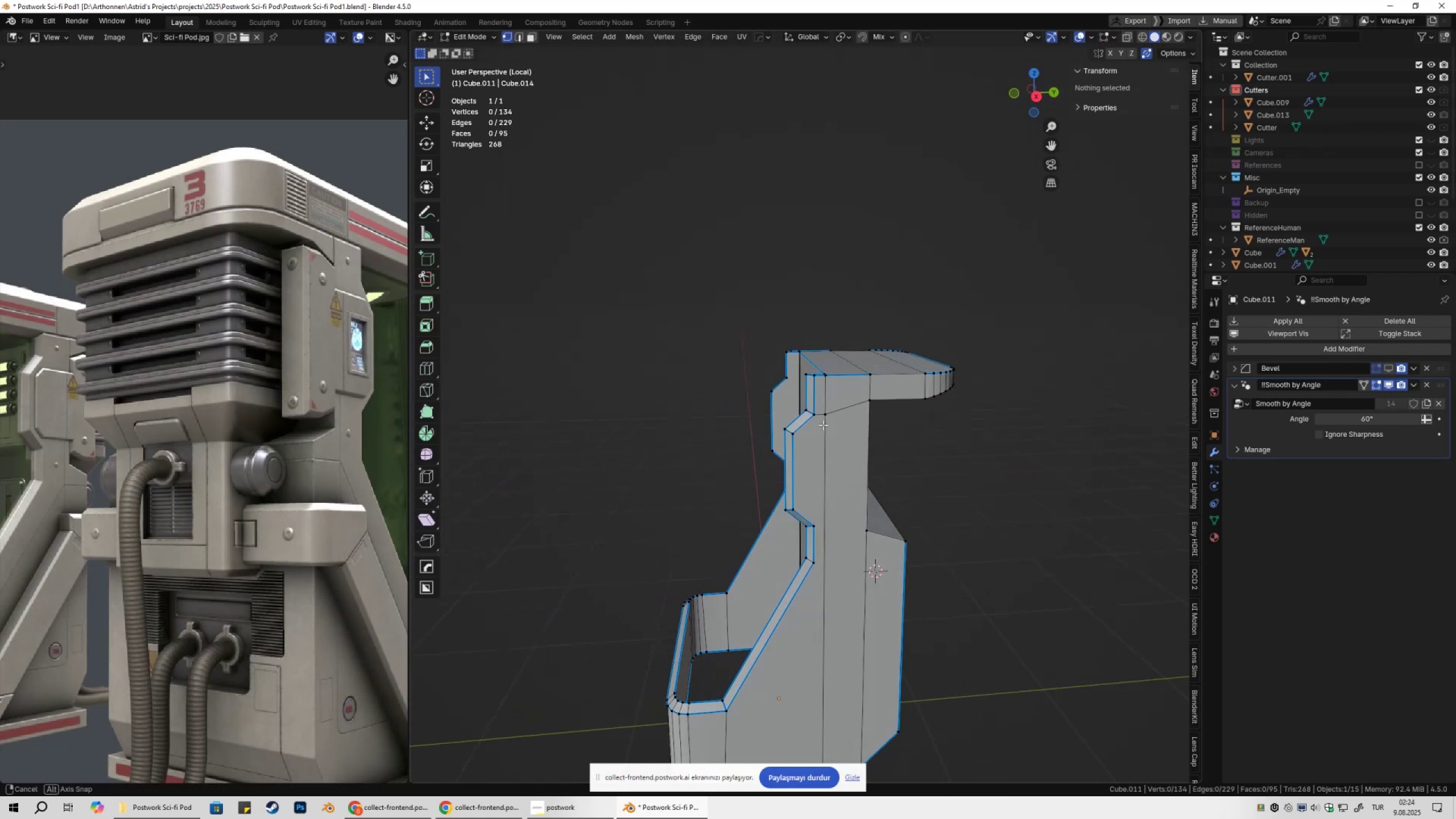 
key(Tab)
 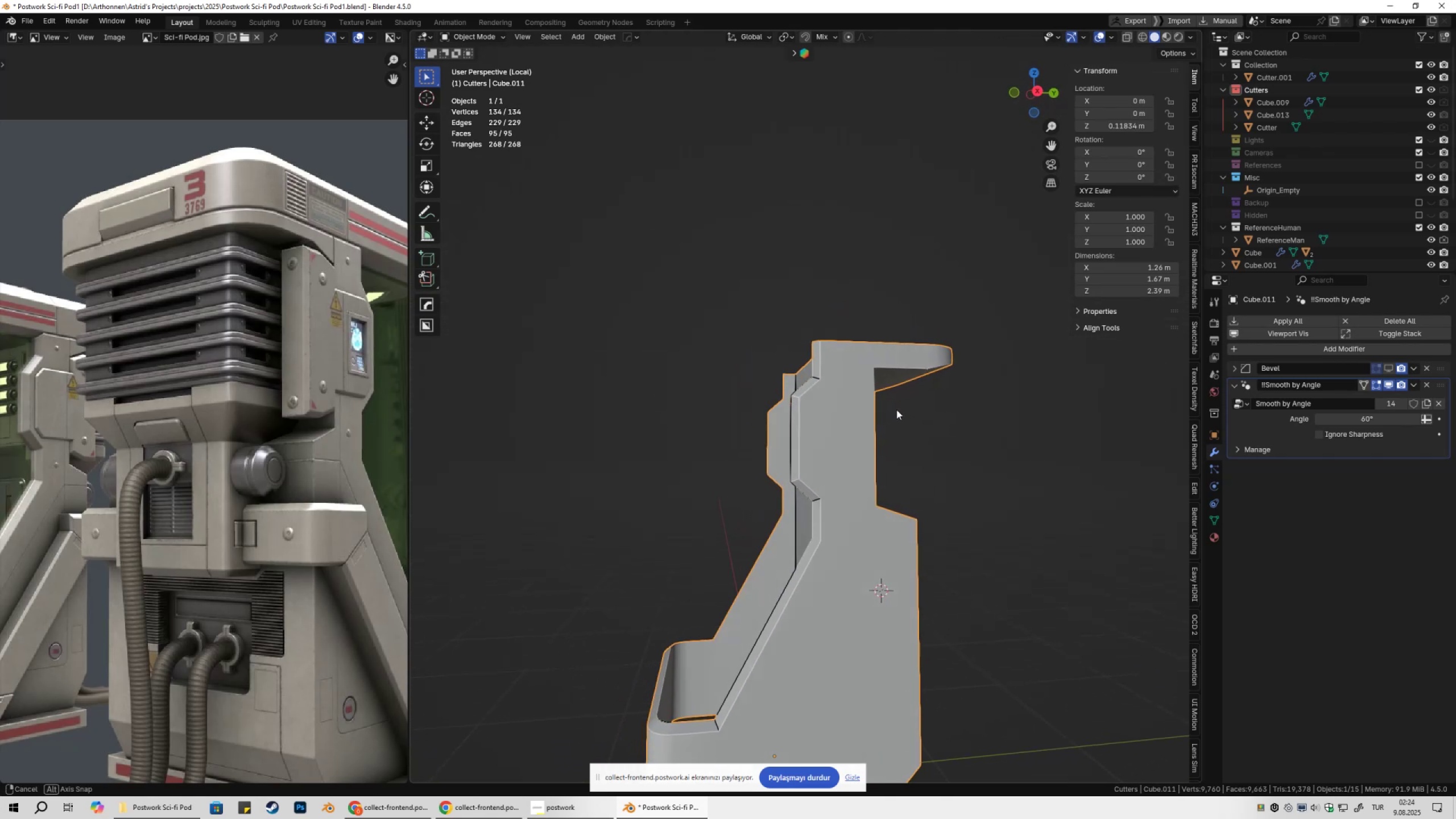 
key(Tab)
 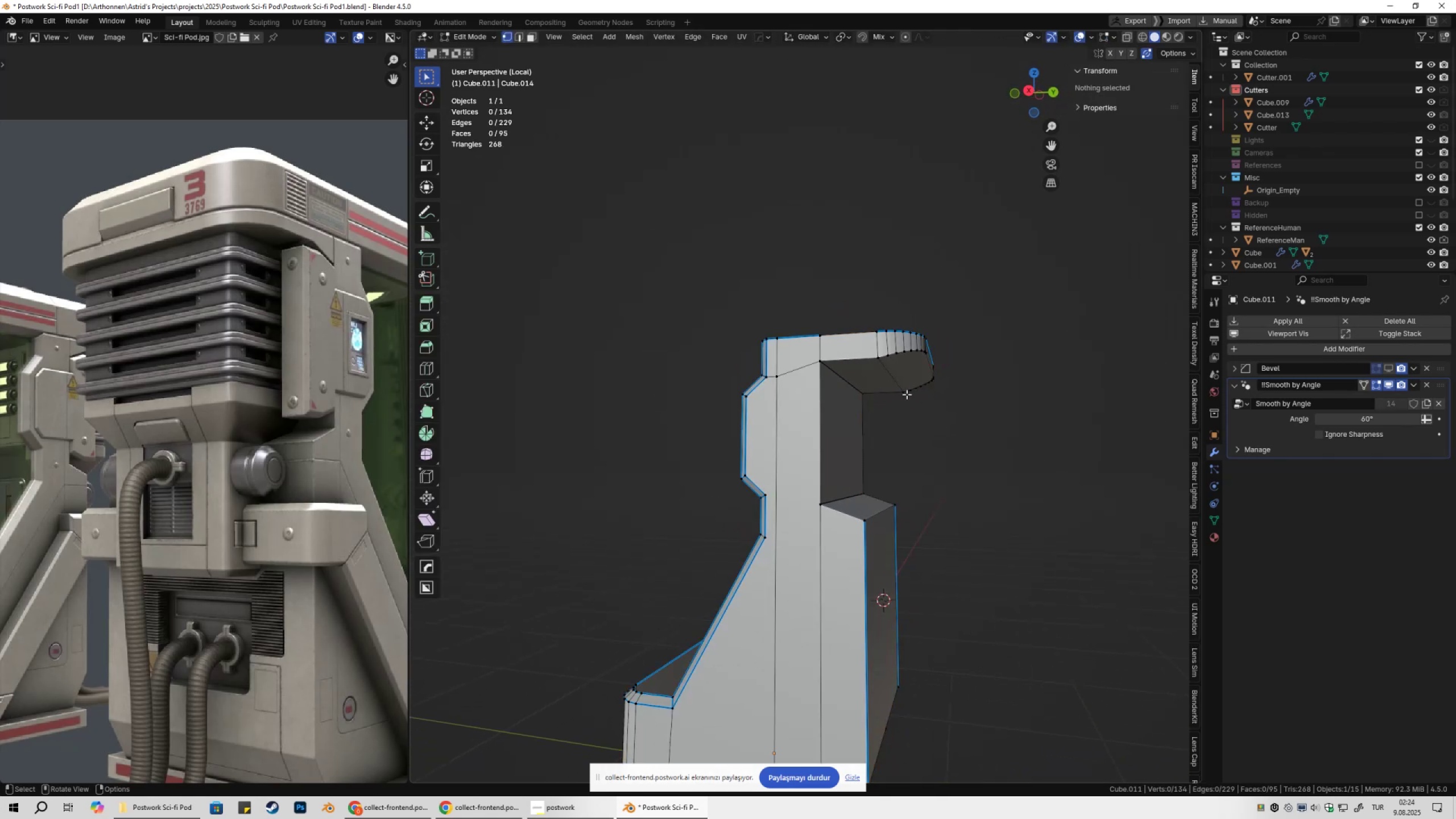 
key(Shift+ShiftLeft)
 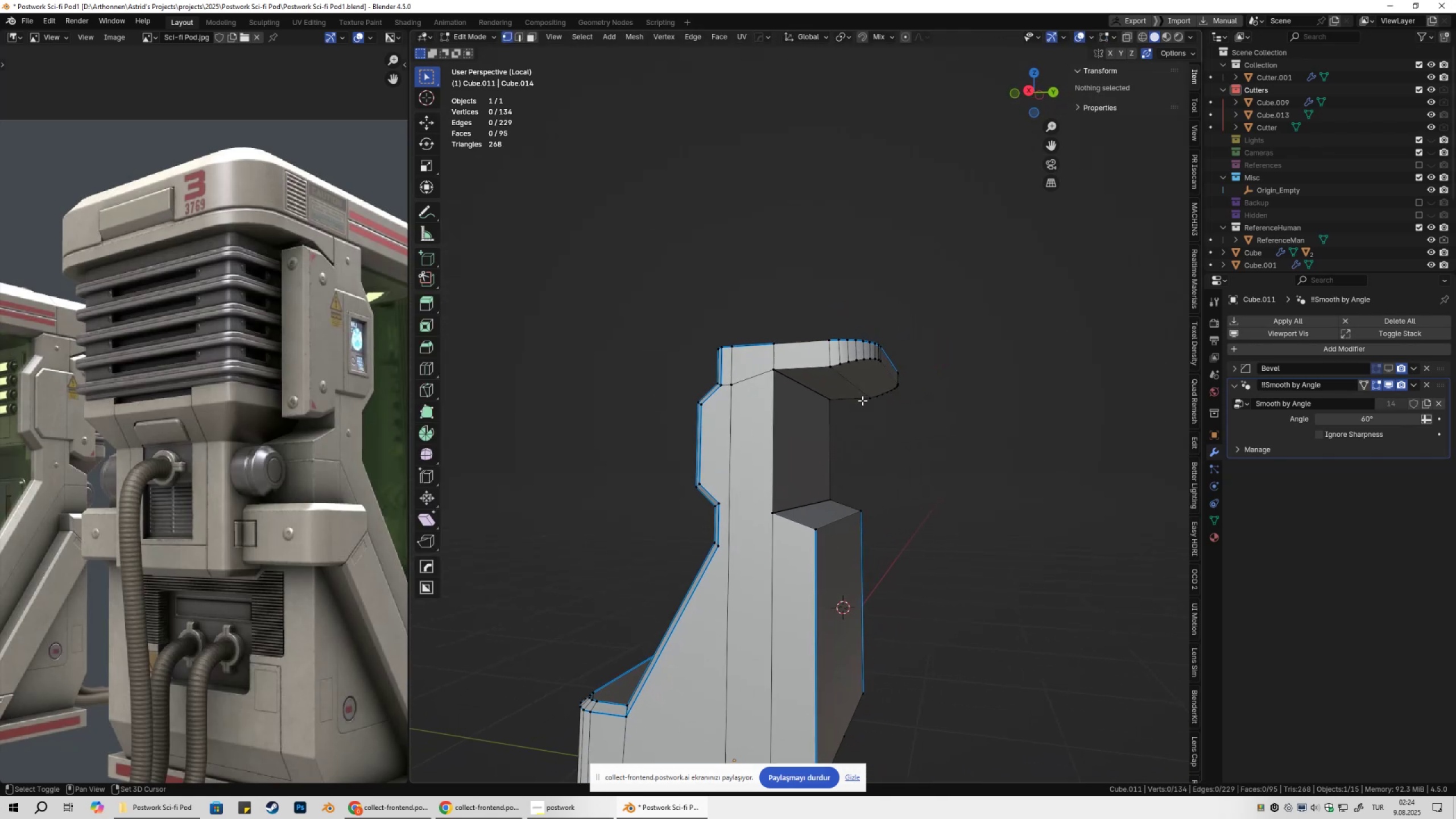 
scroll: coordinate [864, 400], scroll_direction: up, amount: 2.0
 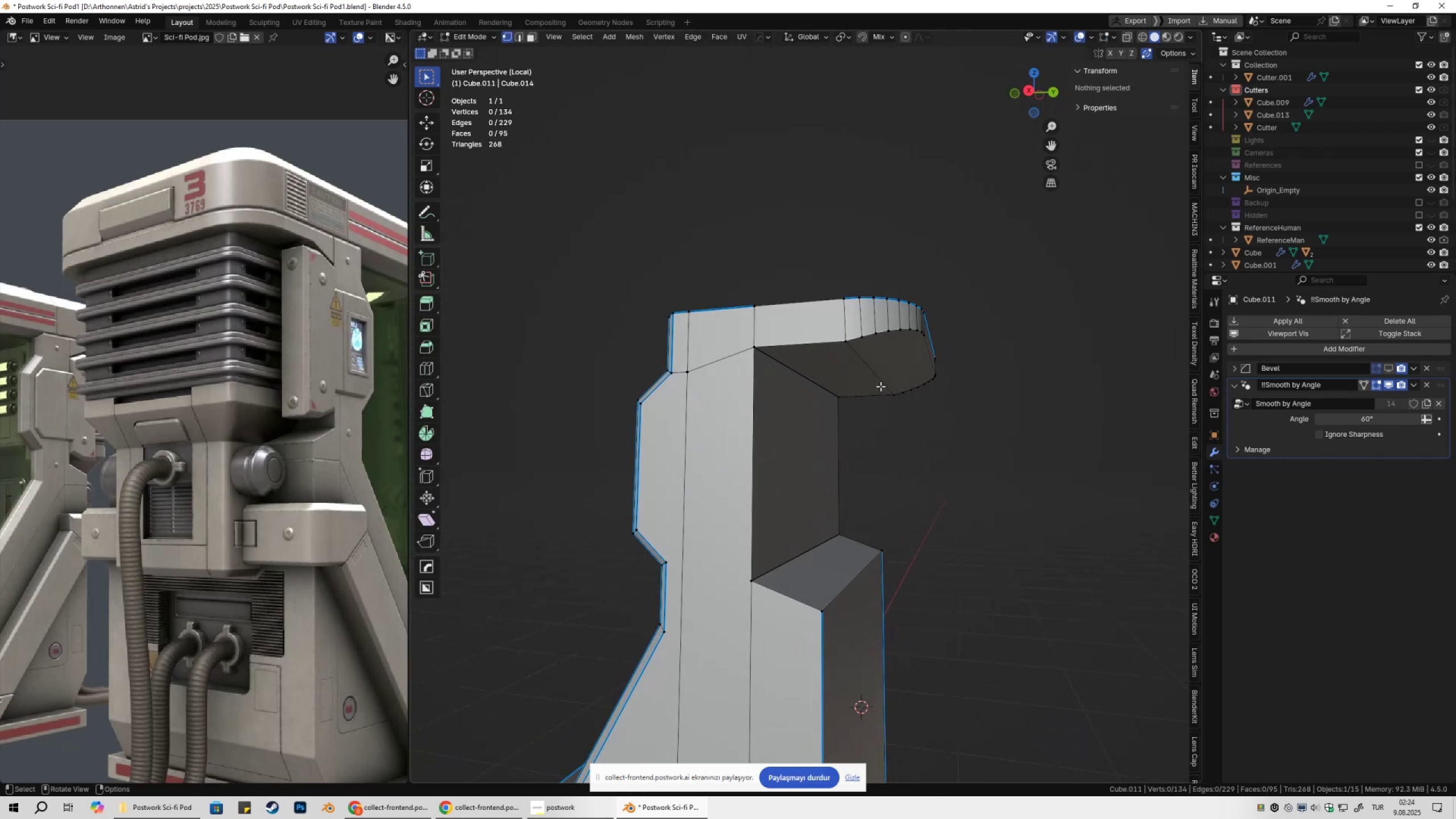 
key(Tab)
 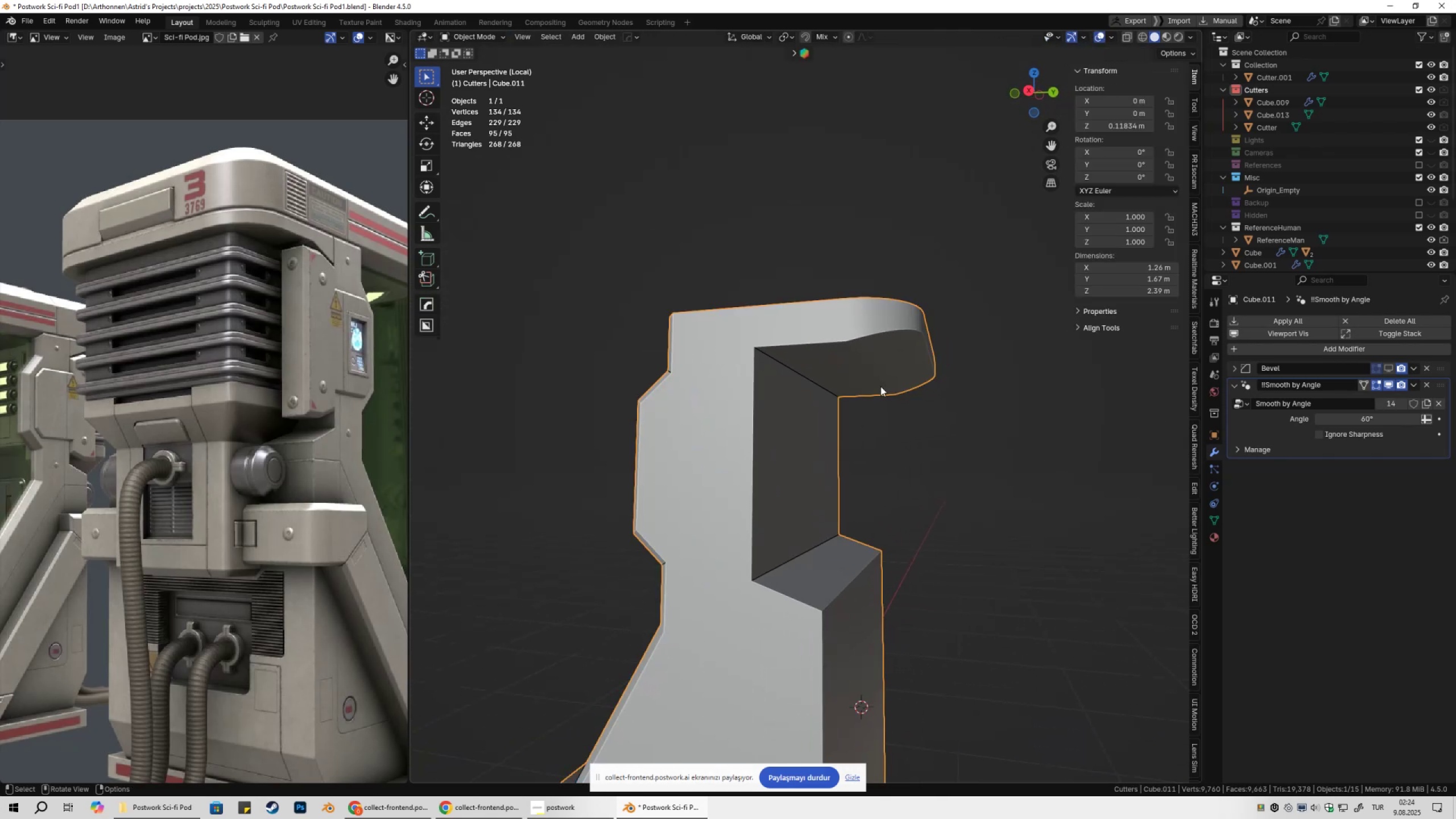 
key(Tab)
 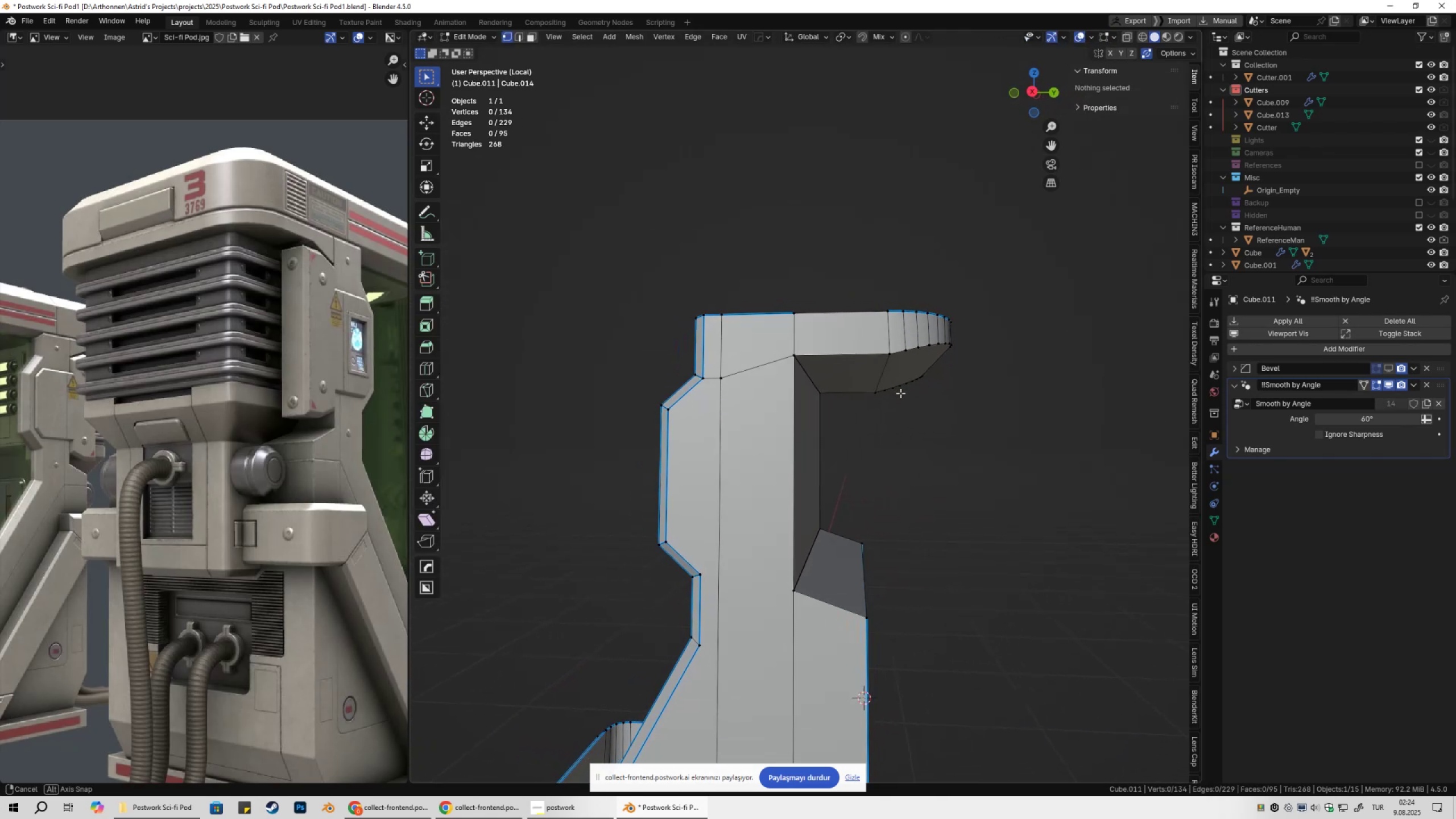 
key(3)
 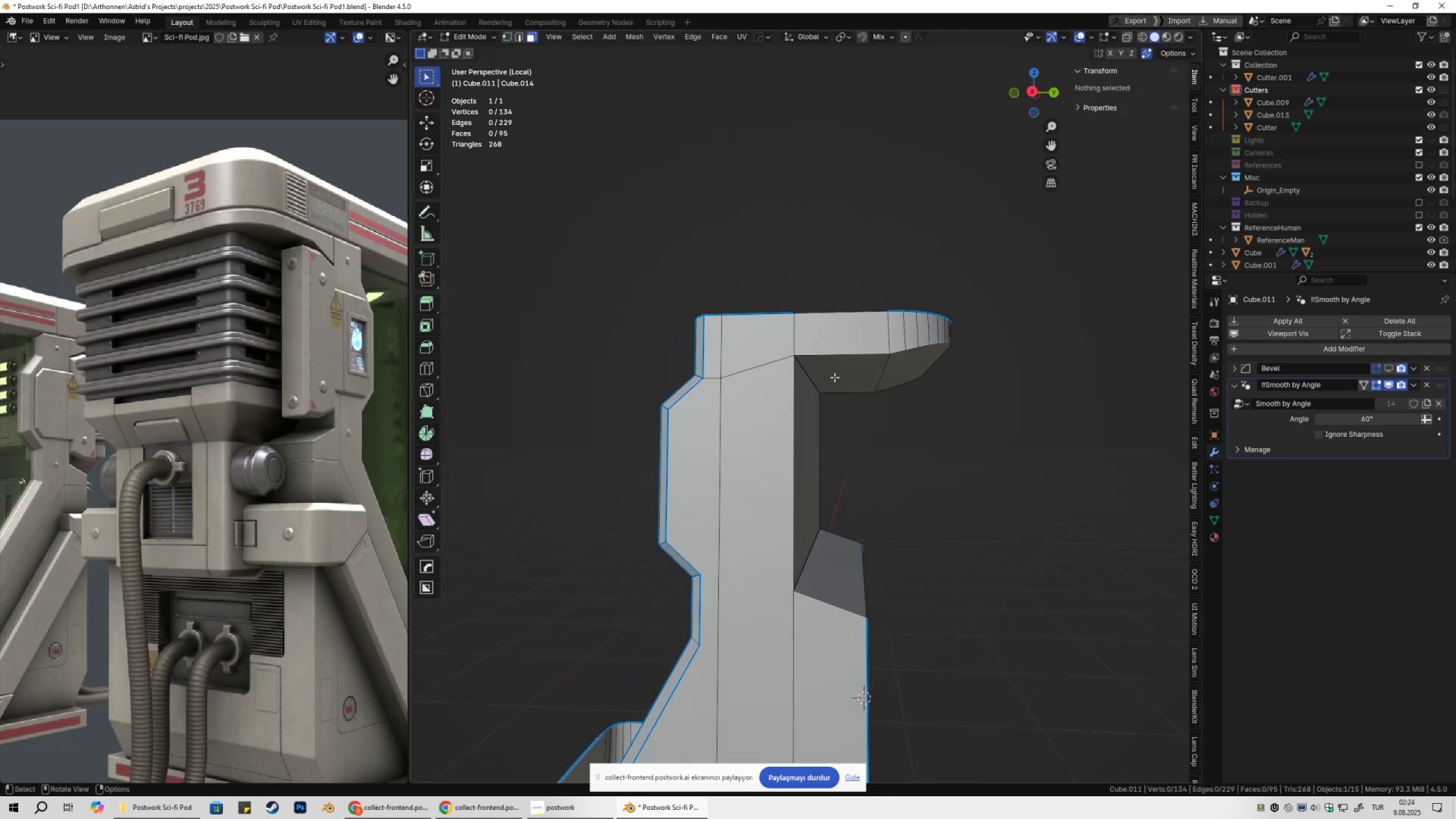 
left_click([834, 377])
 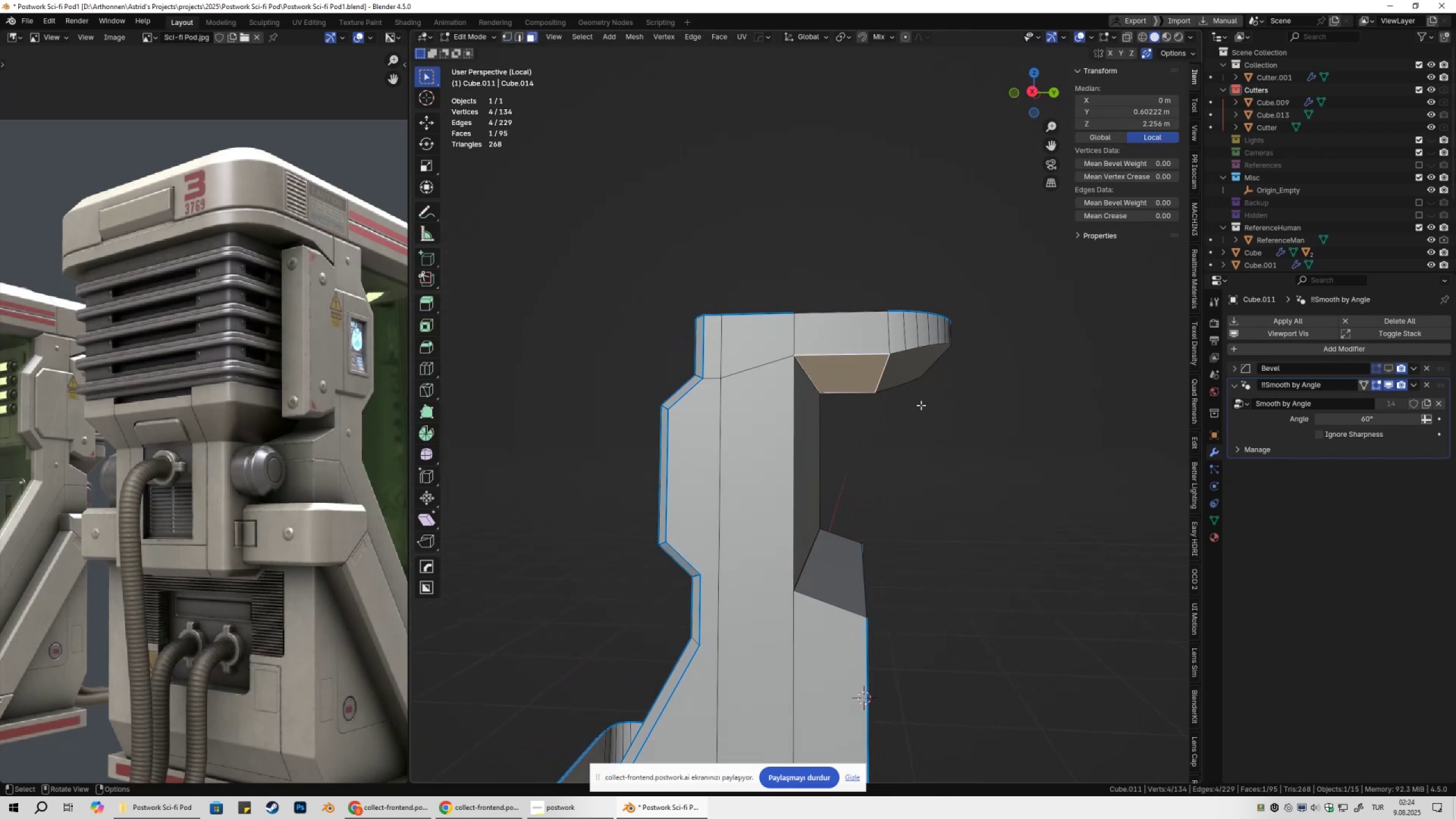 
type(gz)
 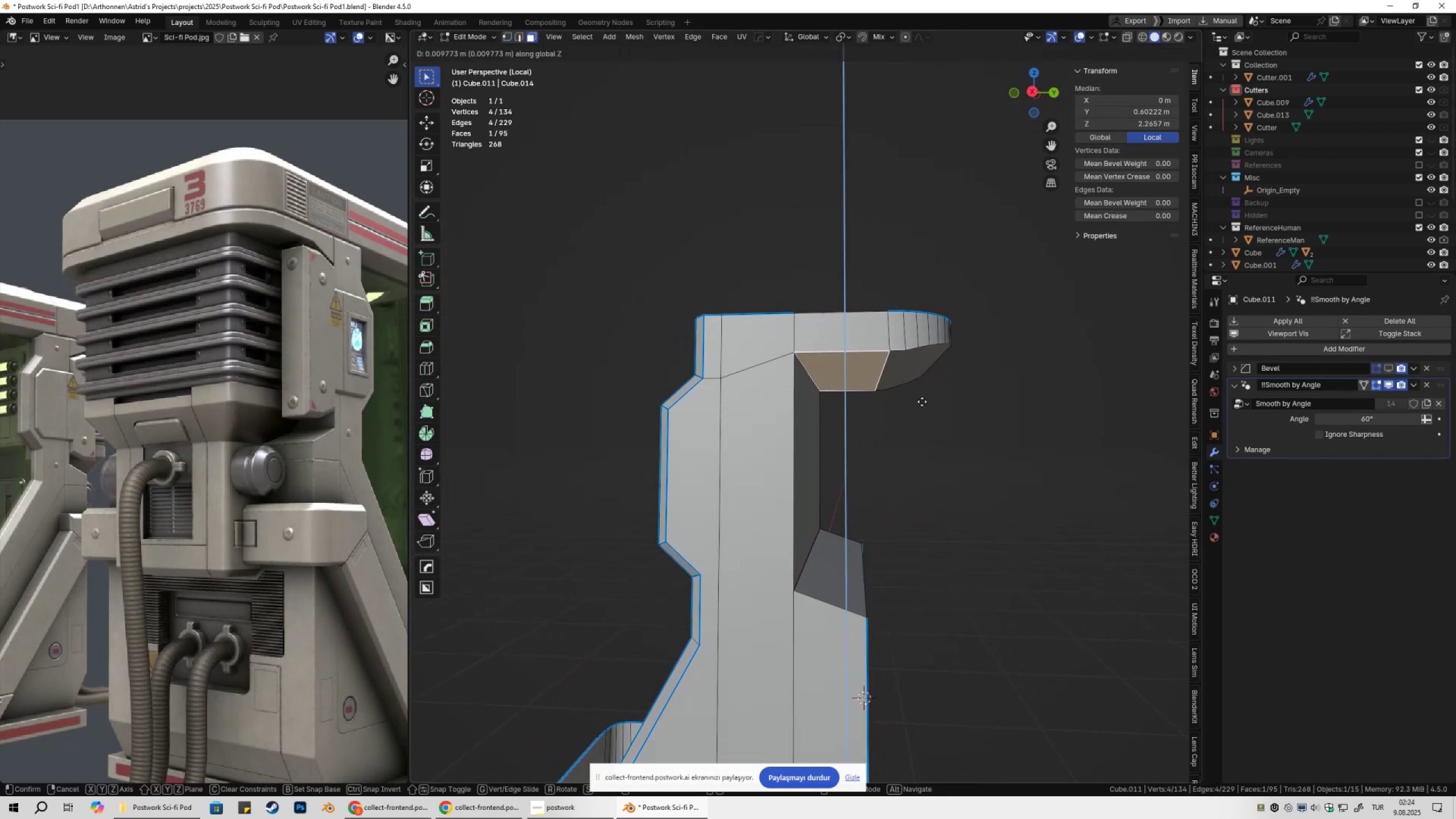 
hold_key(key=ControlLeft, duration=0.83)
left_click([911, 353])
 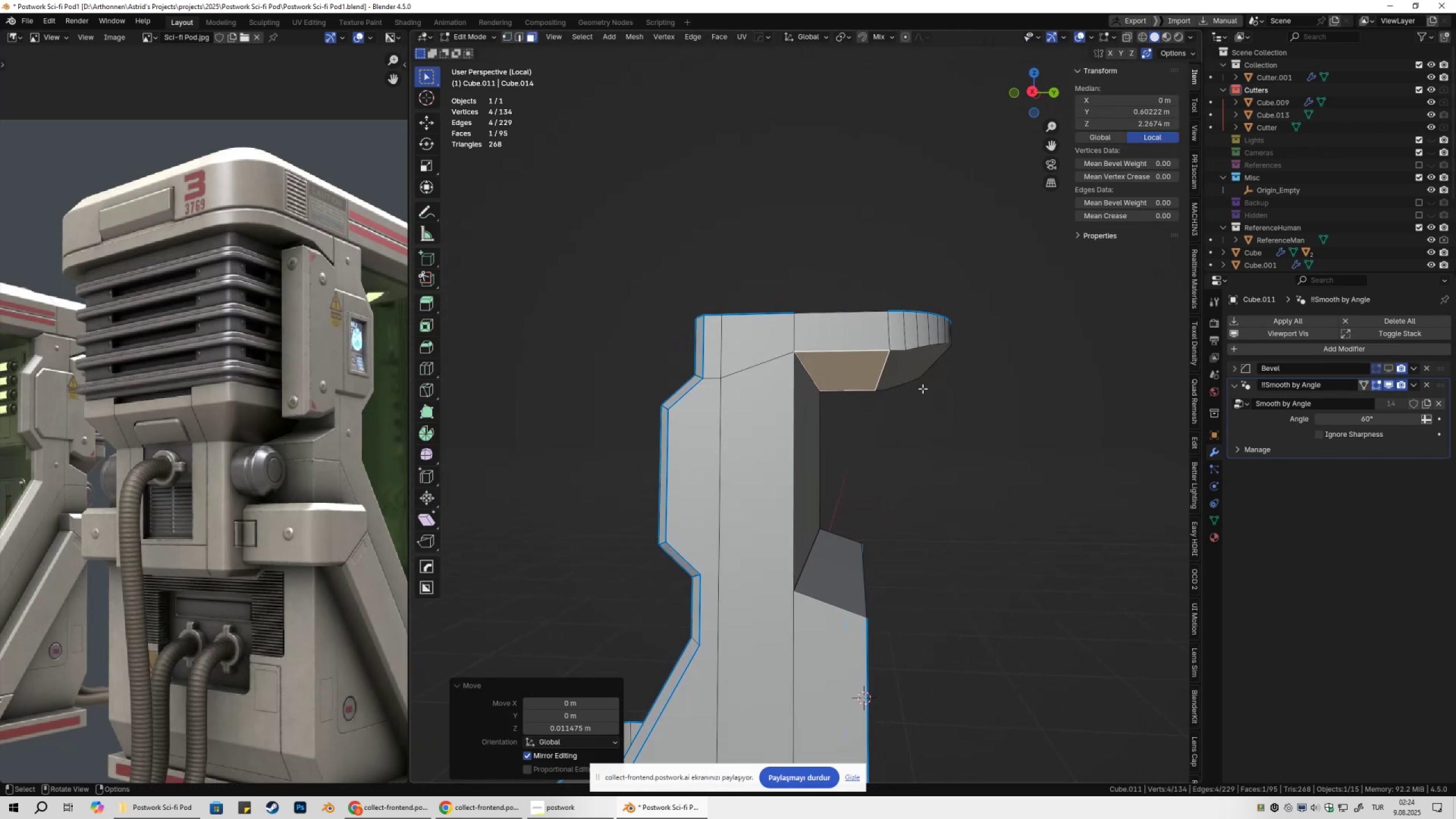 
key(Tab)
 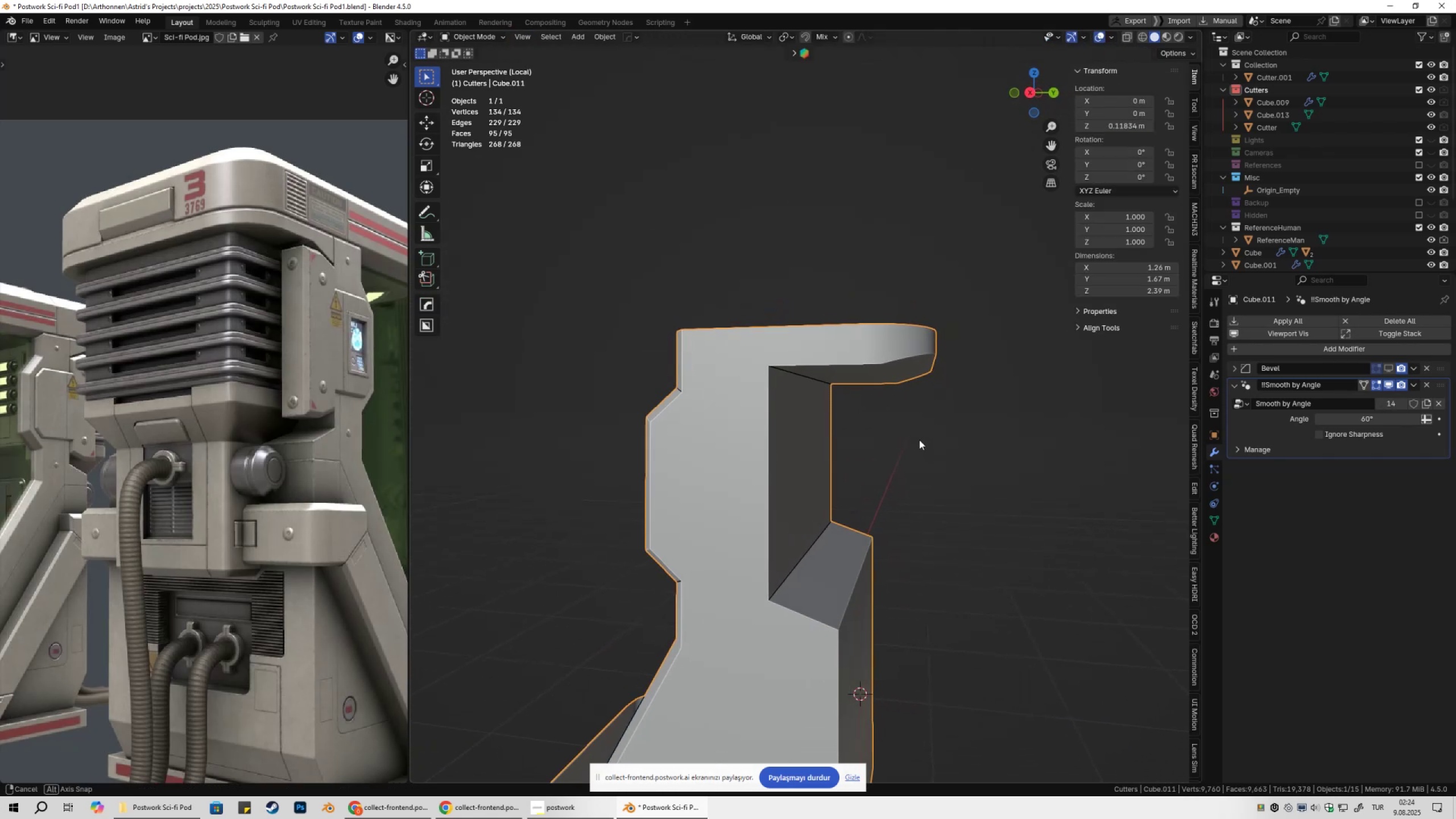 
key(Tab)
 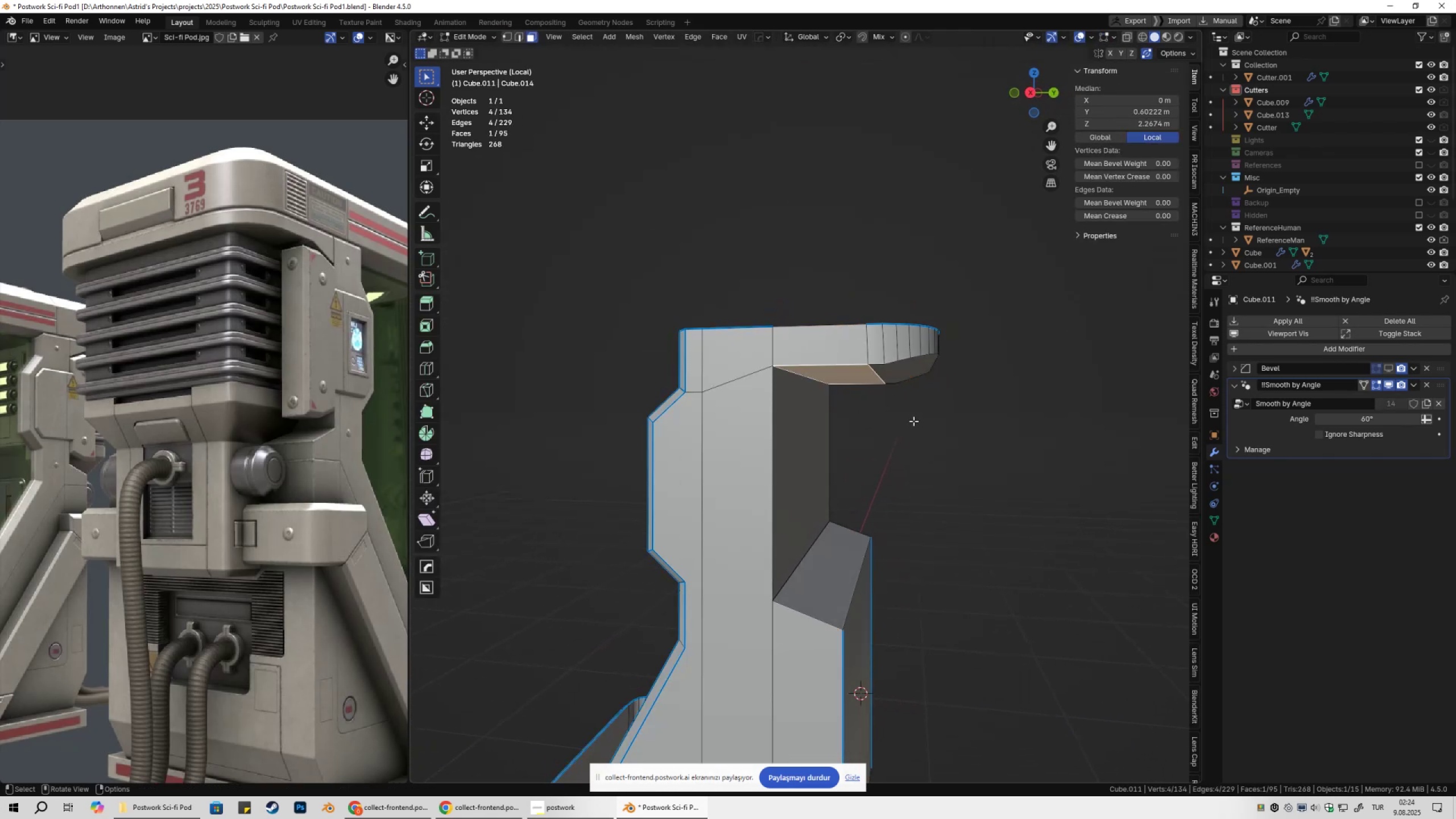 
key(2)
 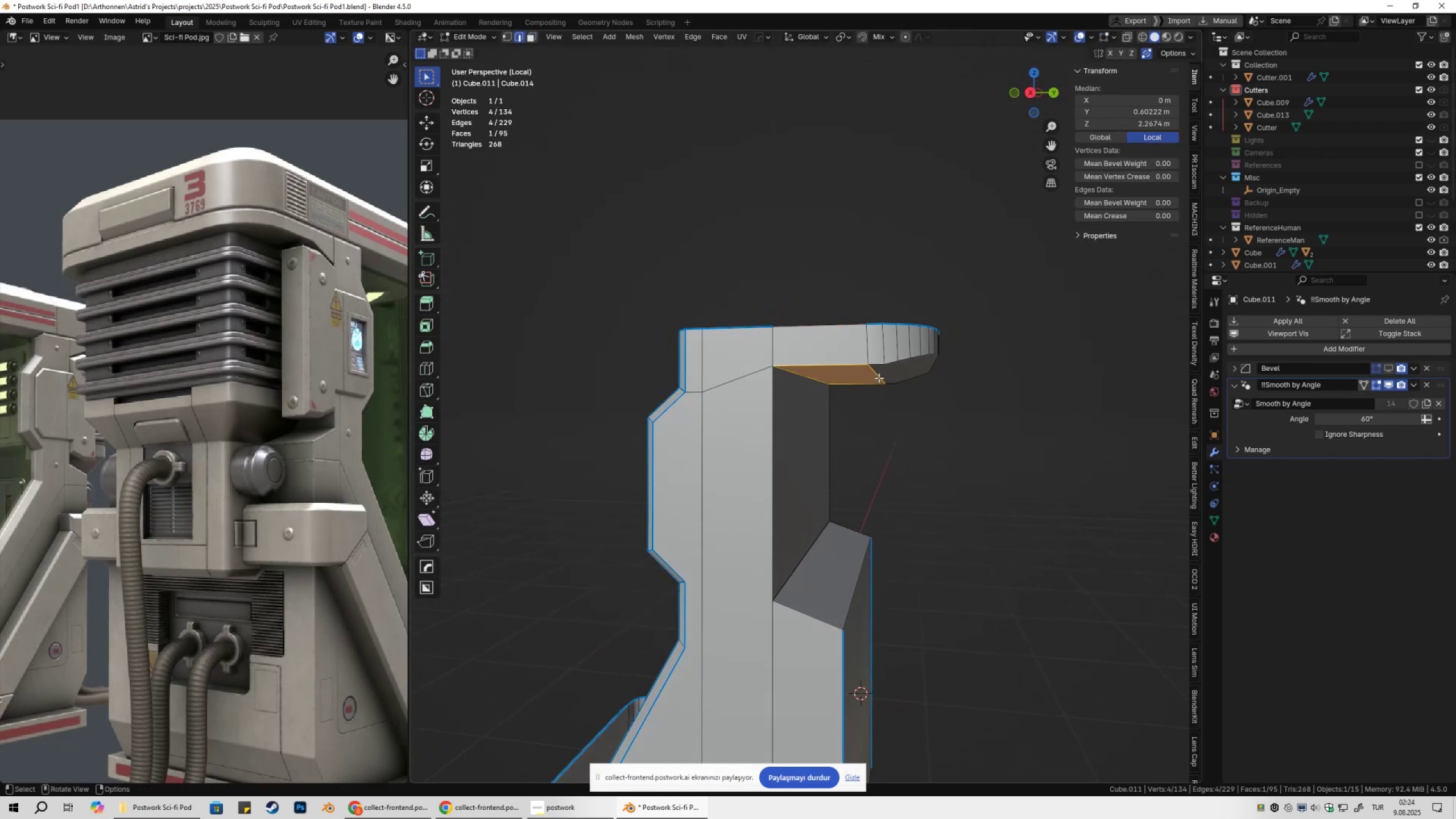 
left_click([879, 378])
 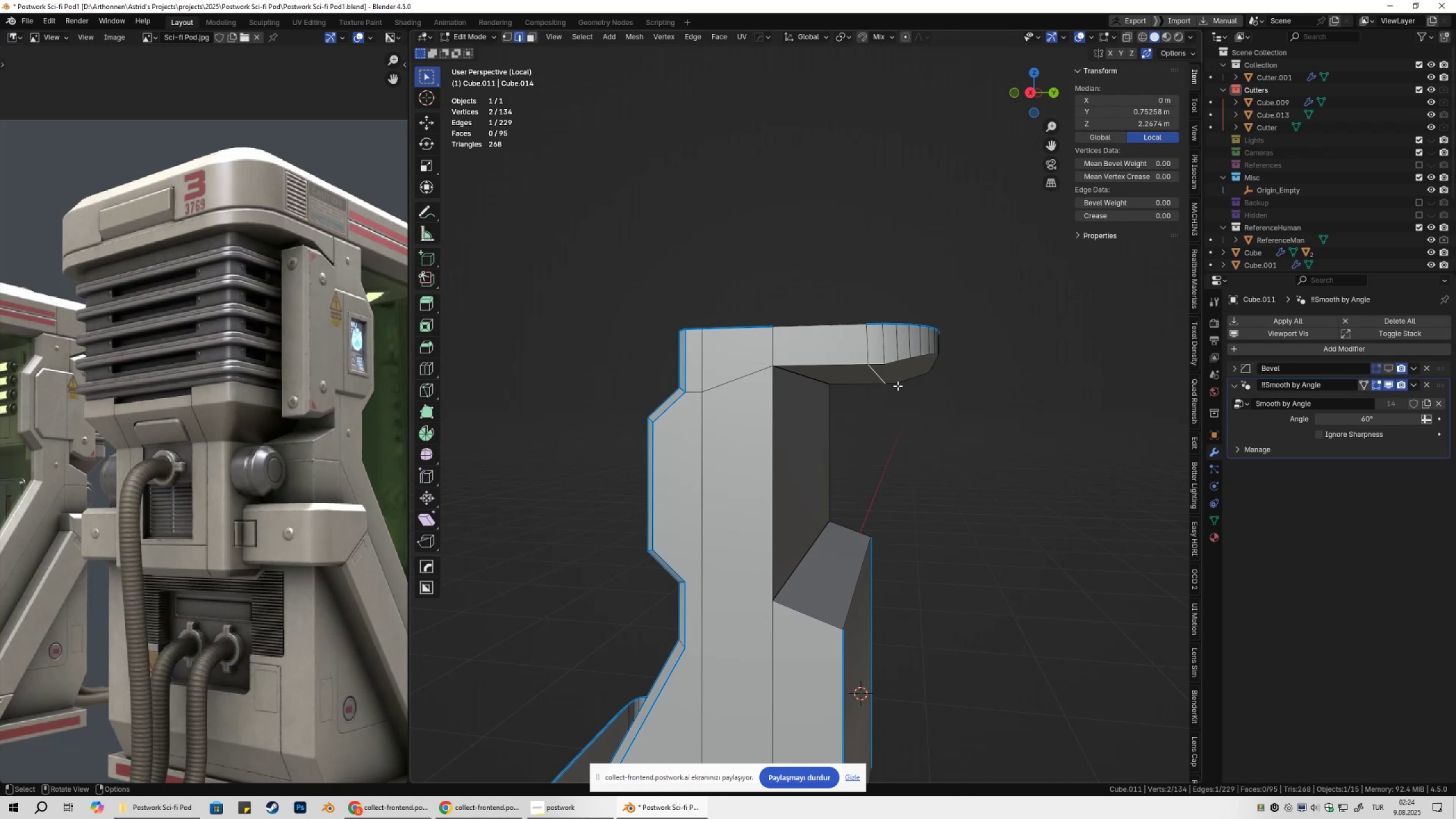 
key(Shift+ShiftLeft)
 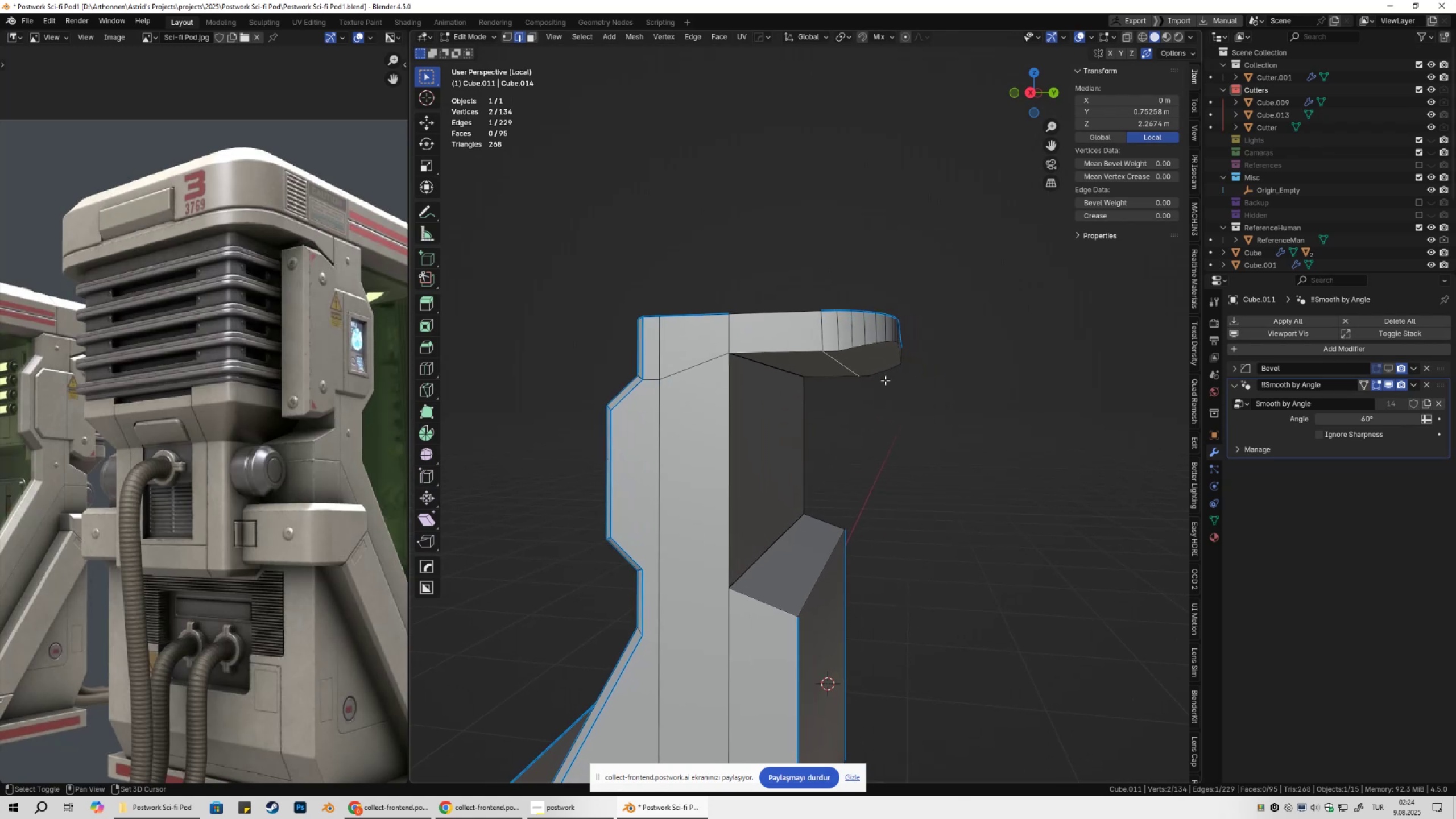 
key(Tab)
 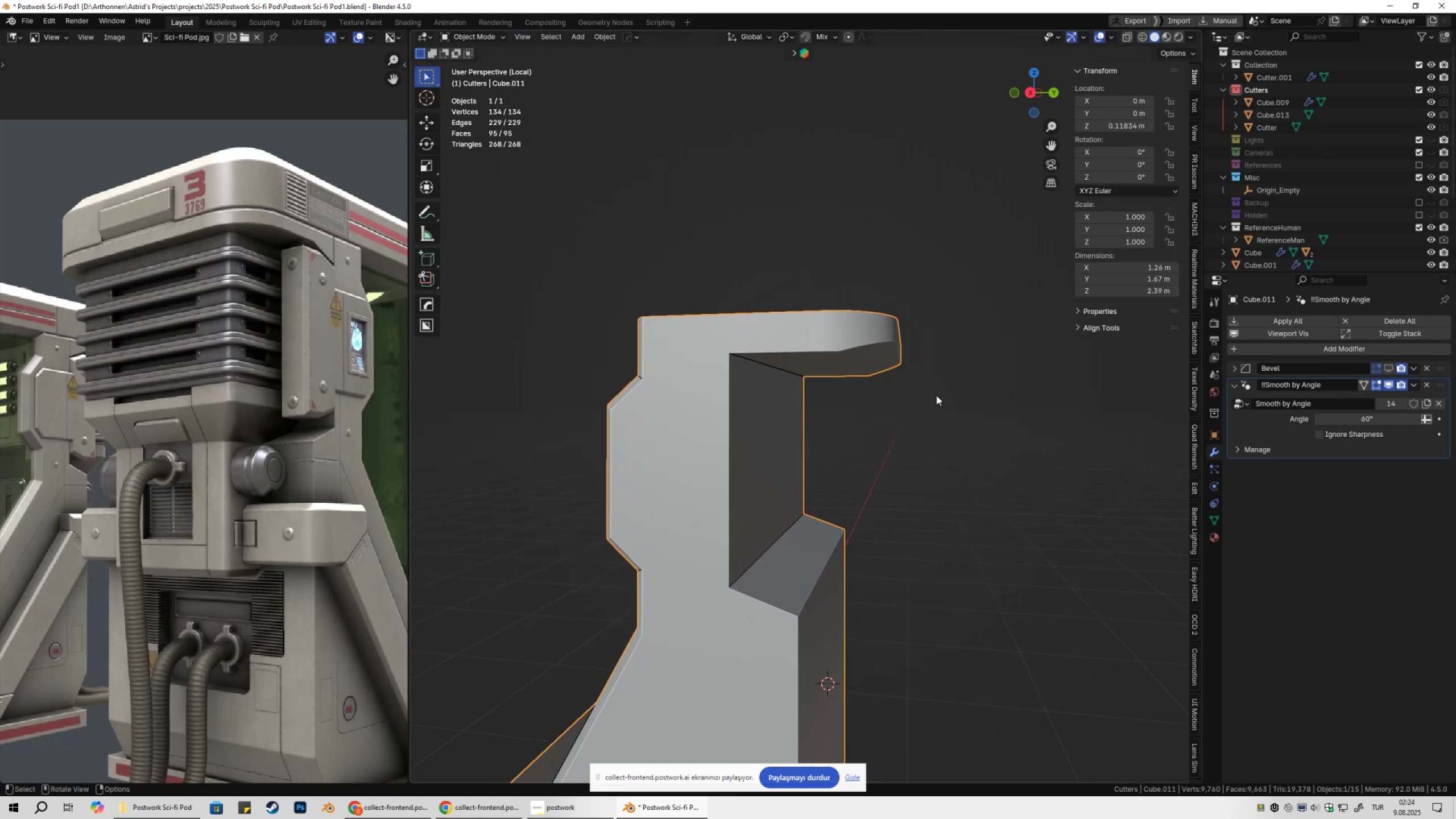 
key(Control+ControlLeft)
 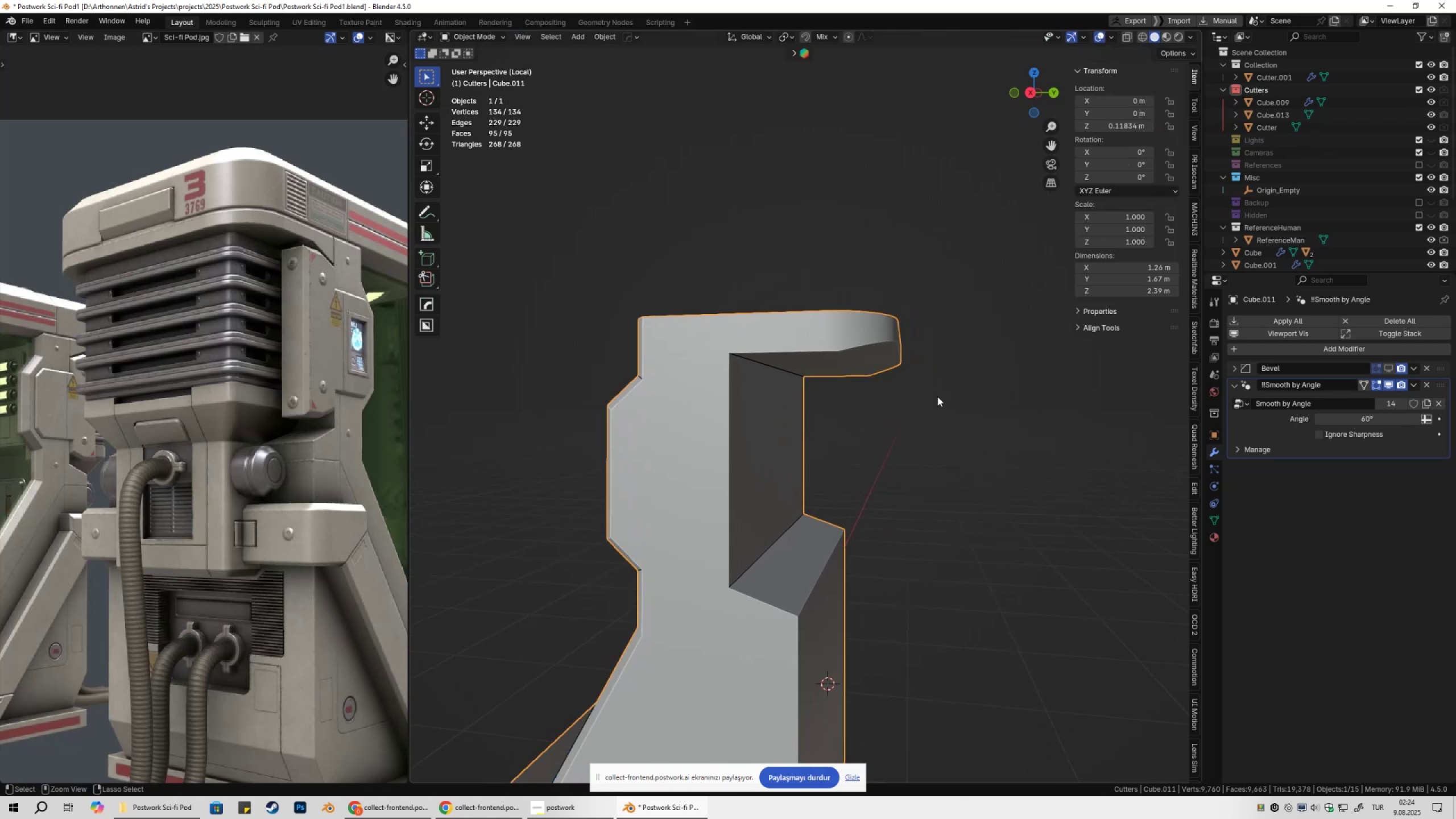 
key(Control+S)
 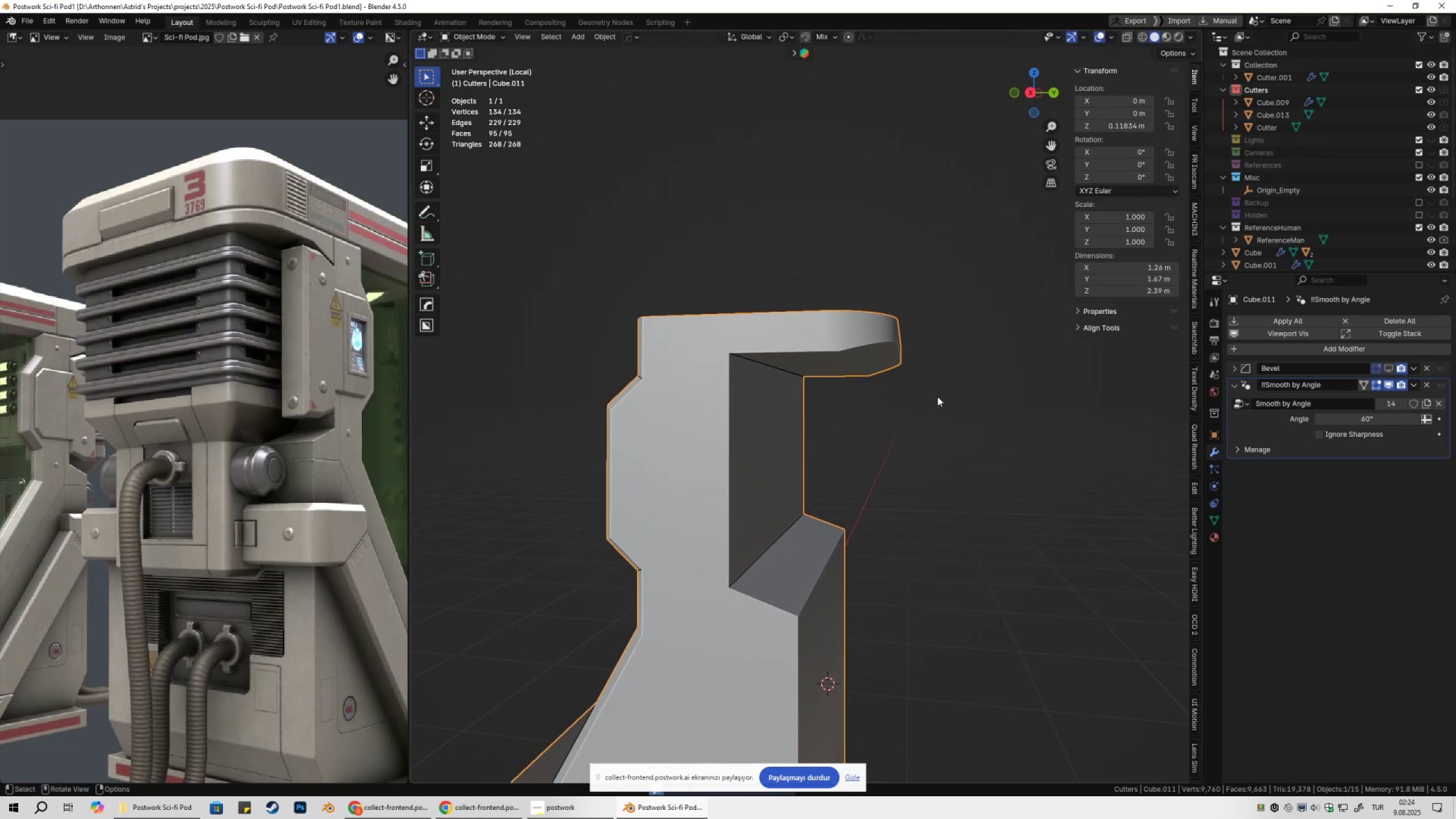 
key(Tab)
 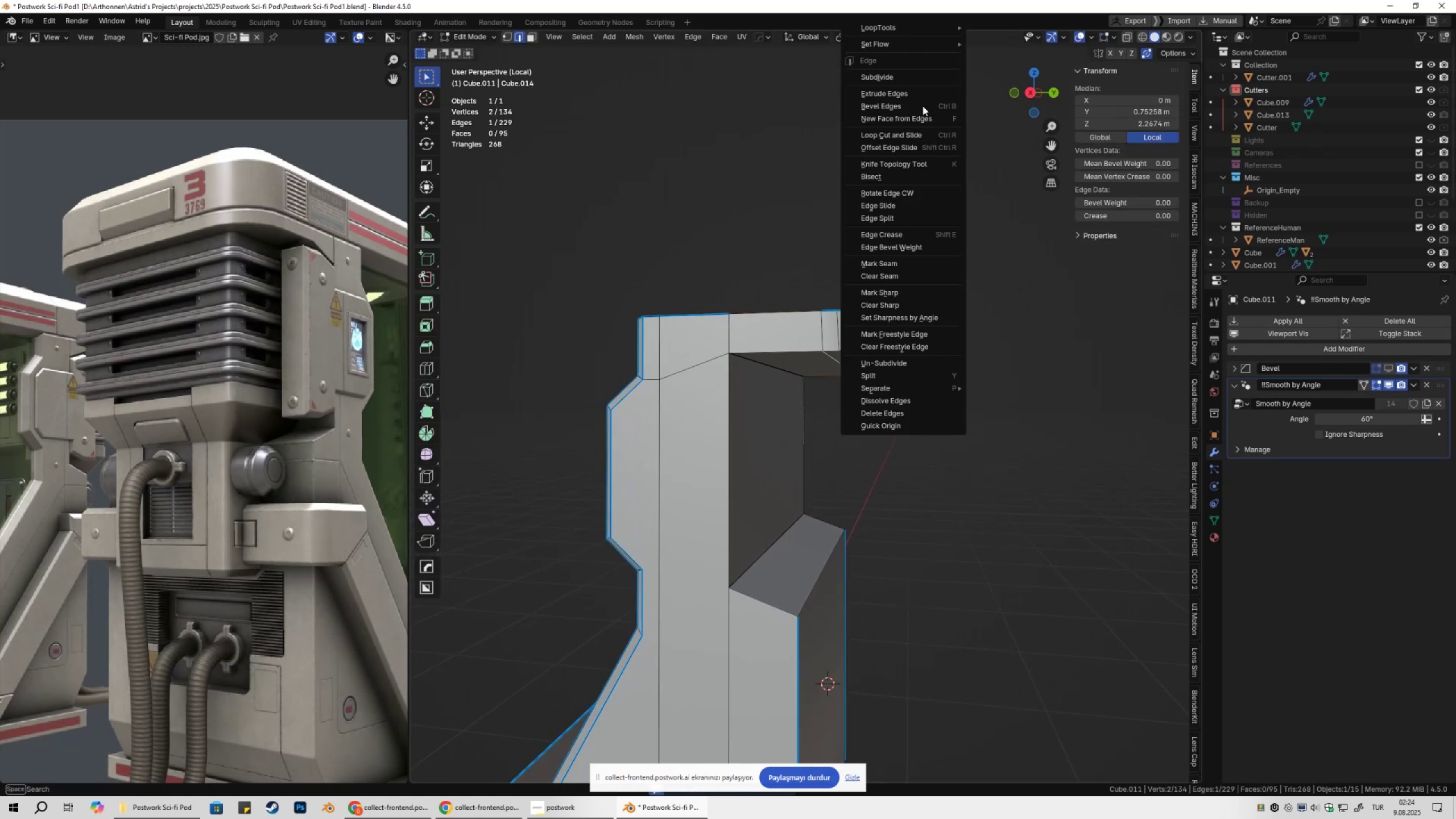 
left_click([922, 107])
 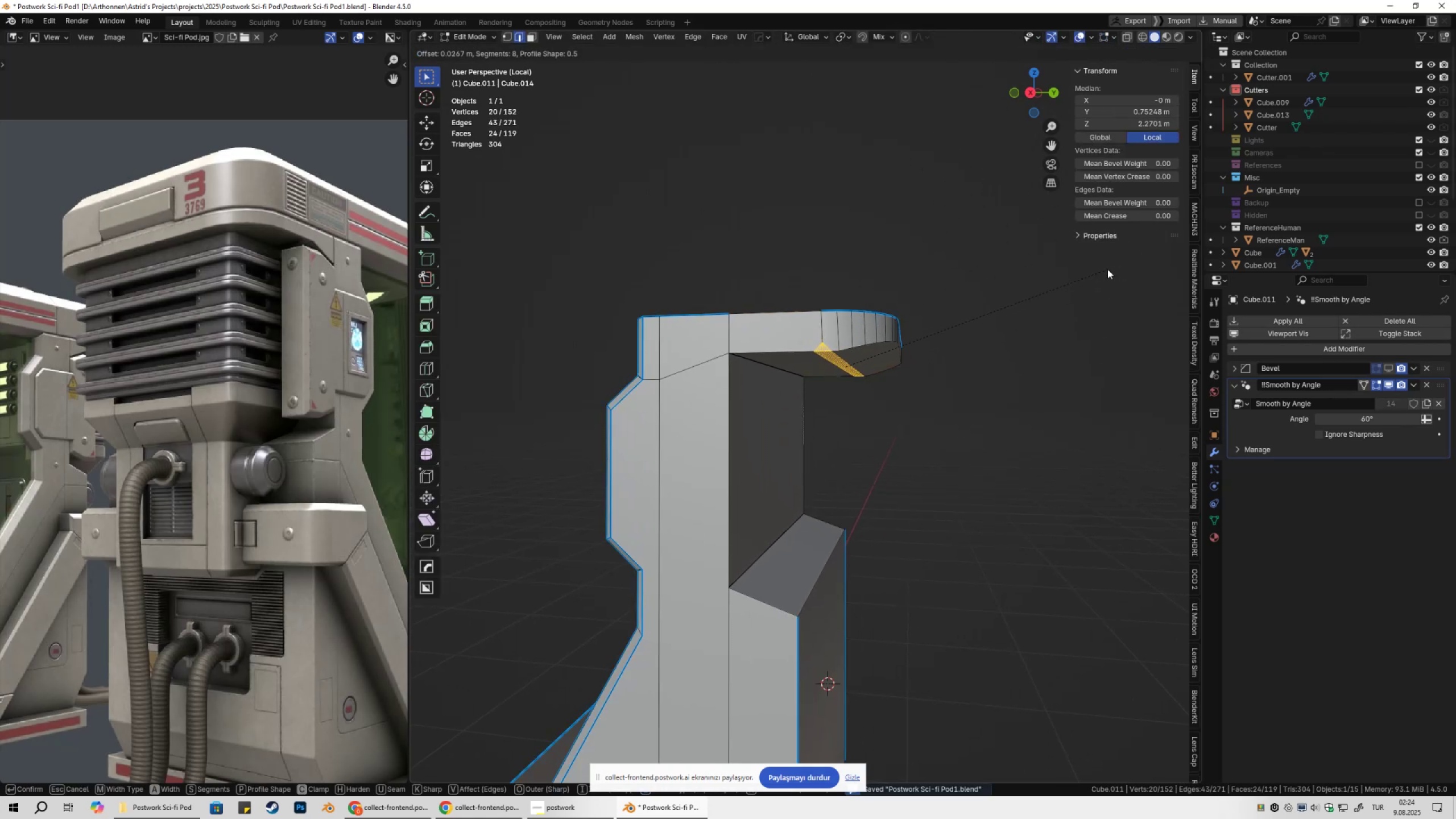 
scroll: coordinate [1110, 270], scroll_direction: down, amount: 8.0
 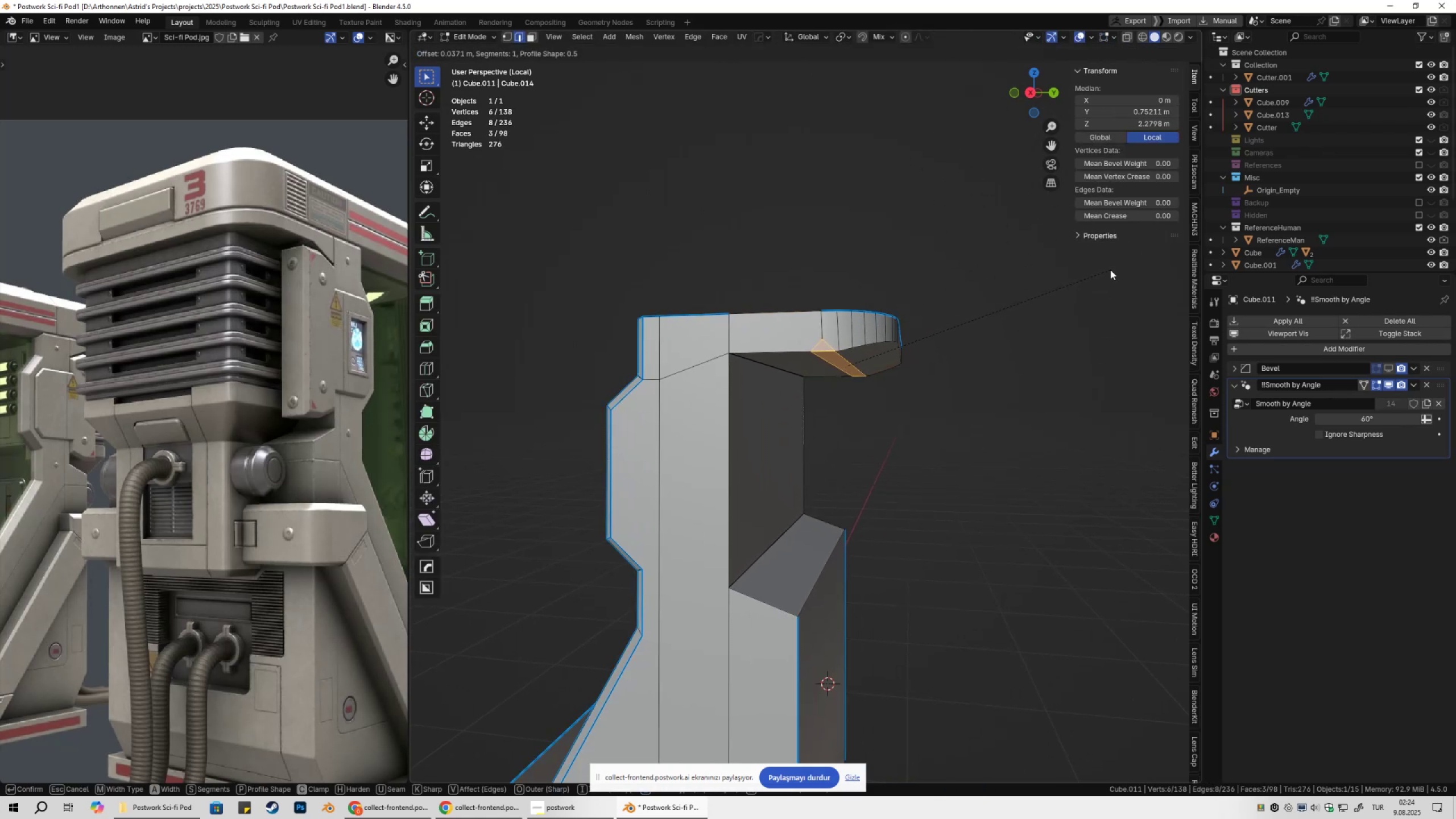 
scroll: coordinate [1110, 270], scroll_direction: up, amount: 3.0
 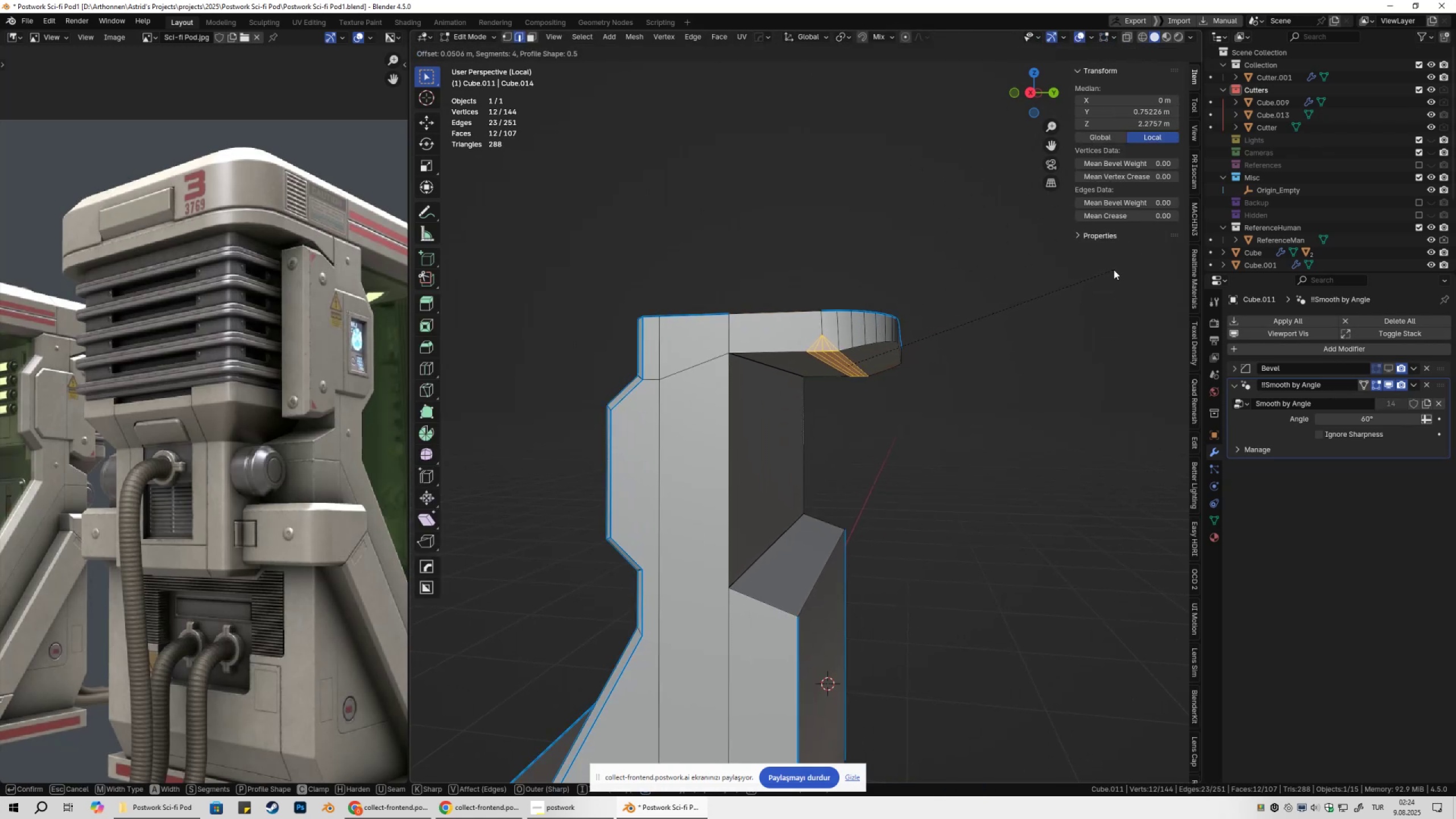 
left_click([1114, 270])
 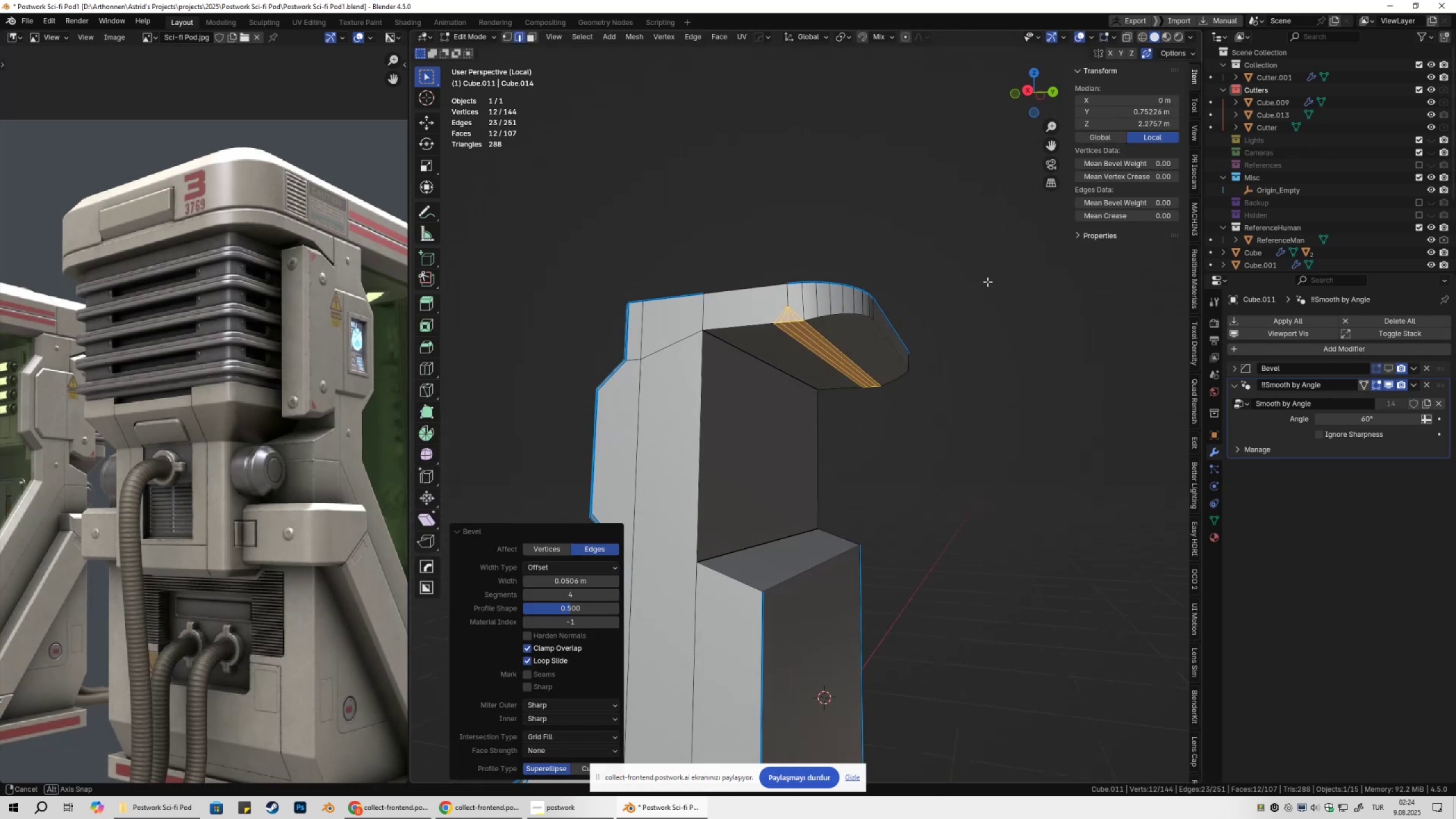 
key(Tab)
 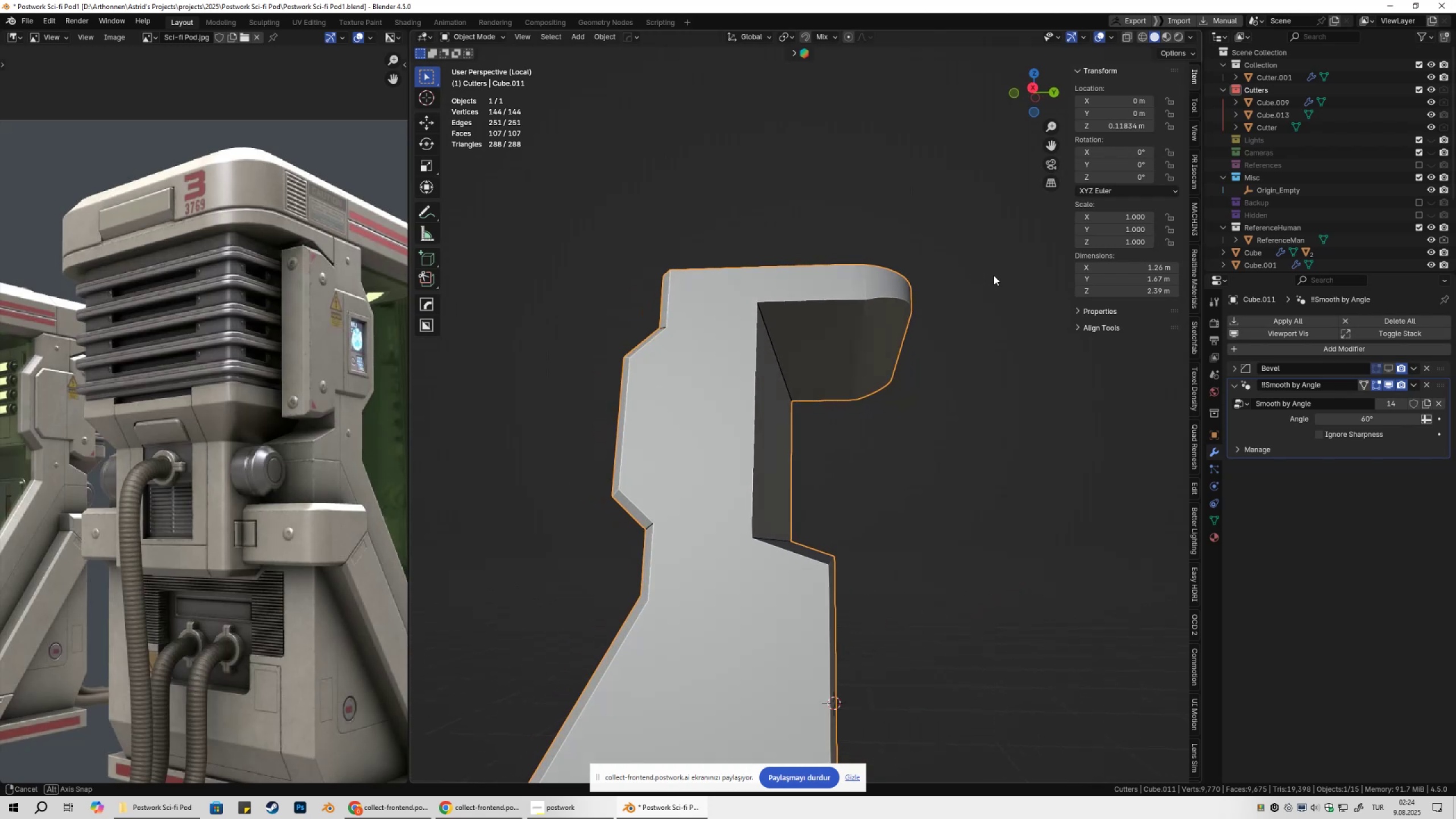 
key(Control+Z)
 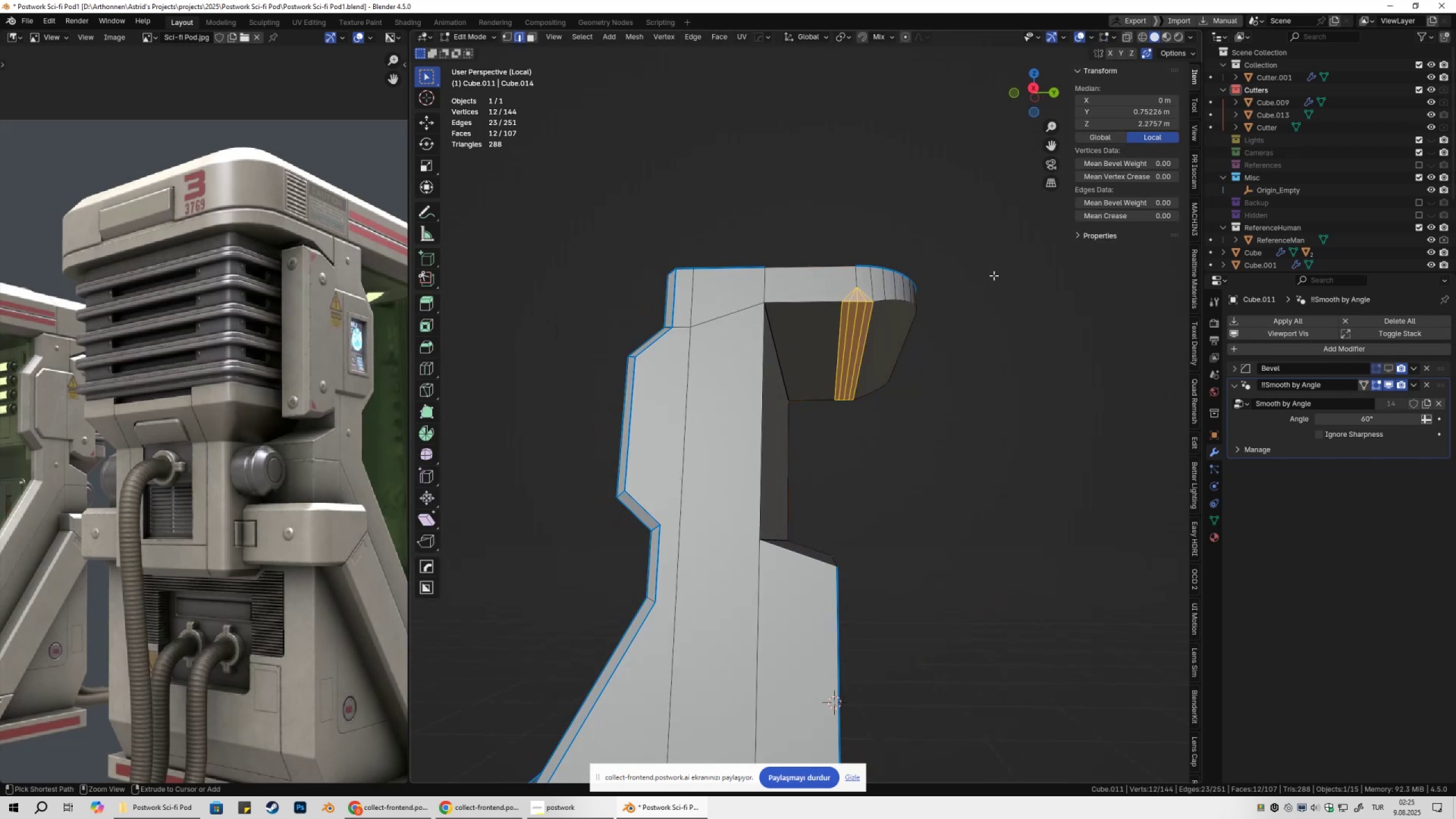 
key(Control+Z)
 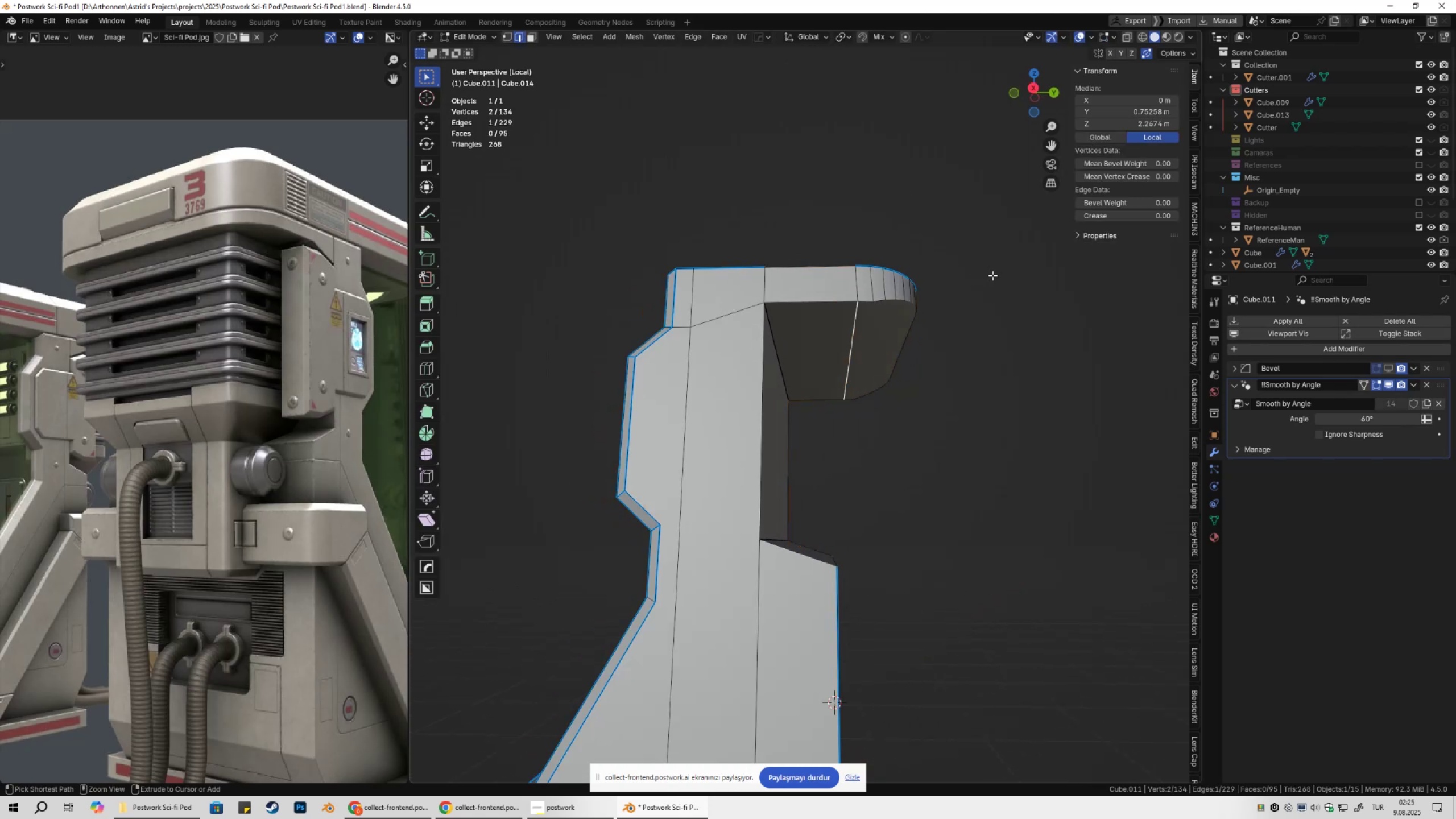 
key(Control+Z)
 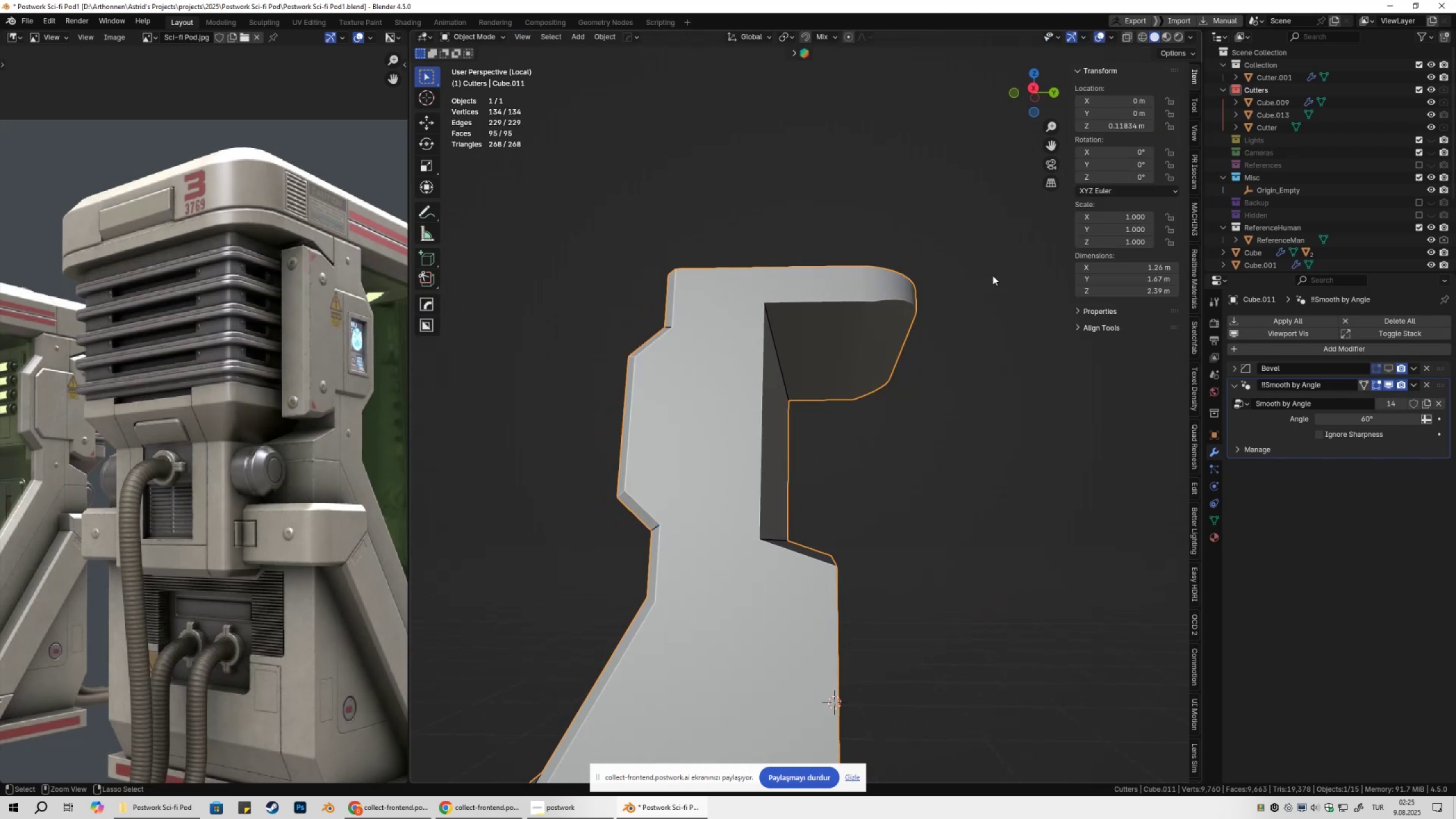 
key(Control+Z)
 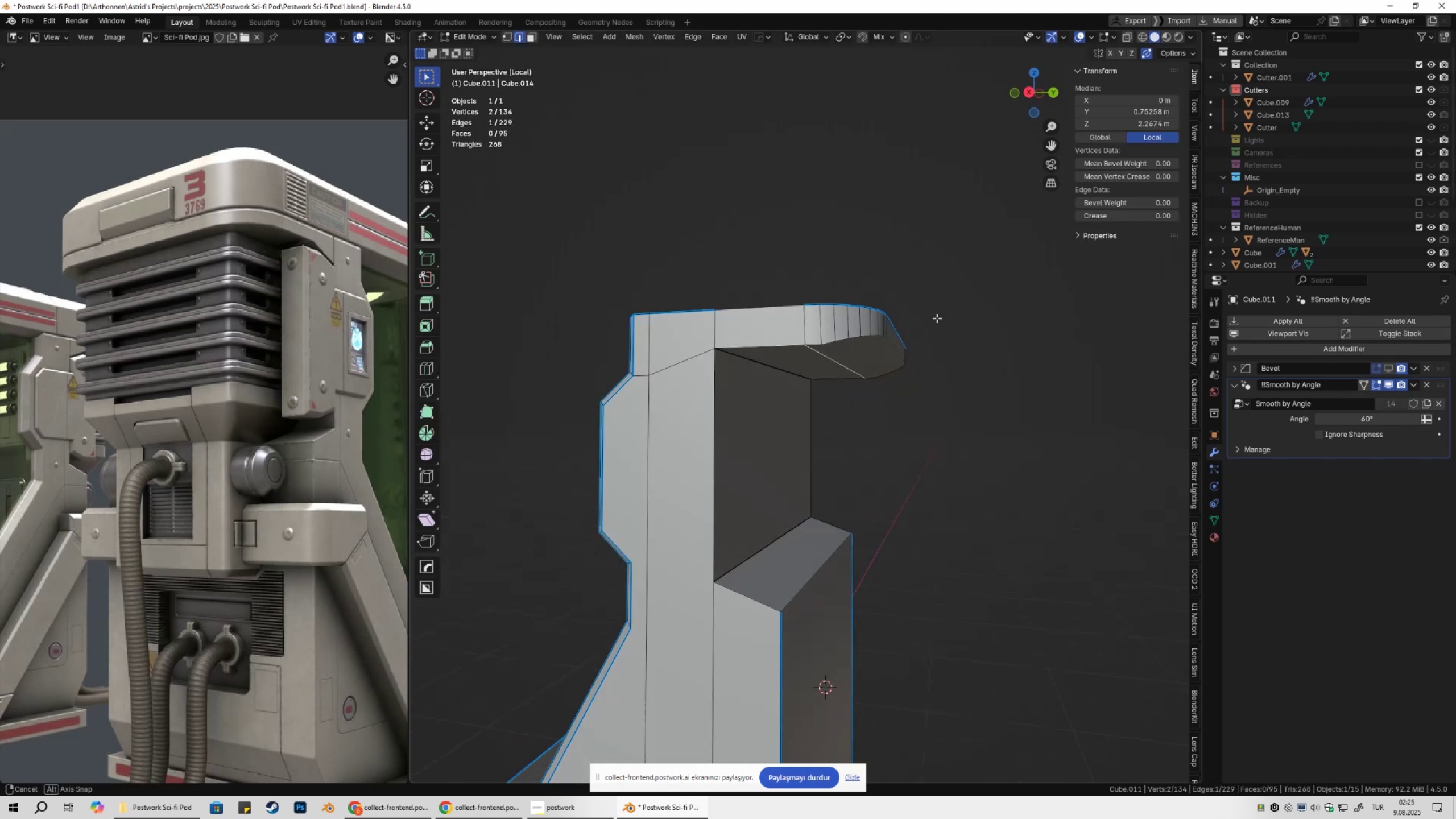 
key(2)
 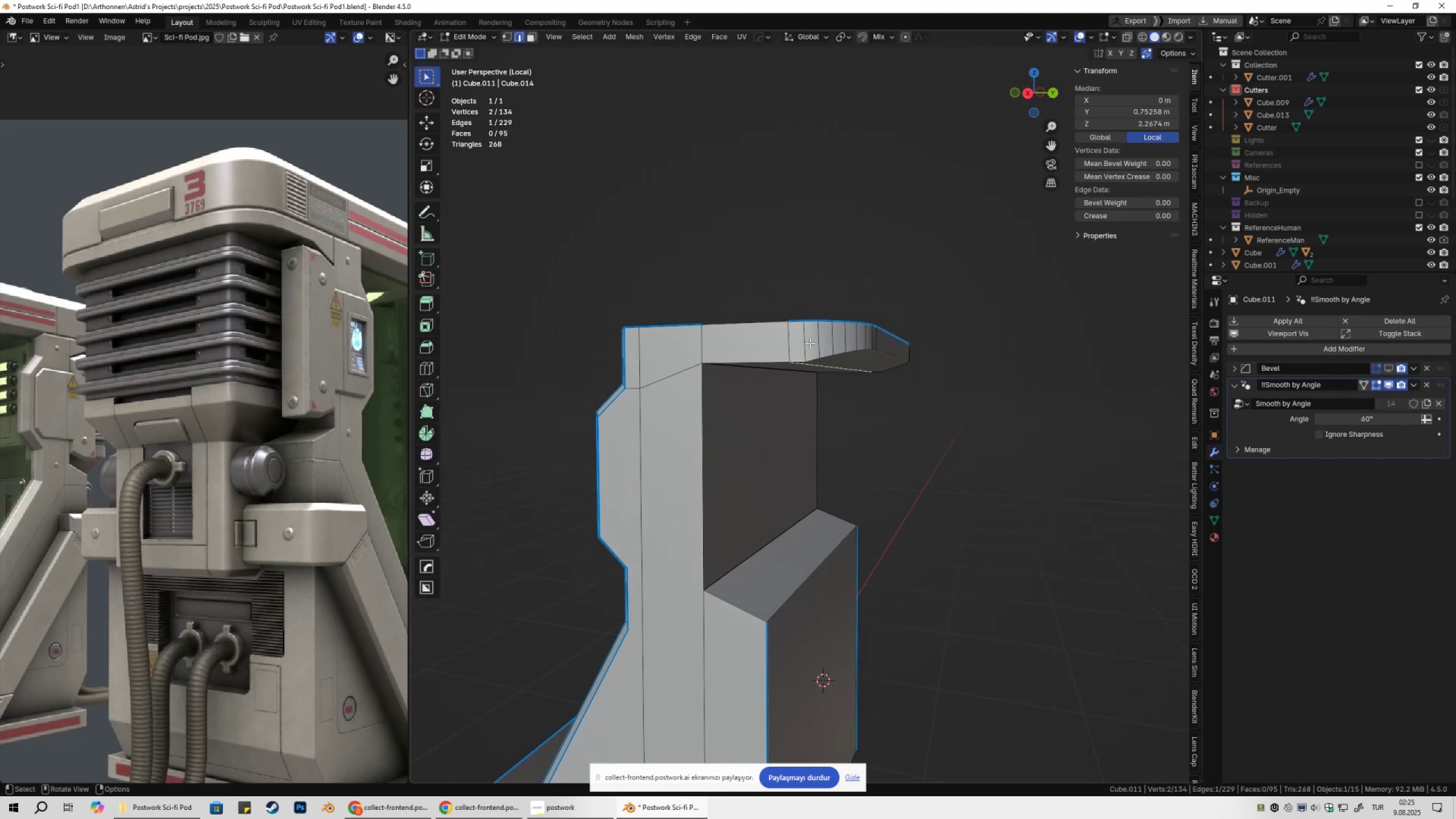 
left_click([810, 343])
 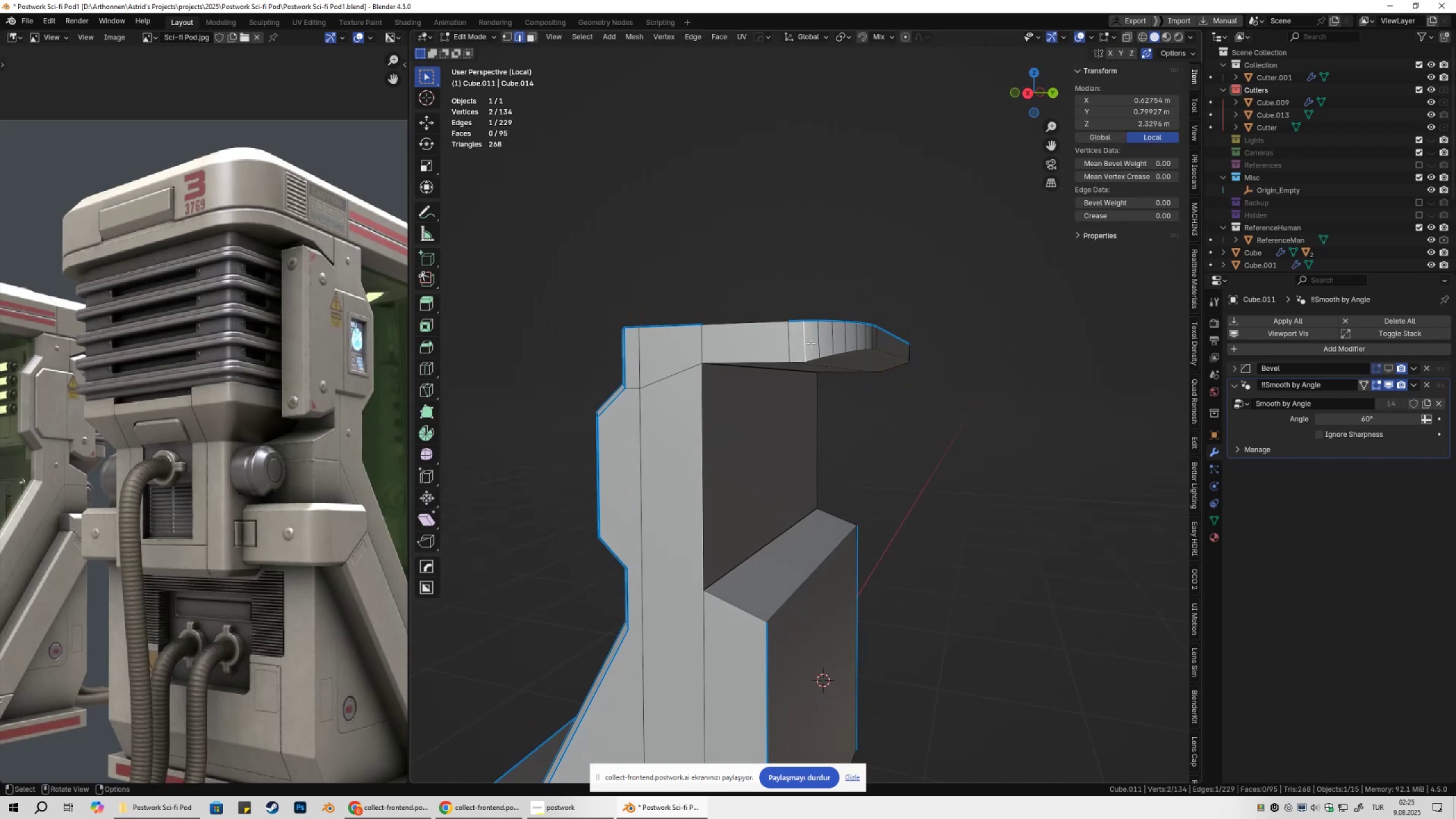 
key(Control+ControlLeft)
 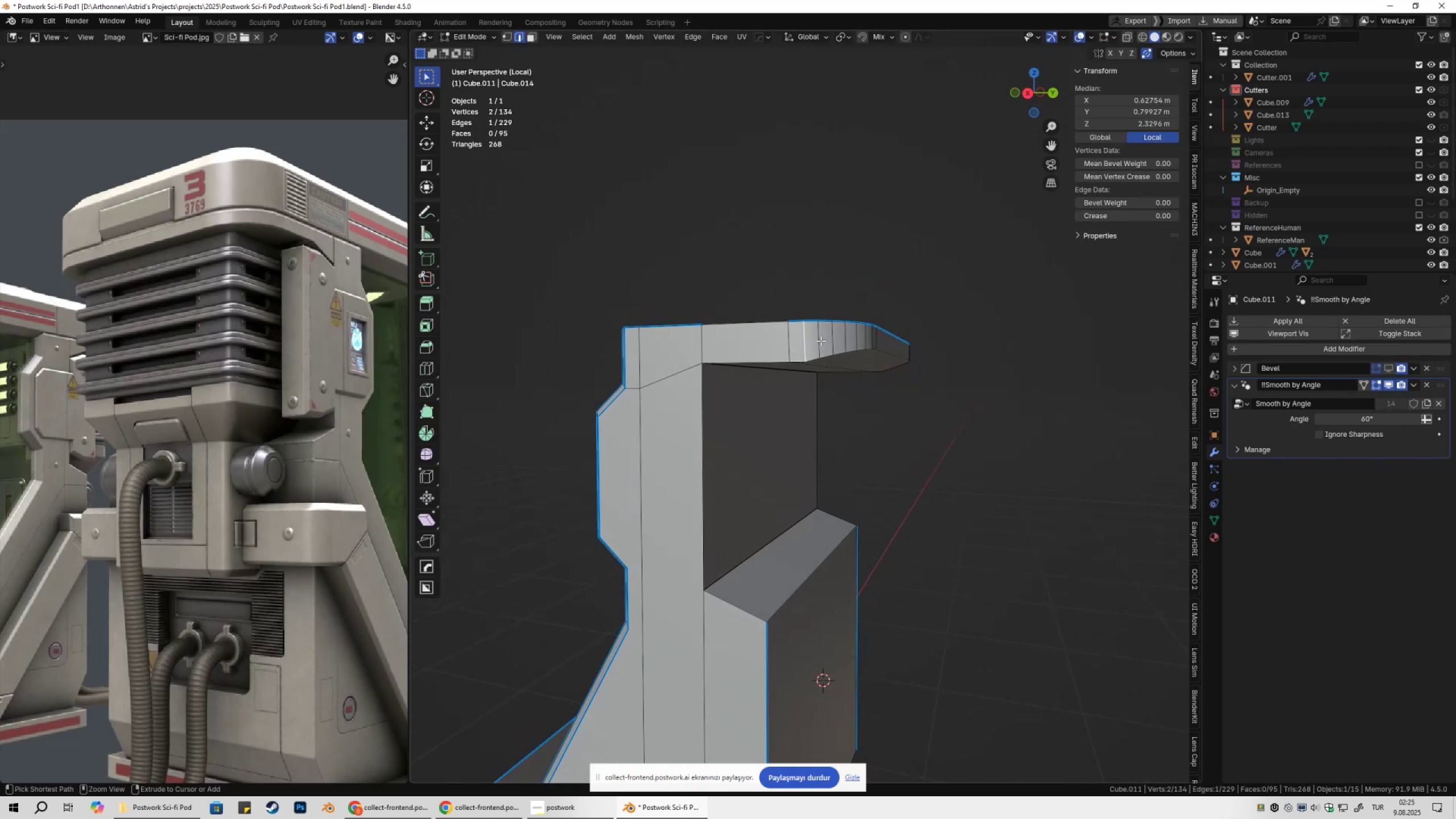 
key(Control+X)
 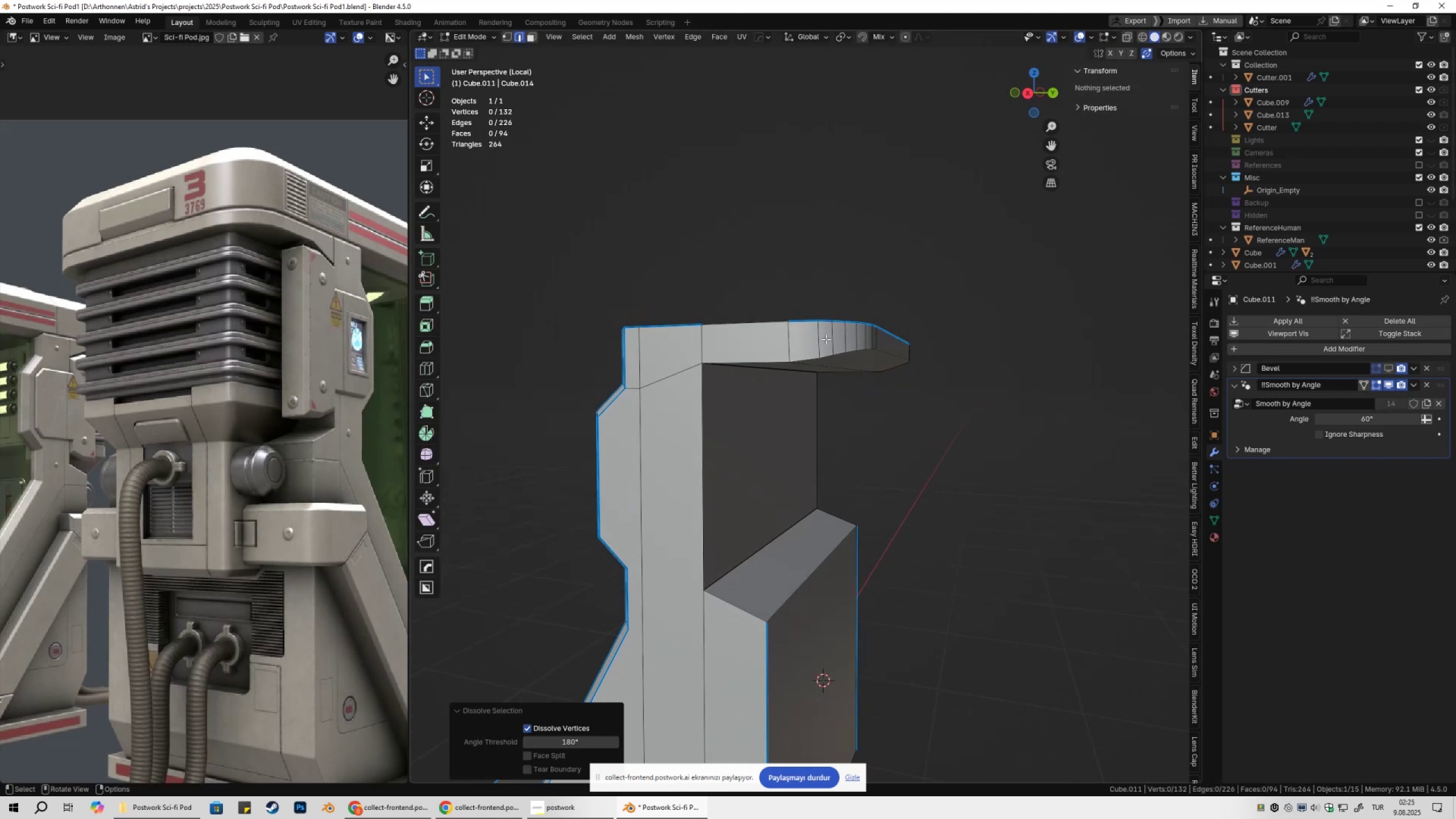 
left_click([826, 339])
 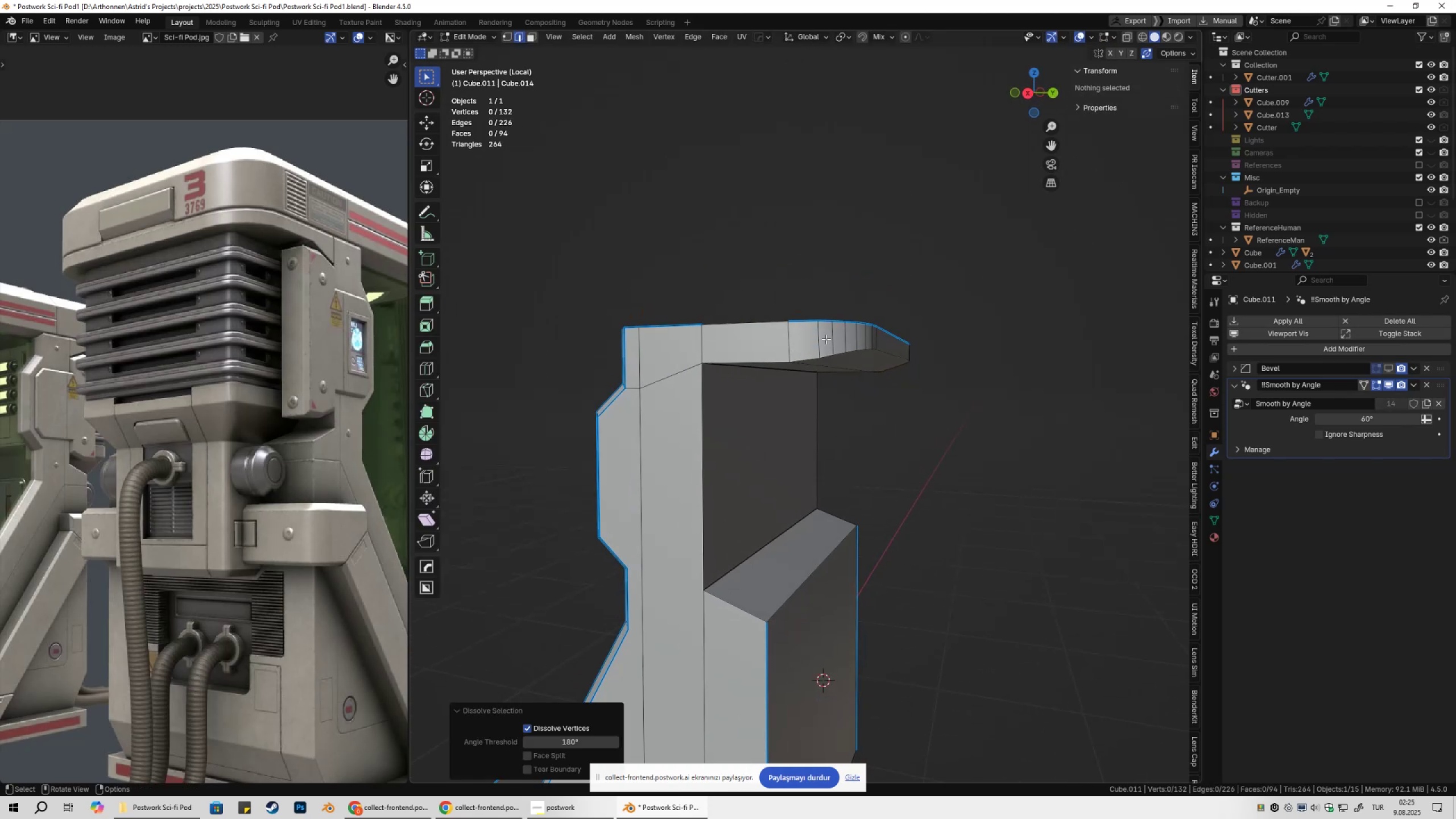 
key(Control+ControlLeft)
 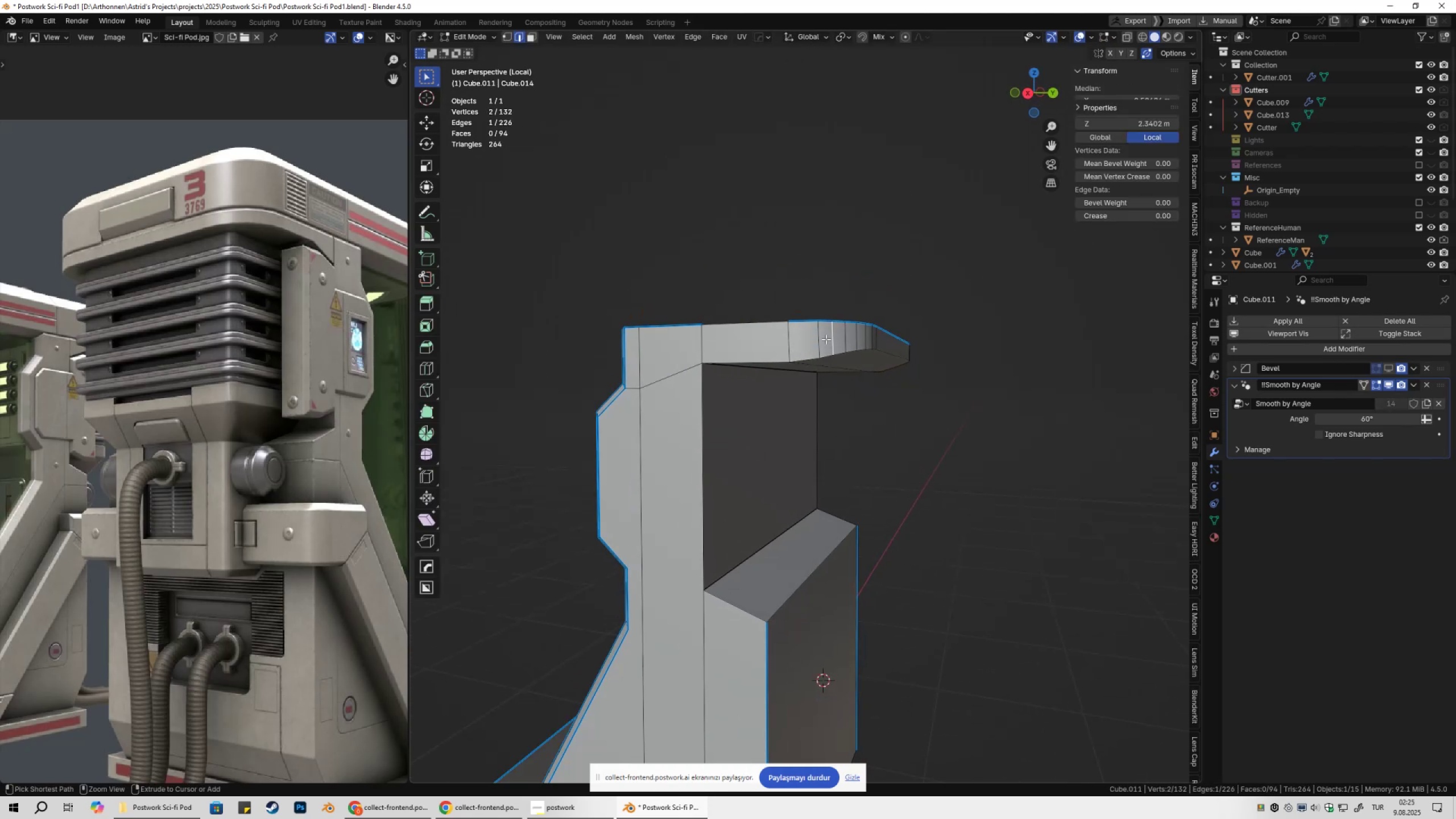 
key(Control+X)
 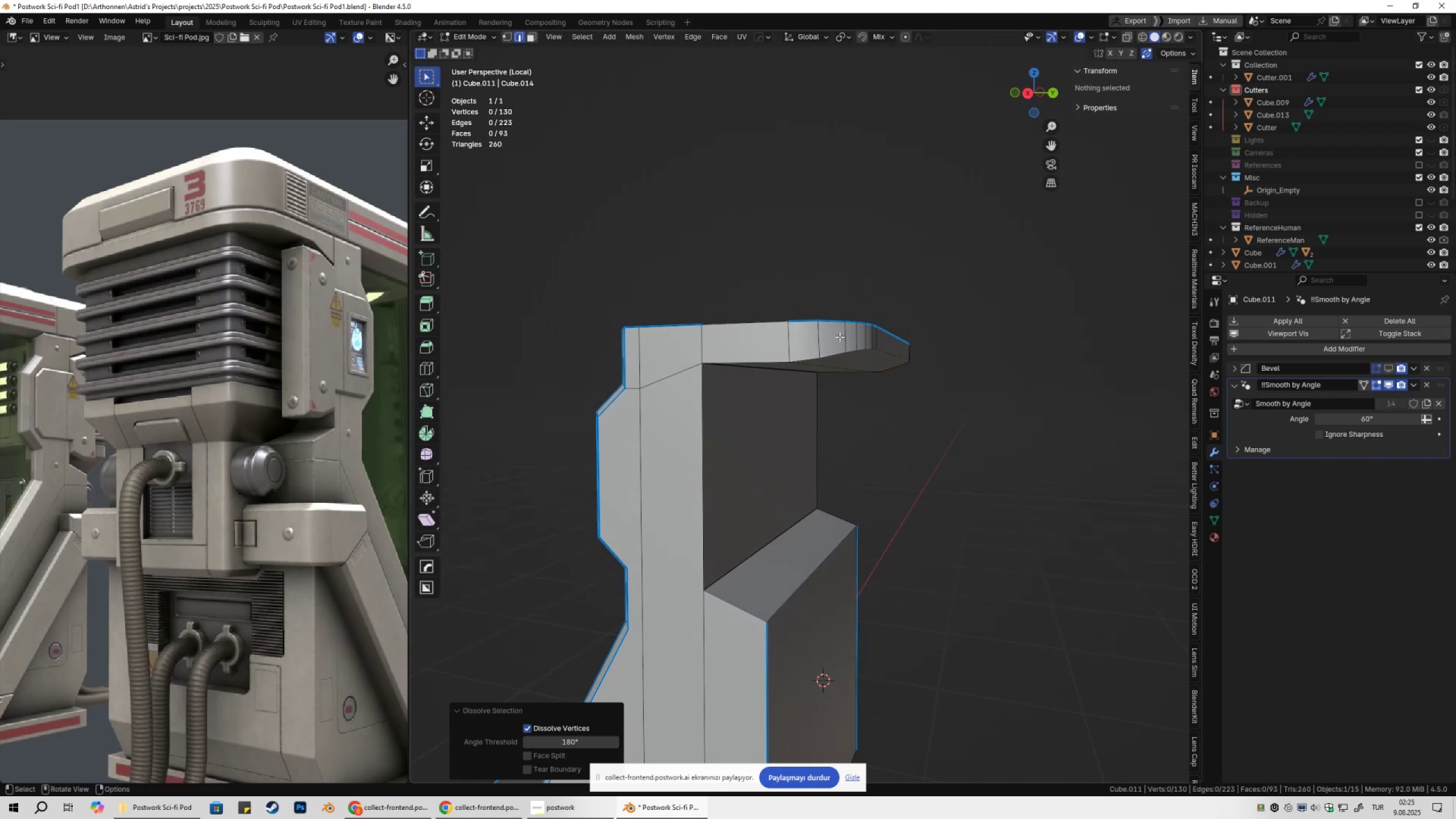 
double_click([839, 337])
 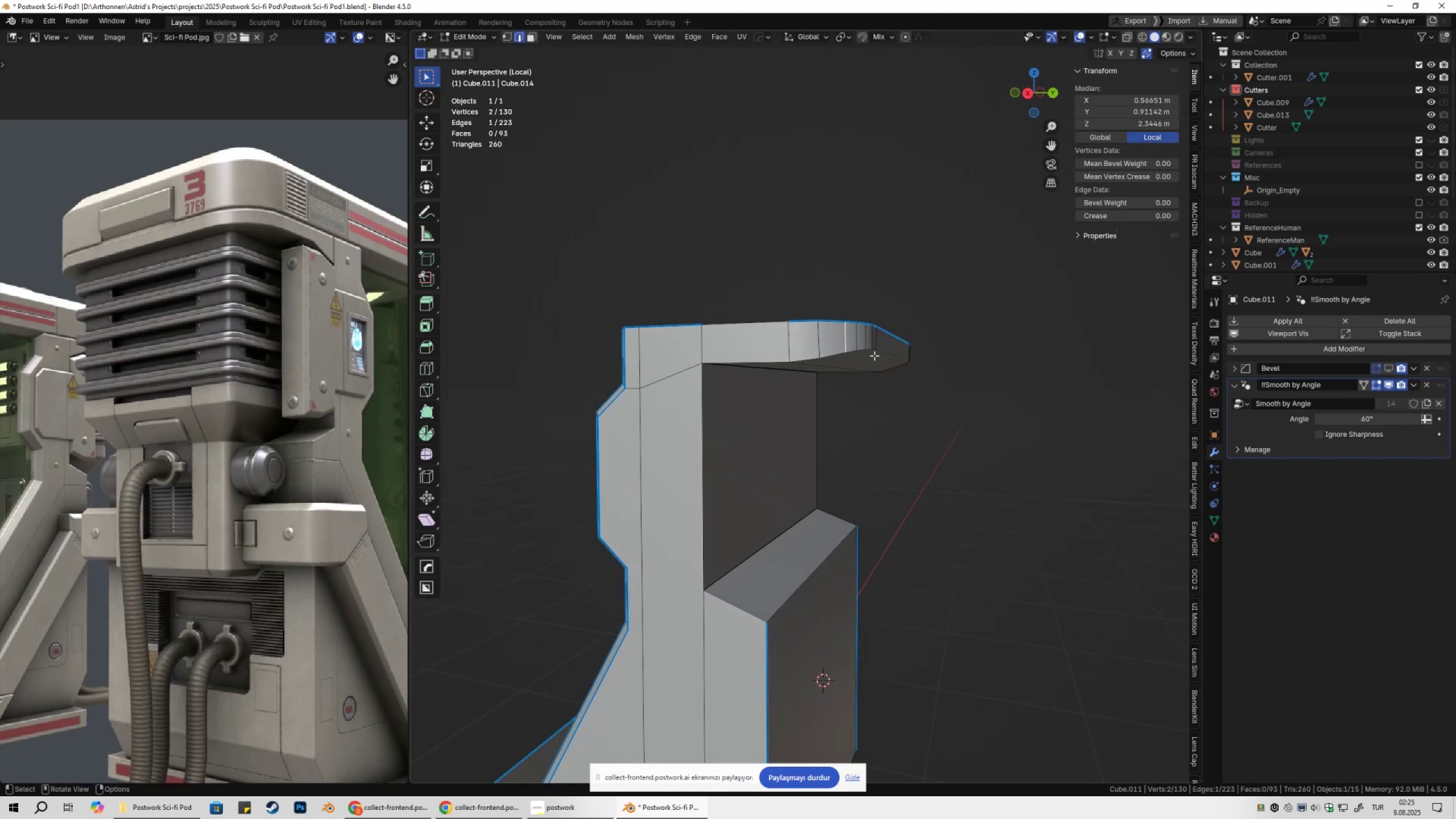 
key(Control+ControlLeft)
 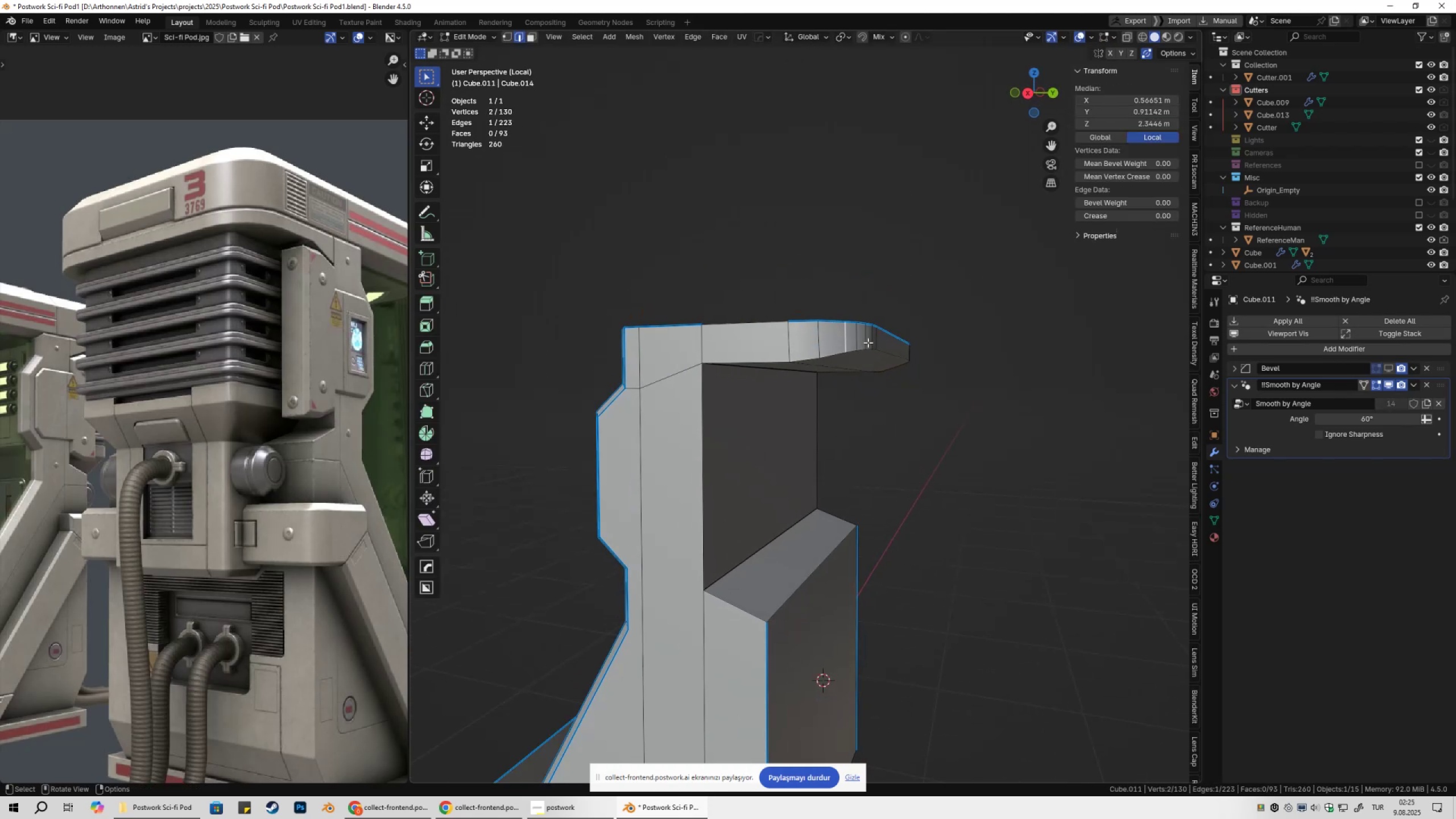 
key(Control+X)
 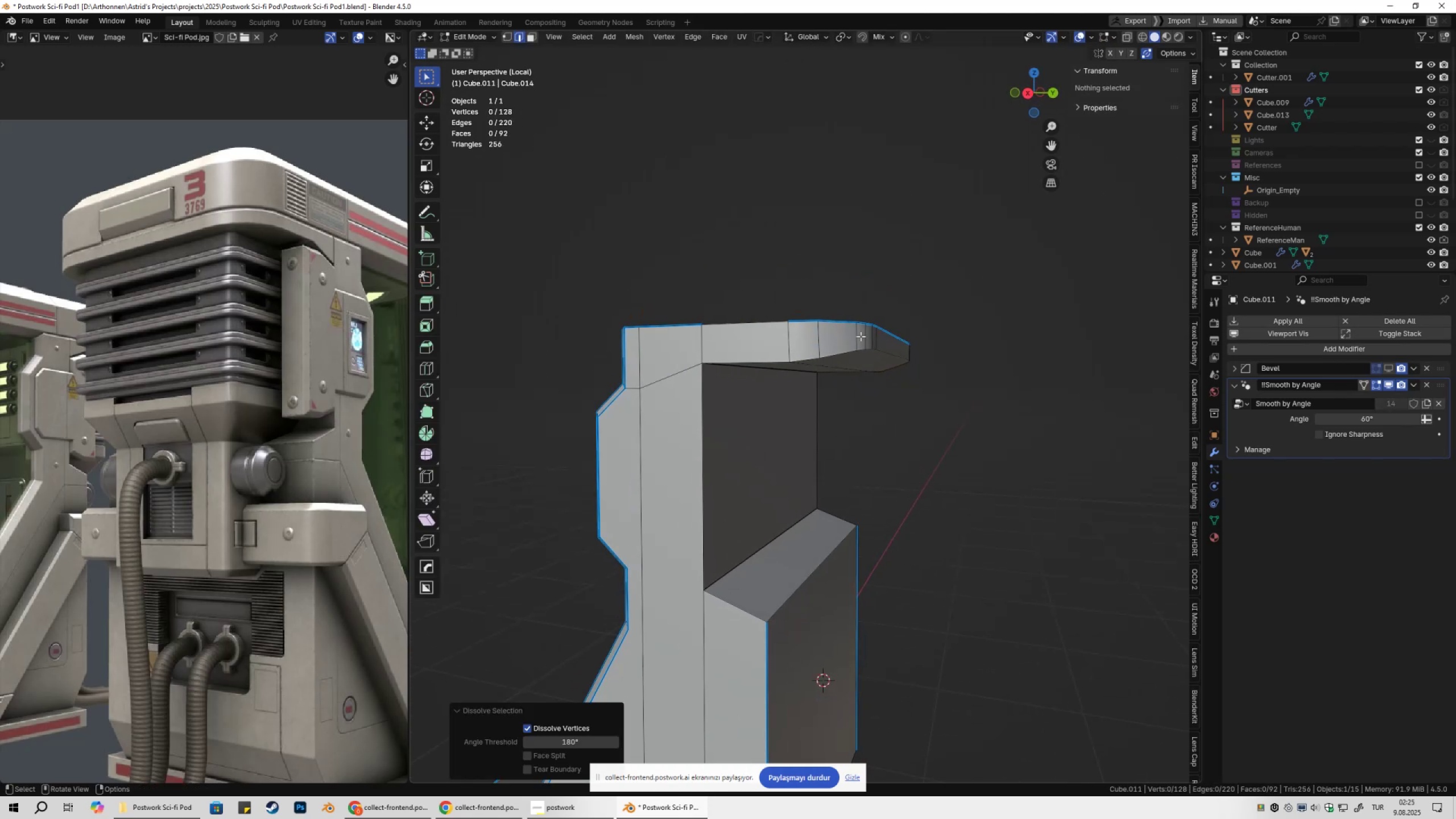 
left_click([861, 336])
 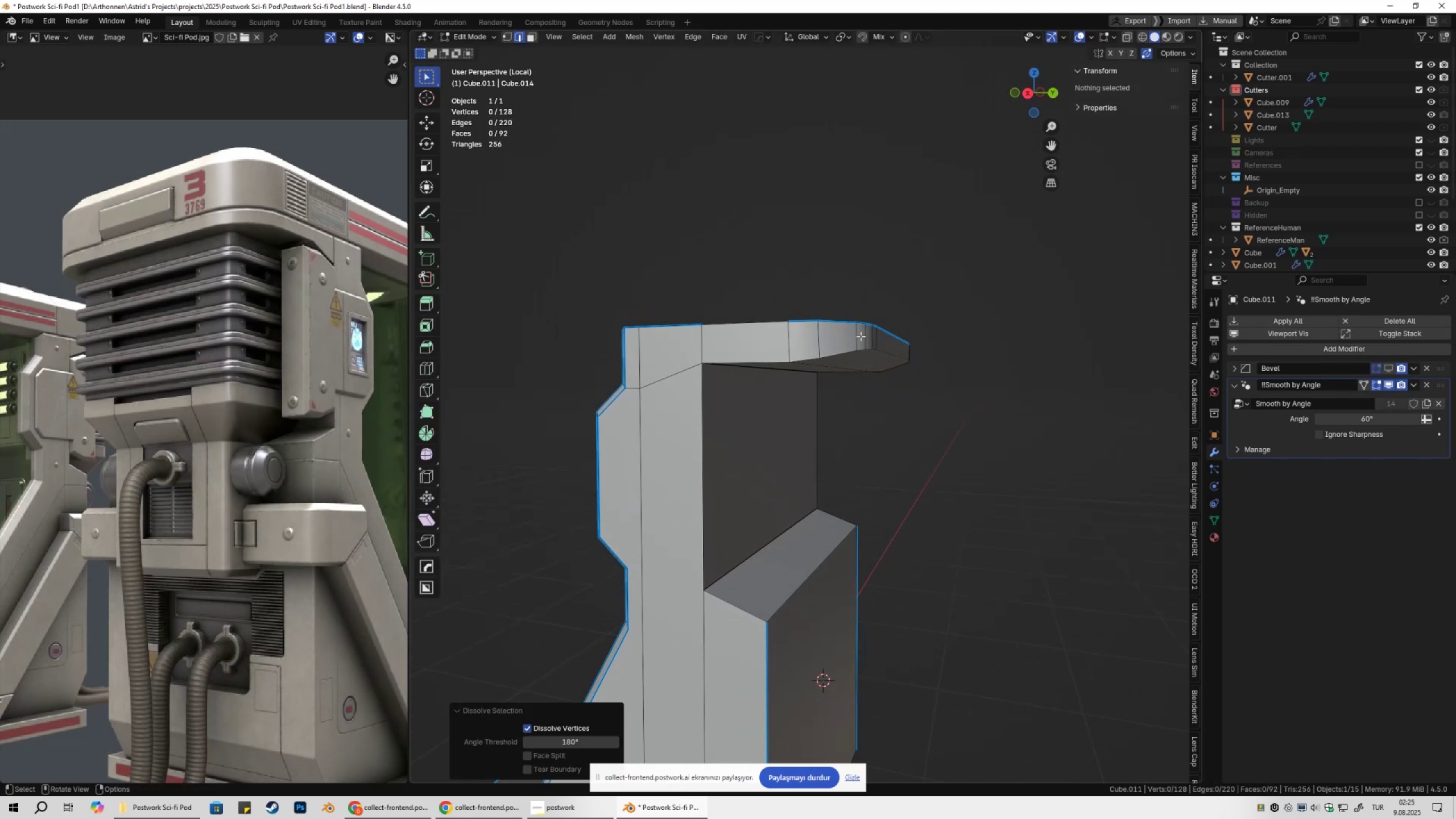 
key(Control+ControlLeft)
 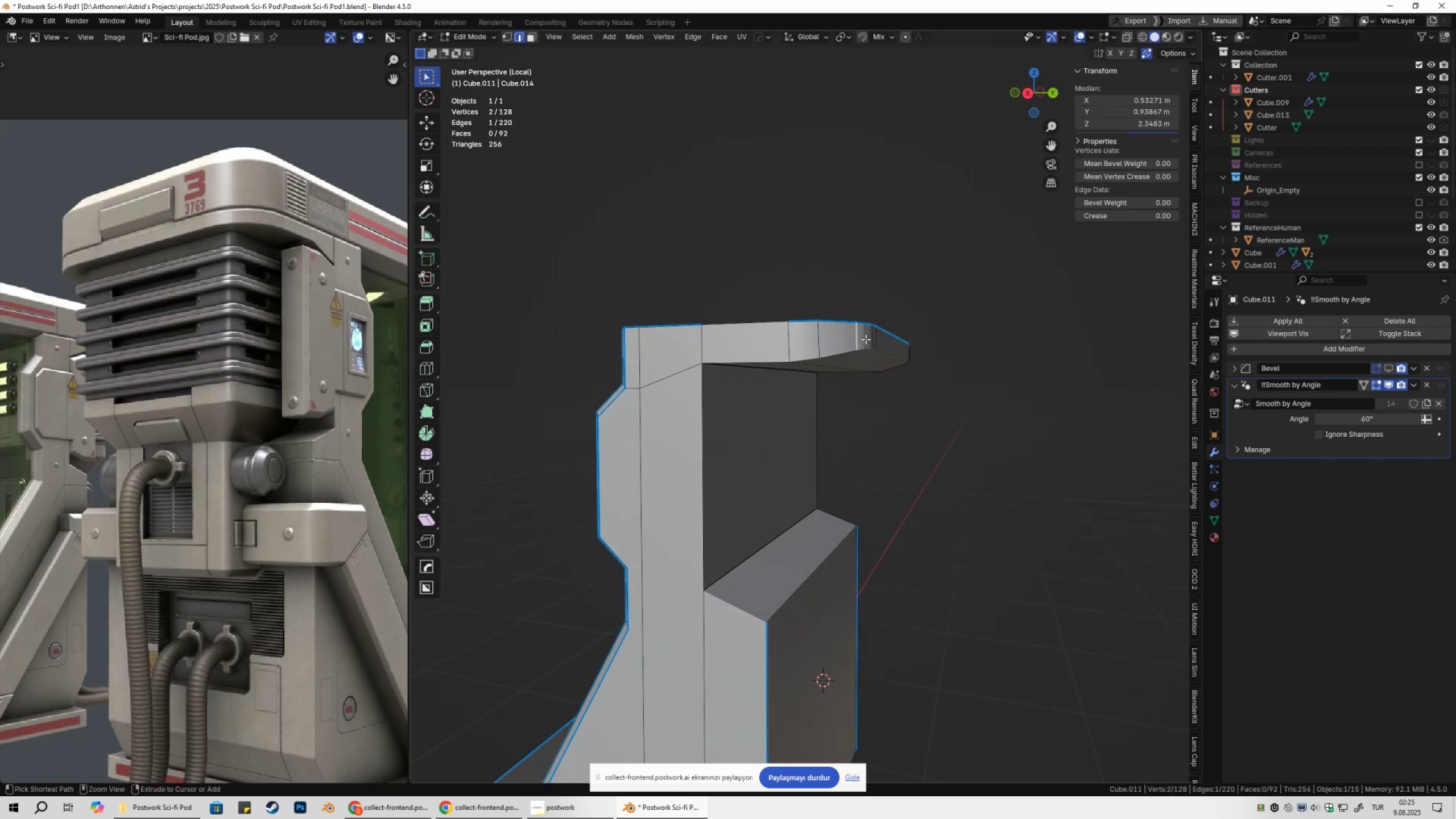 
key(Control+X)
 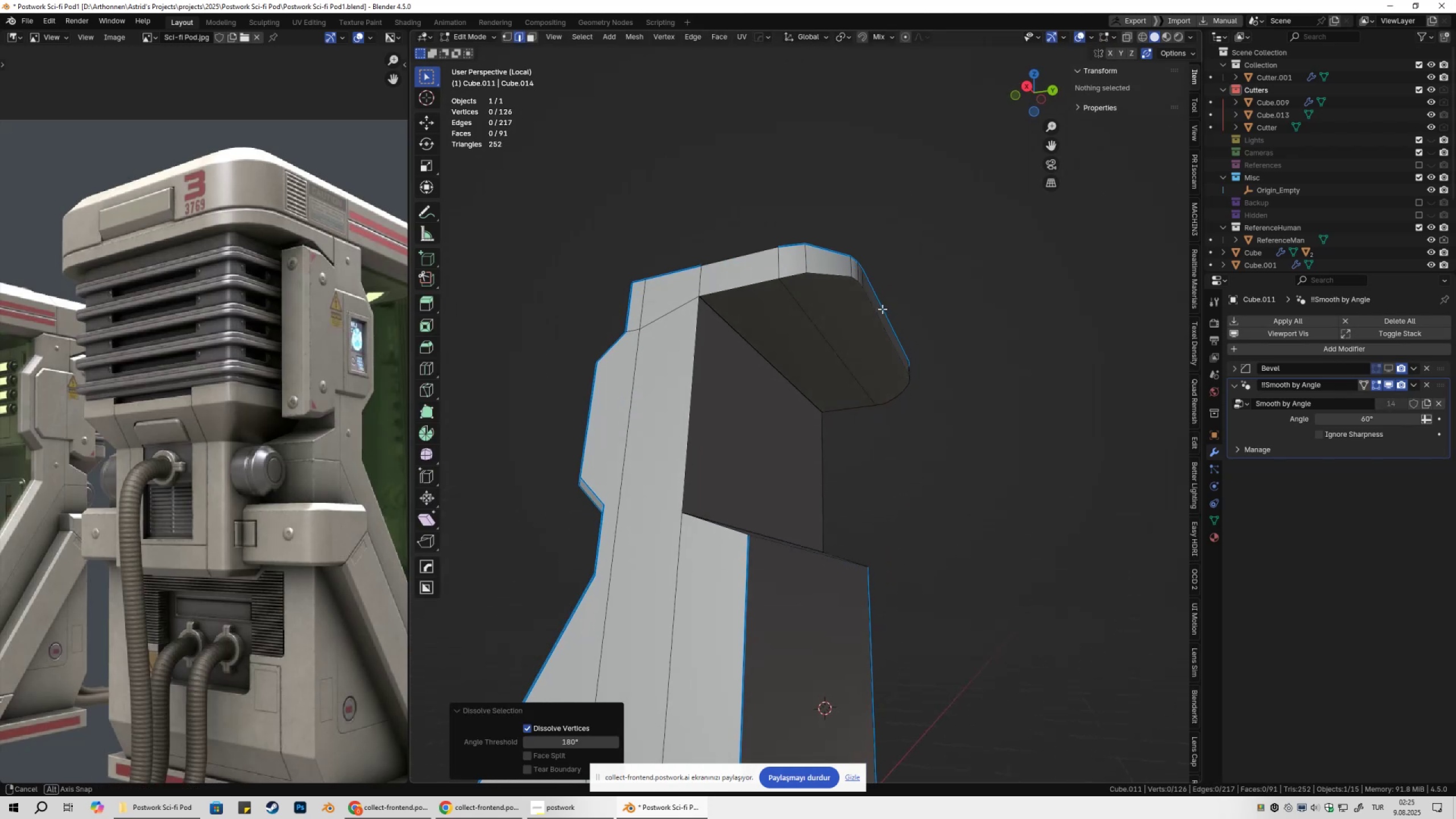 
key(Control+Z)
 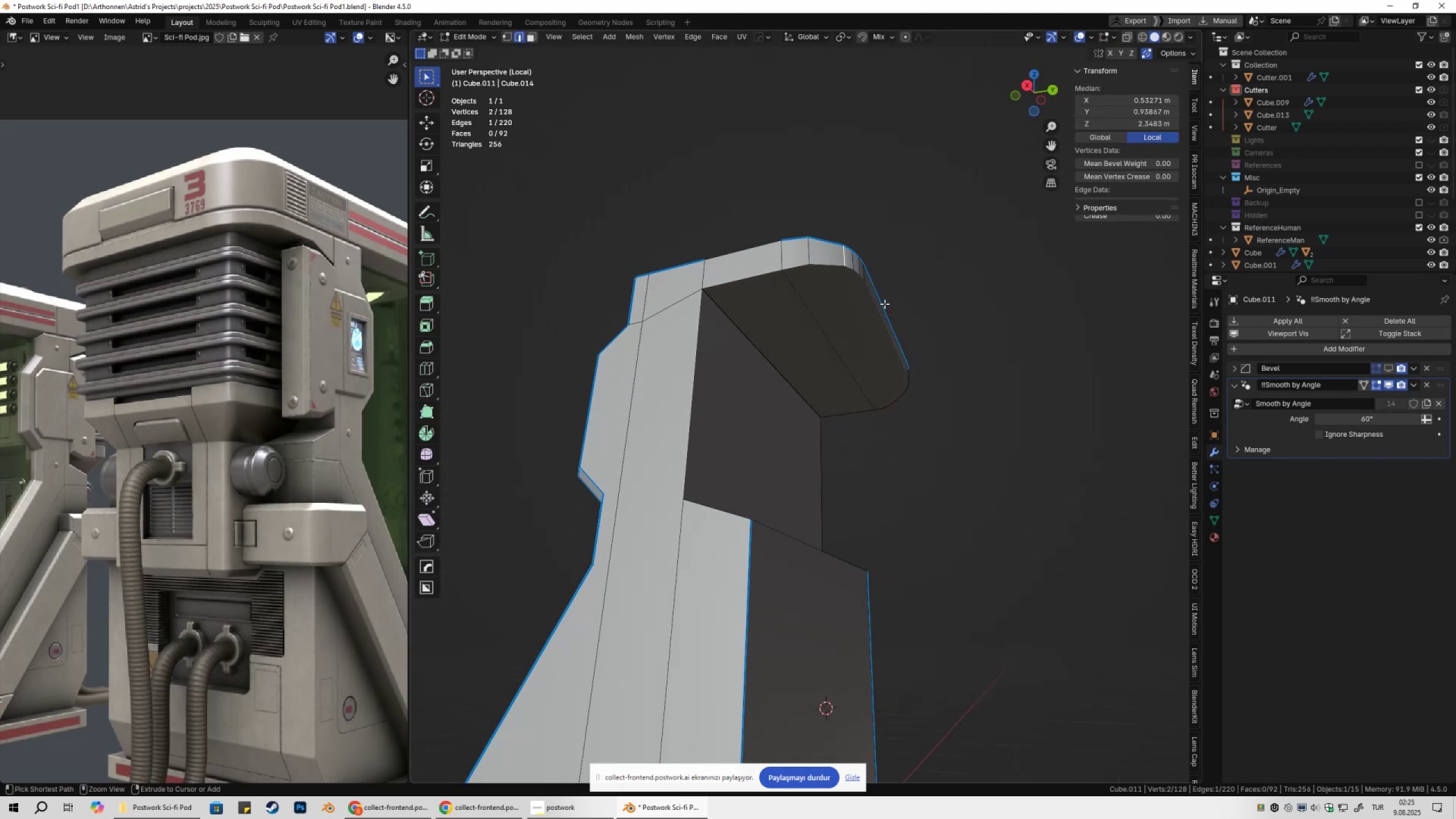 
key(Control+Z)
 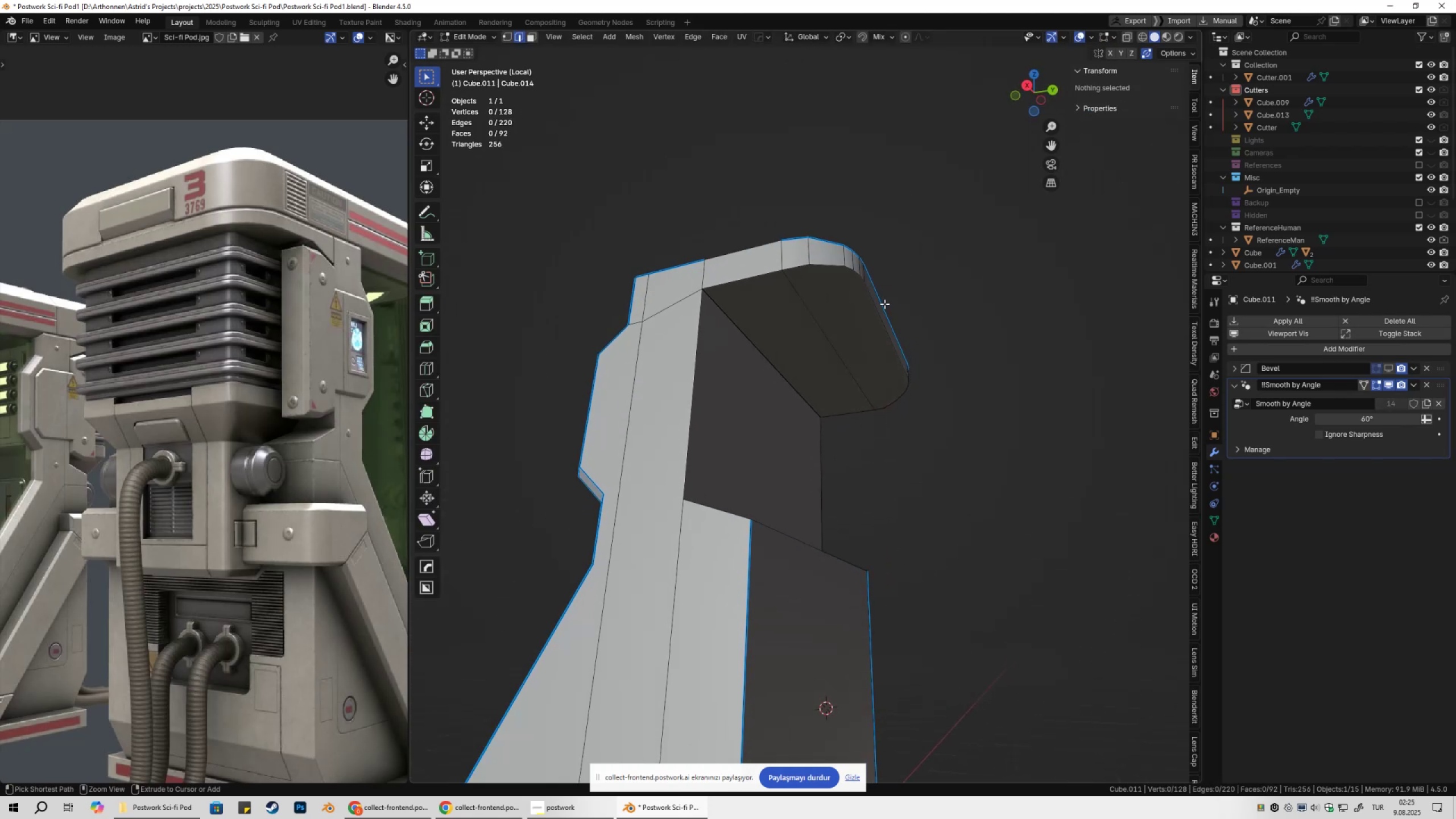 
key(Control+Z)
 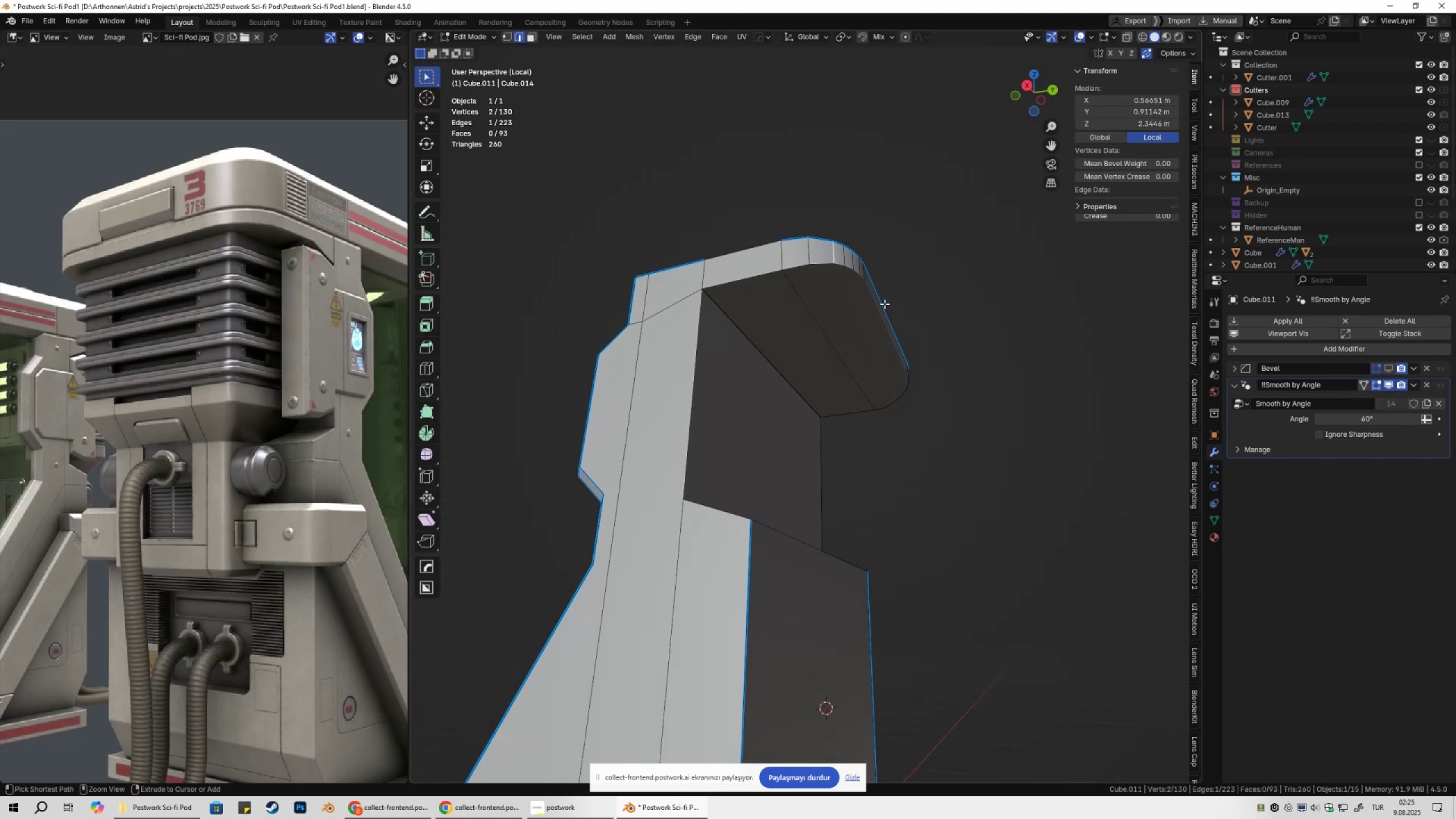 
key(Control+Z)
 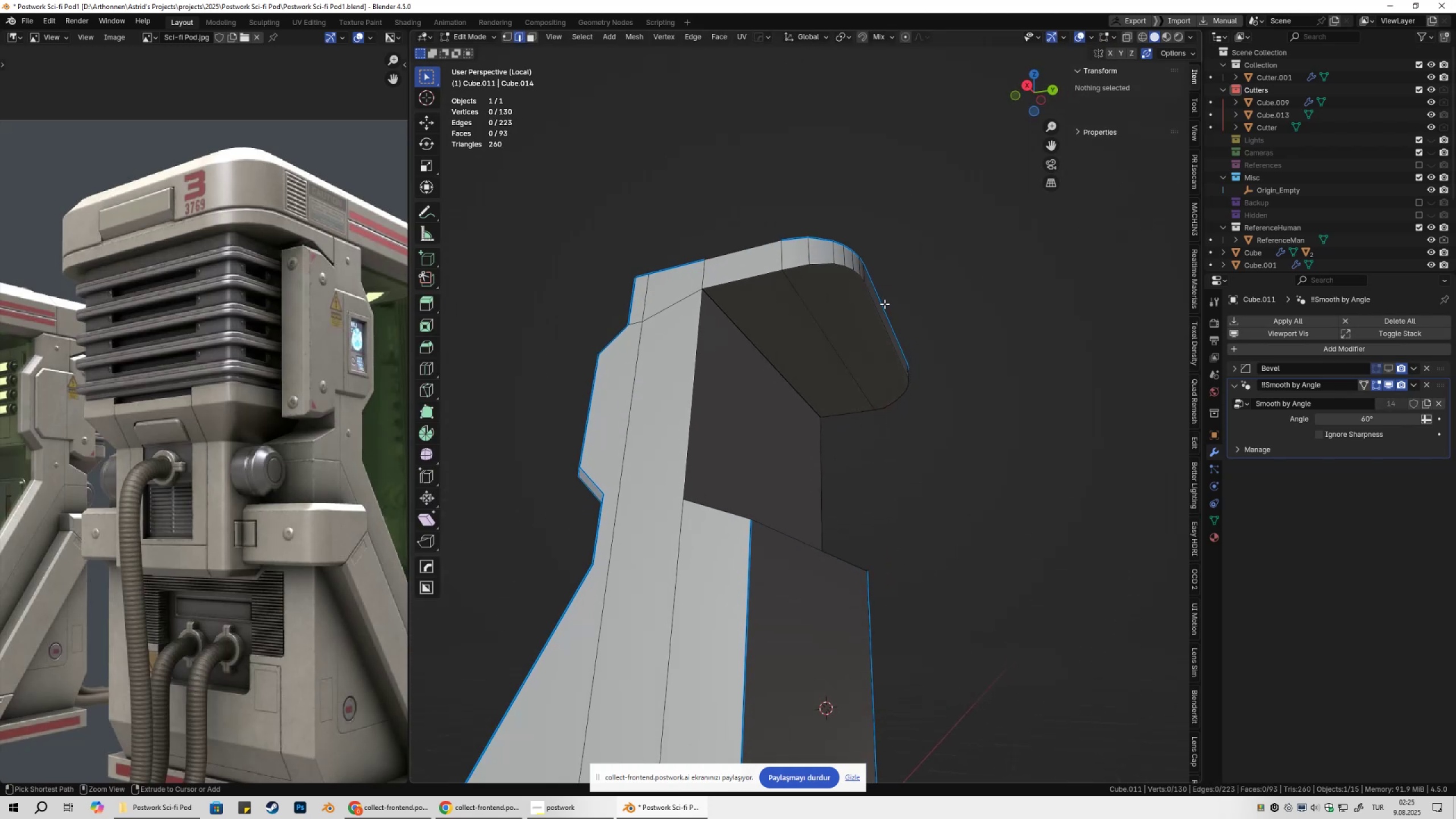 
key(Control+Z)
 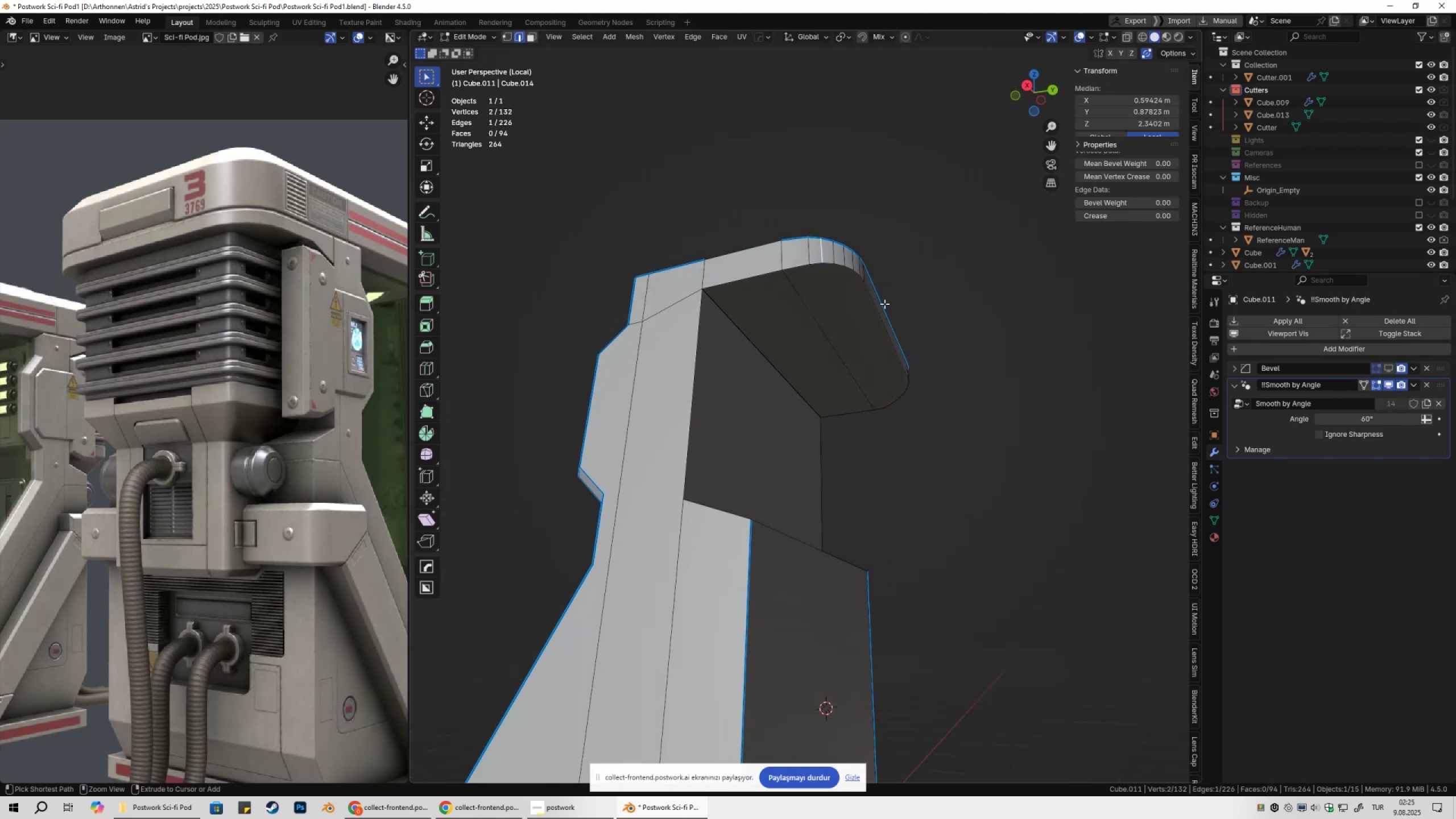 
key(Control+Z)
 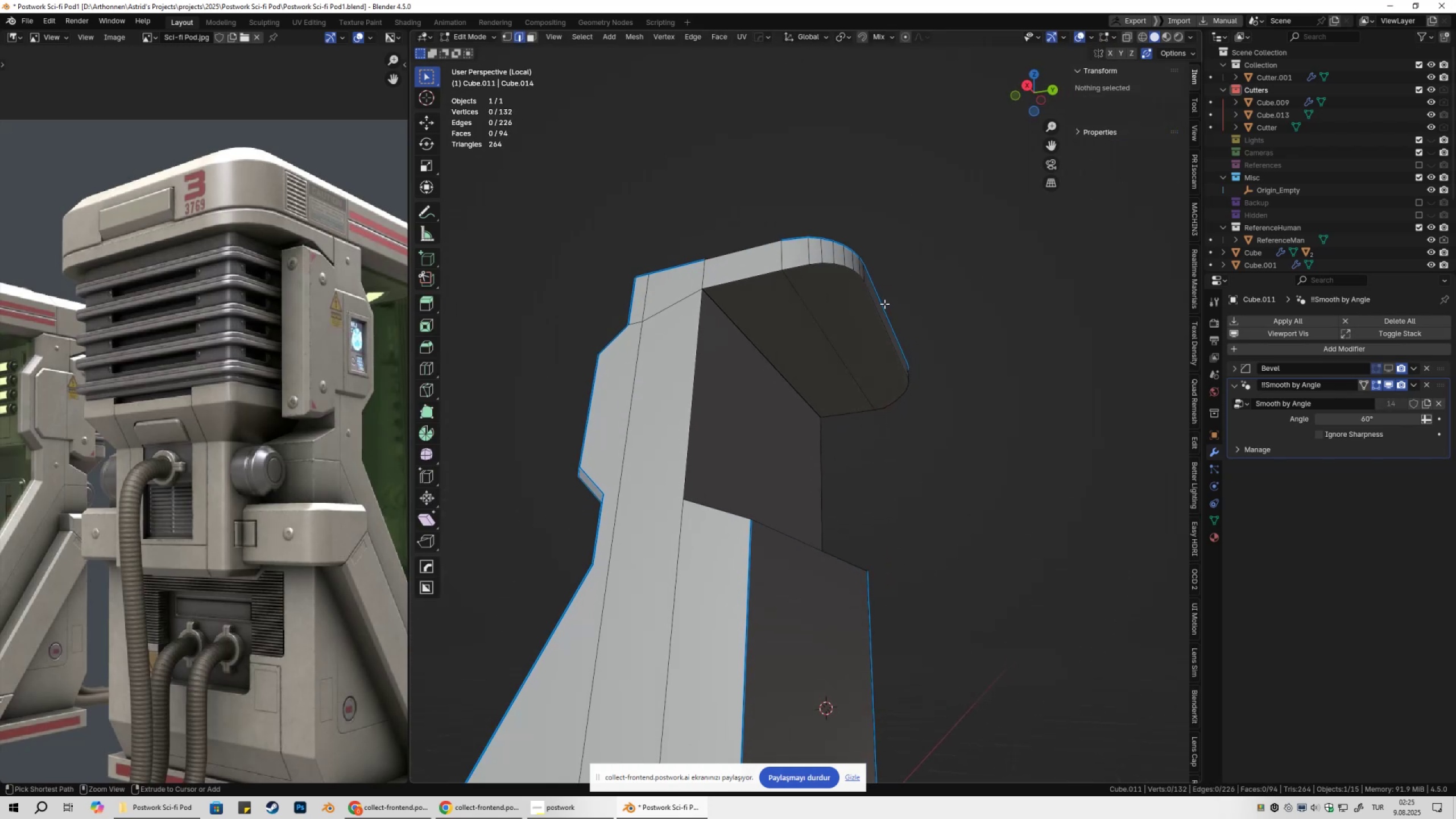 
key(Control+Z)
 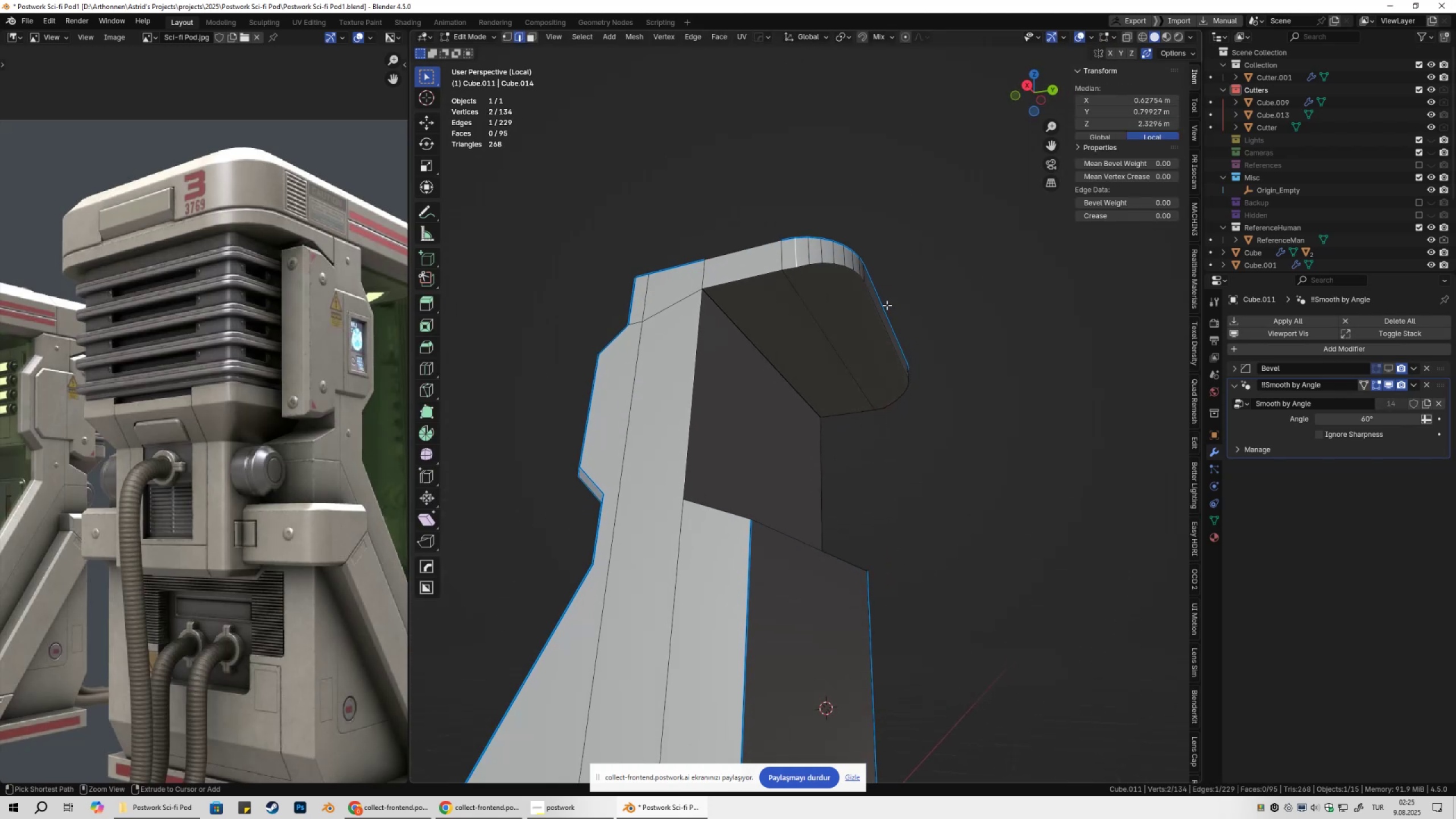 
key(Control+Z)
 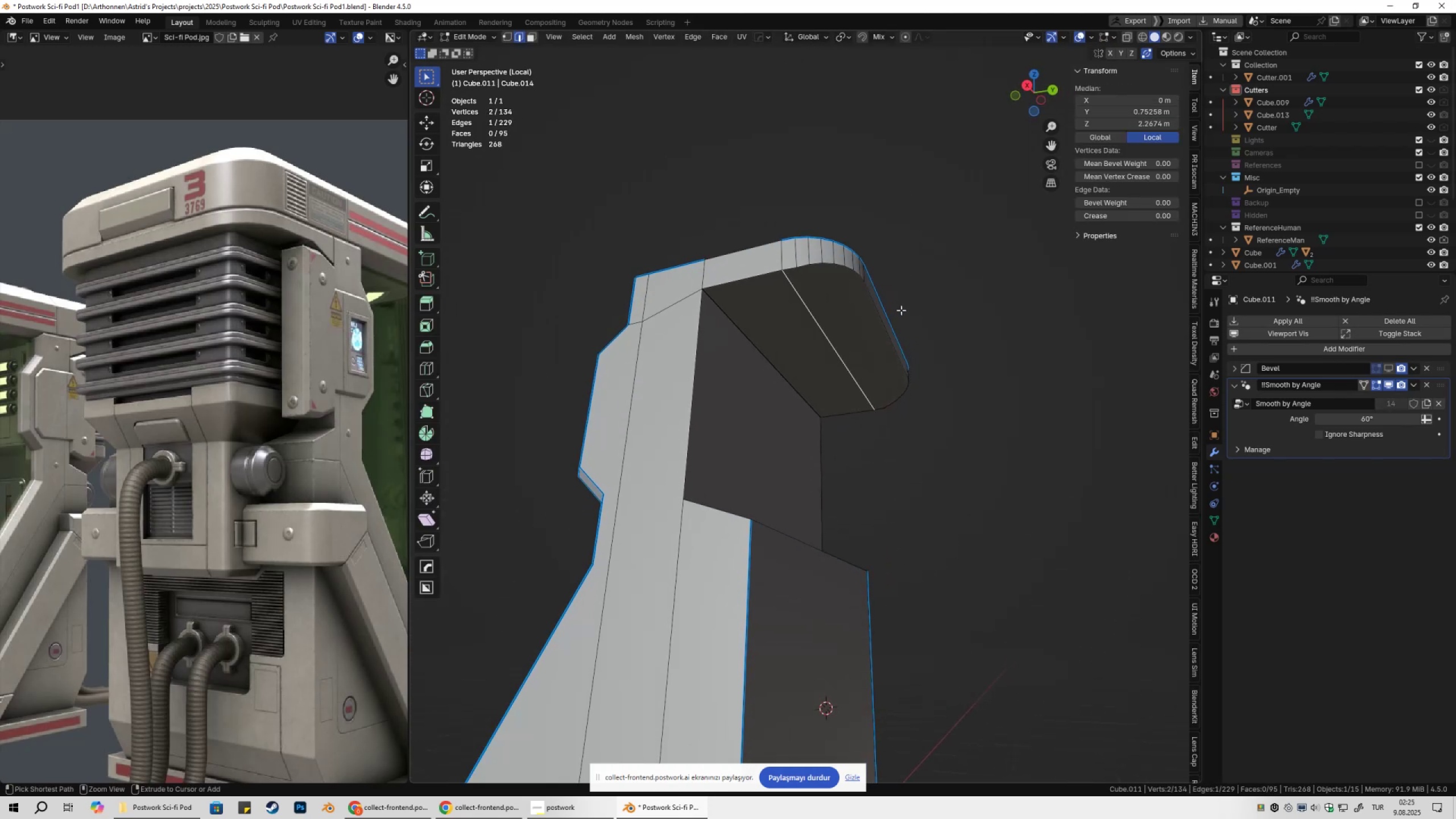 
key(Control+Z)
 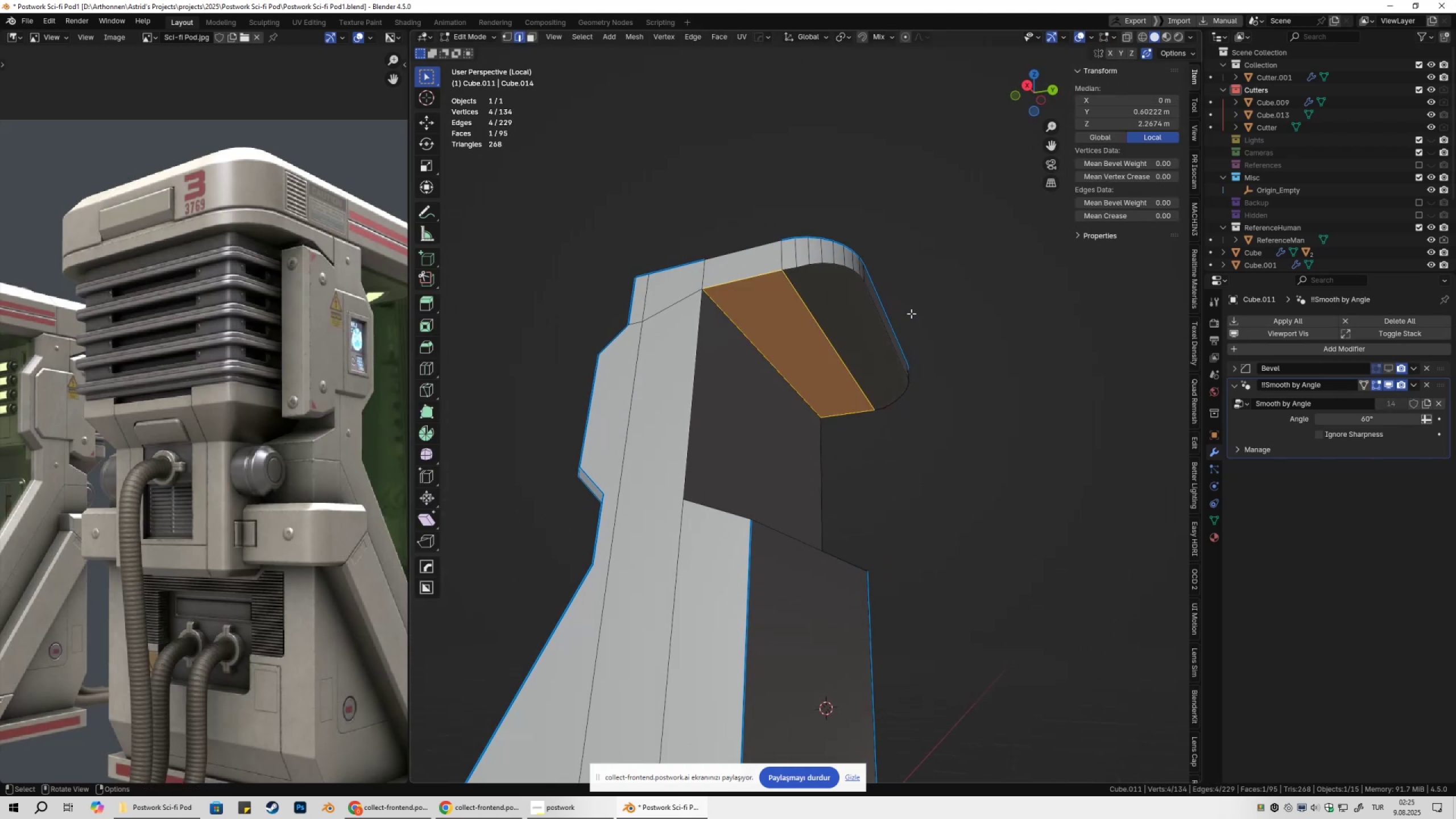 
key(Tab)
 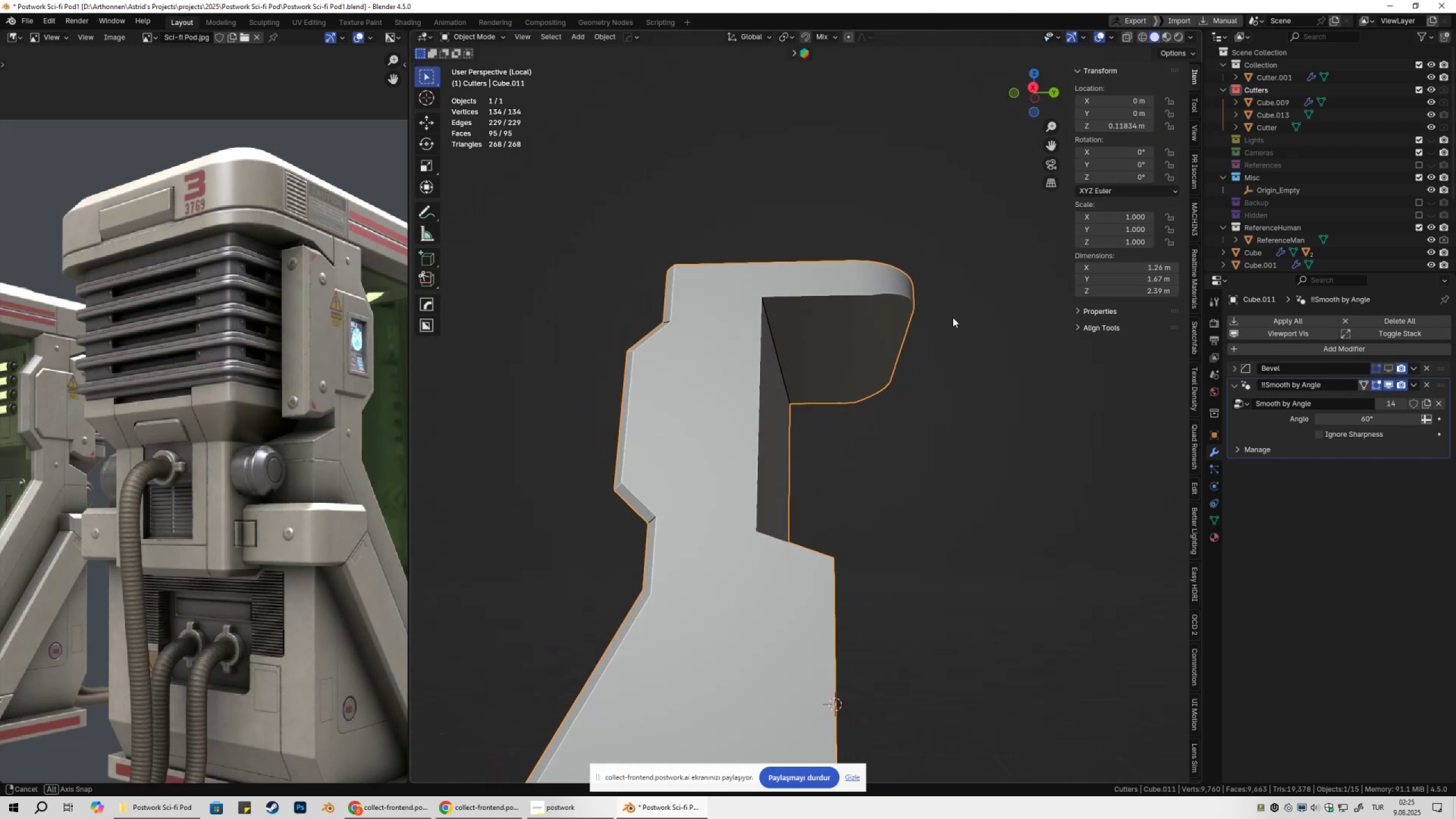 
scroll: coordinate [969, 329], scroll_direction: down, amount: 2.0
 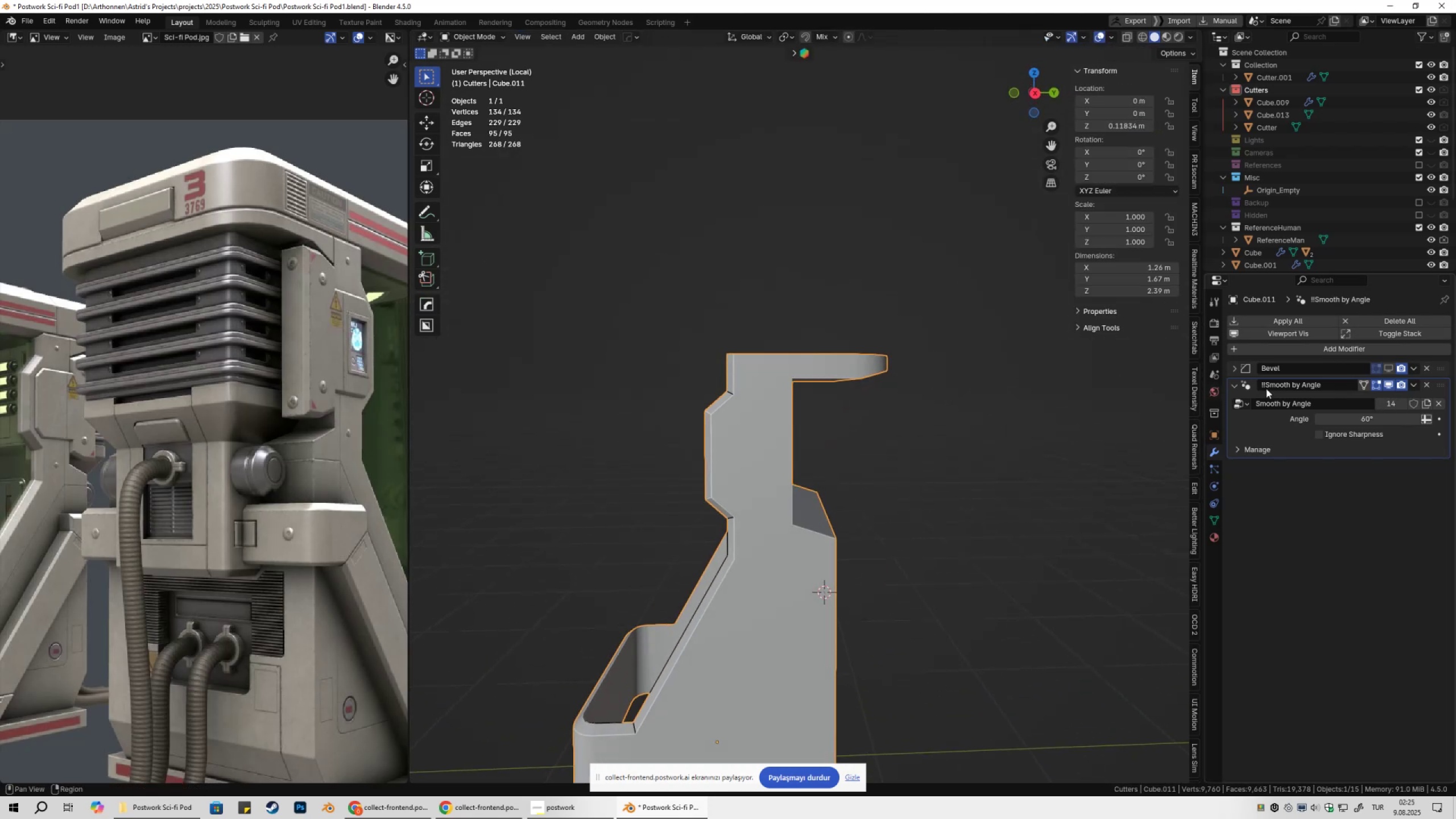 
left_click([1390, 370])
 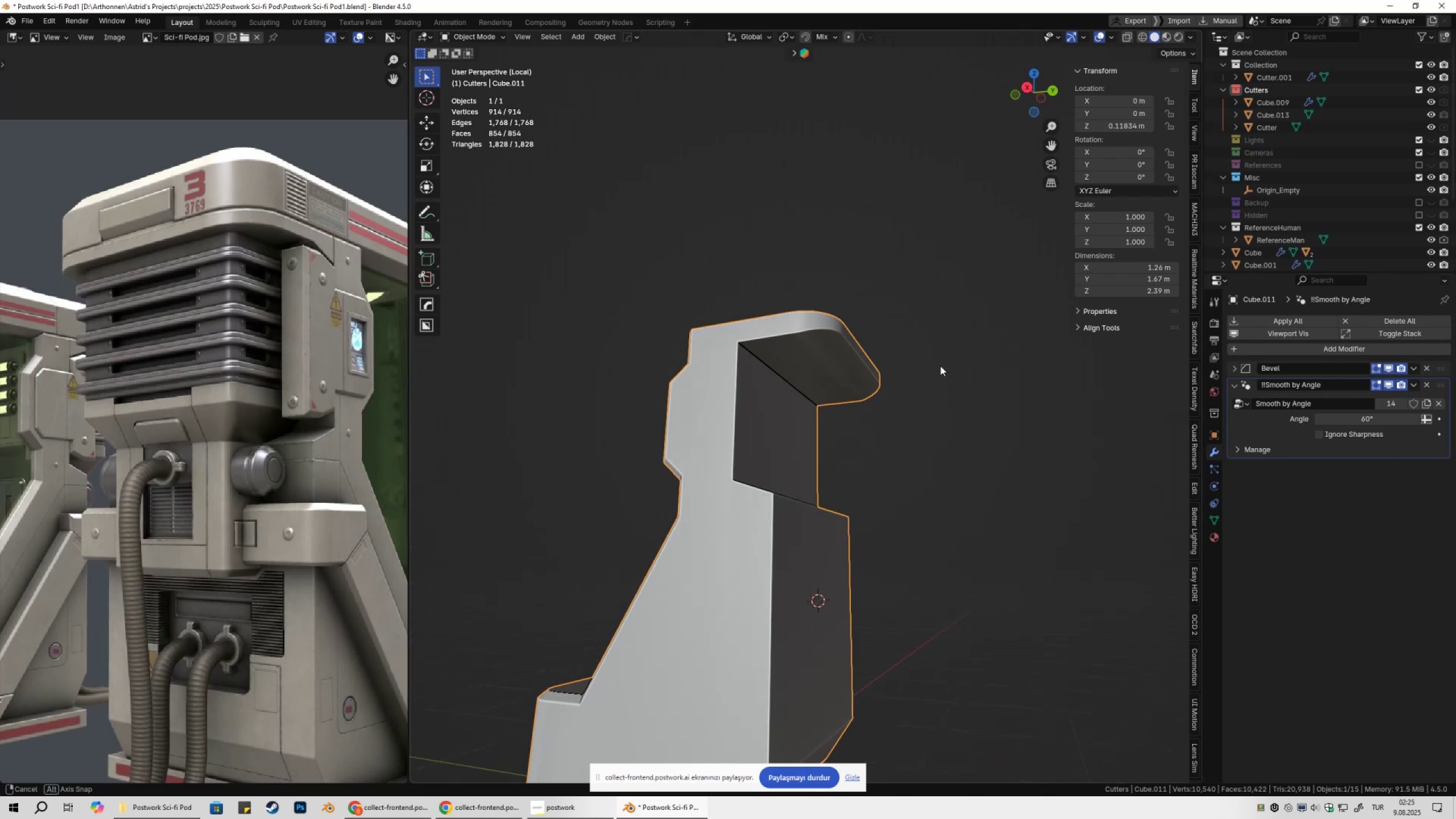 
scroll: coordinate [947, 351], scroll_direction: up, amount: 3.0
 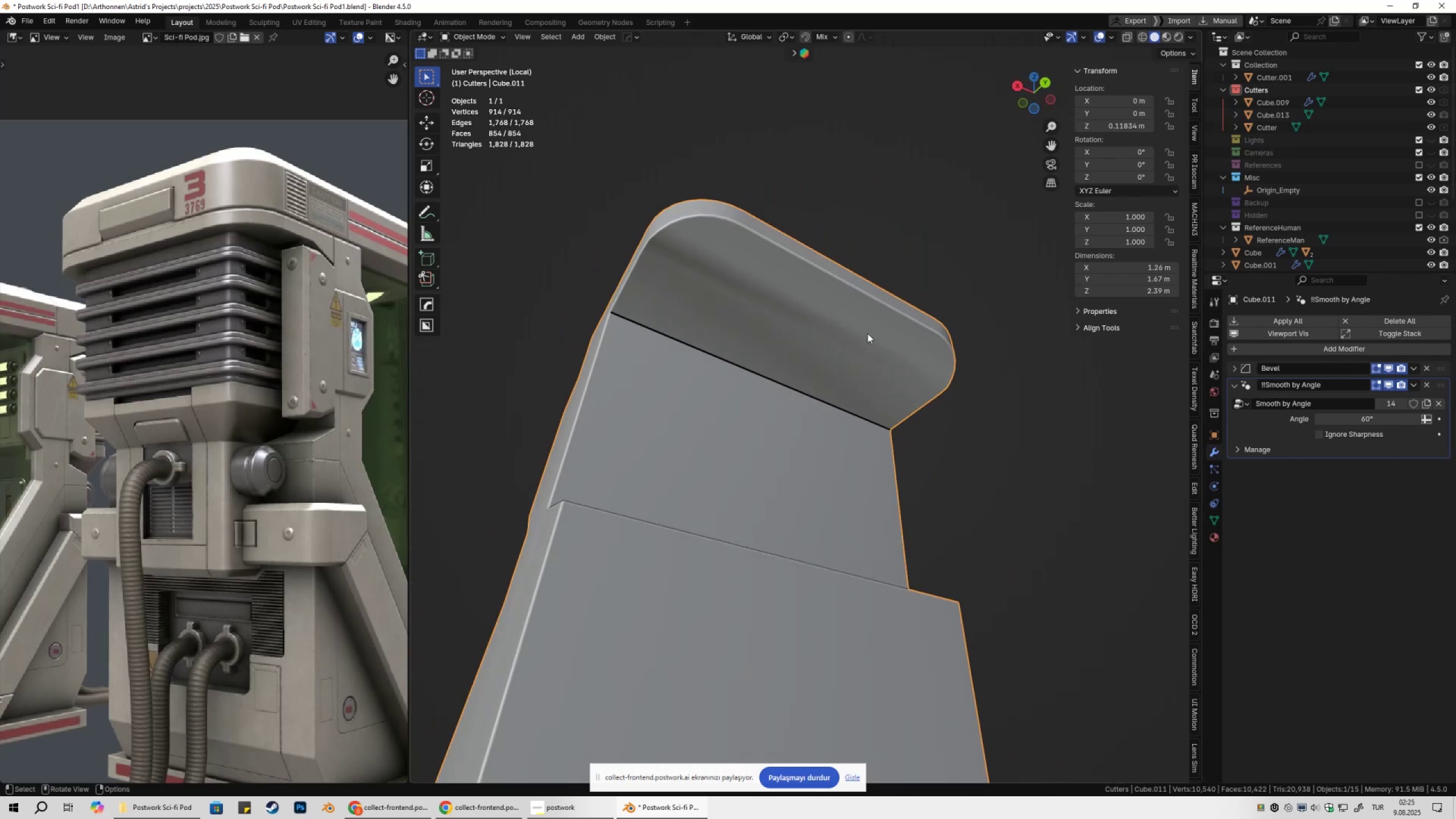 
key(Tab)
 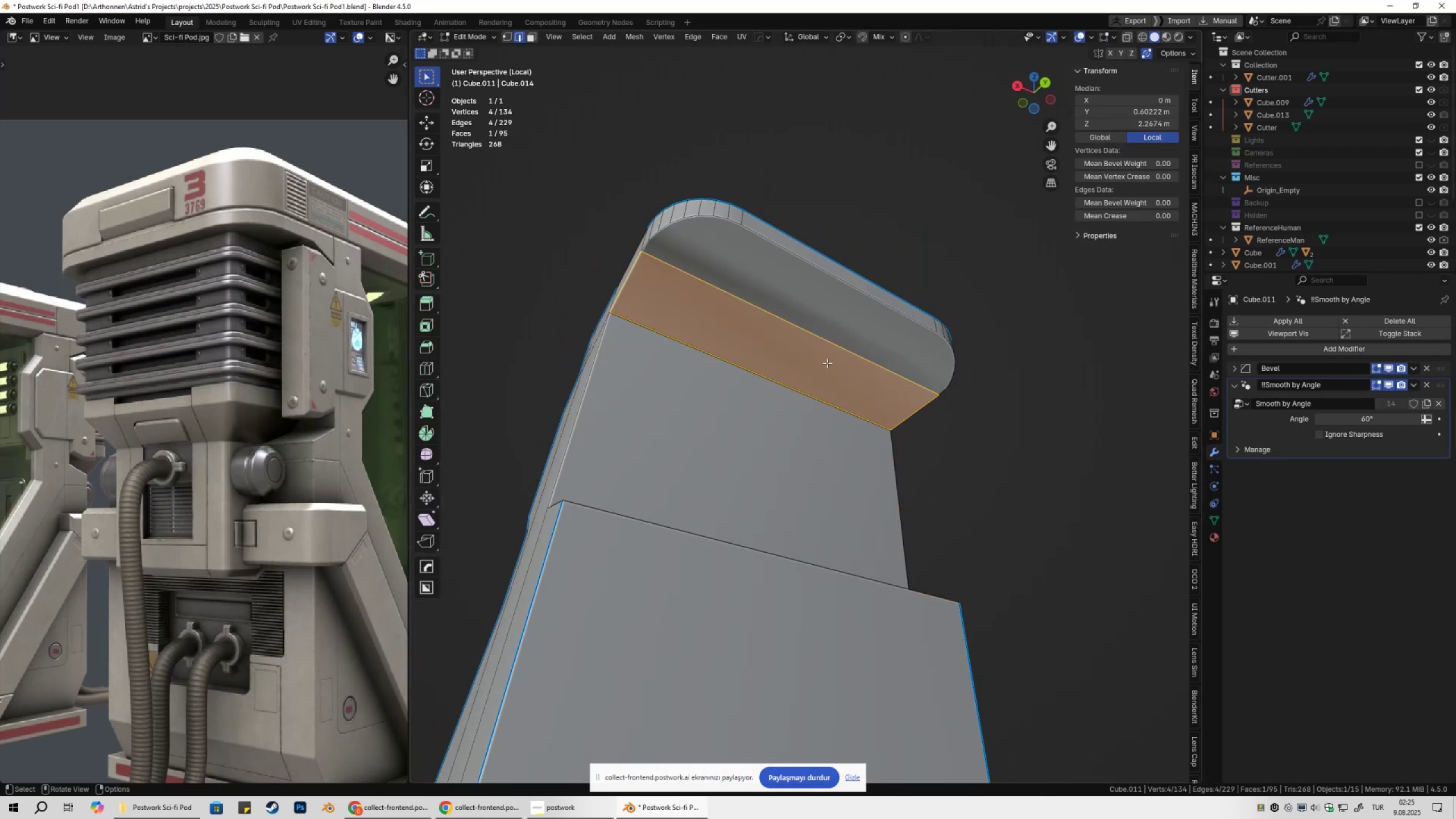 
key(3)
 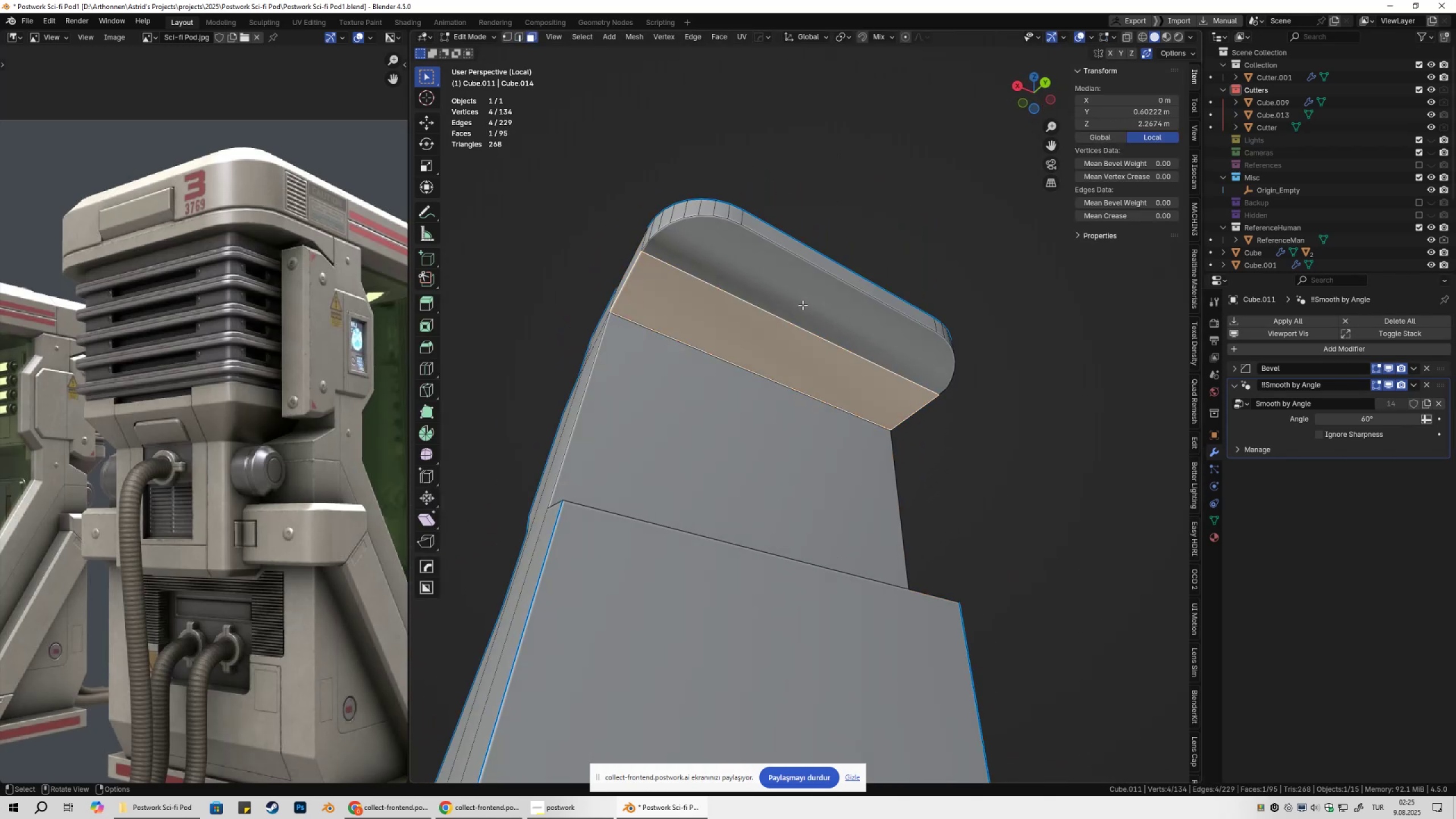 
key(Shift+ShiftLeft)
 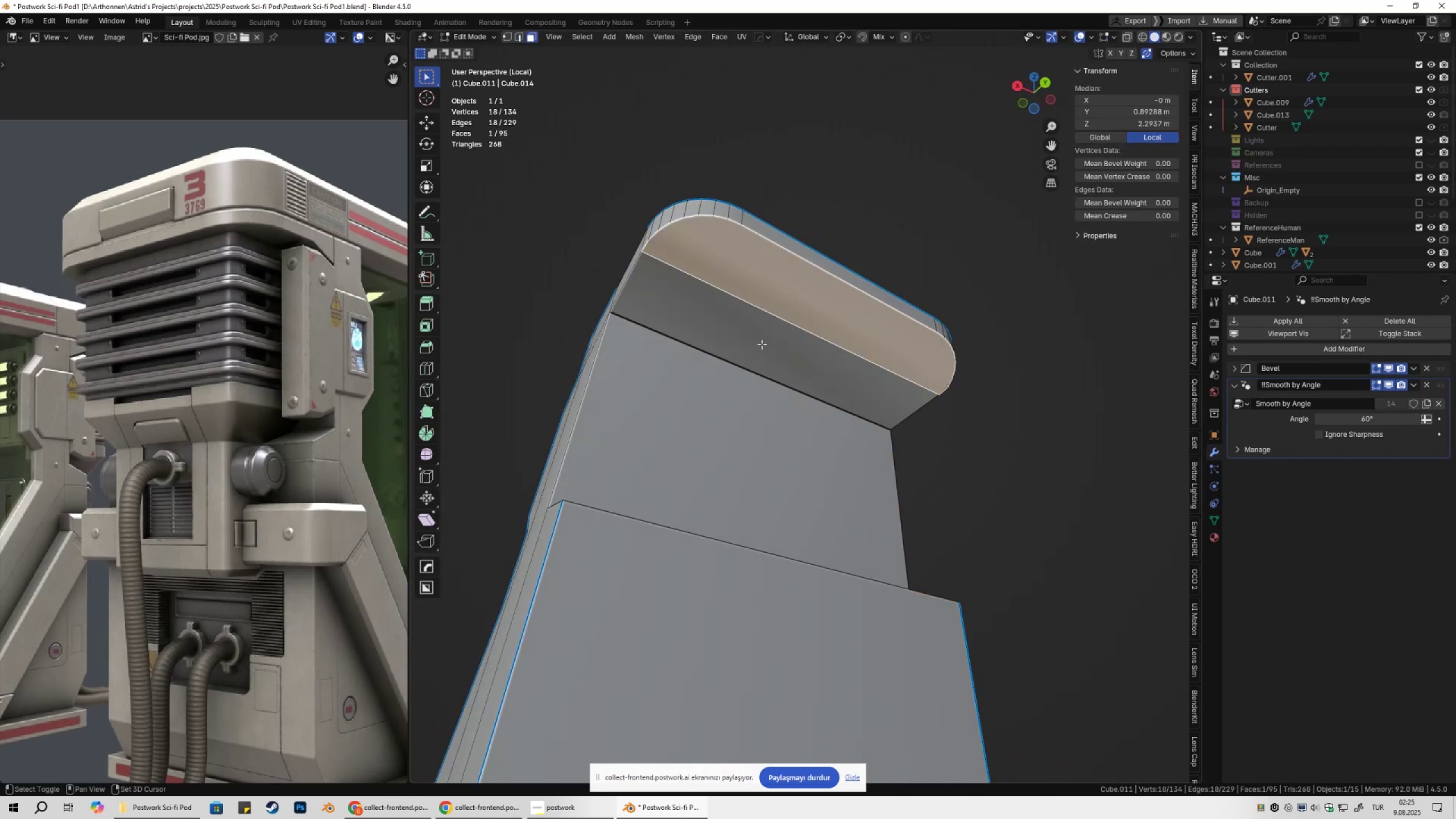 
double_click([762, 344])
 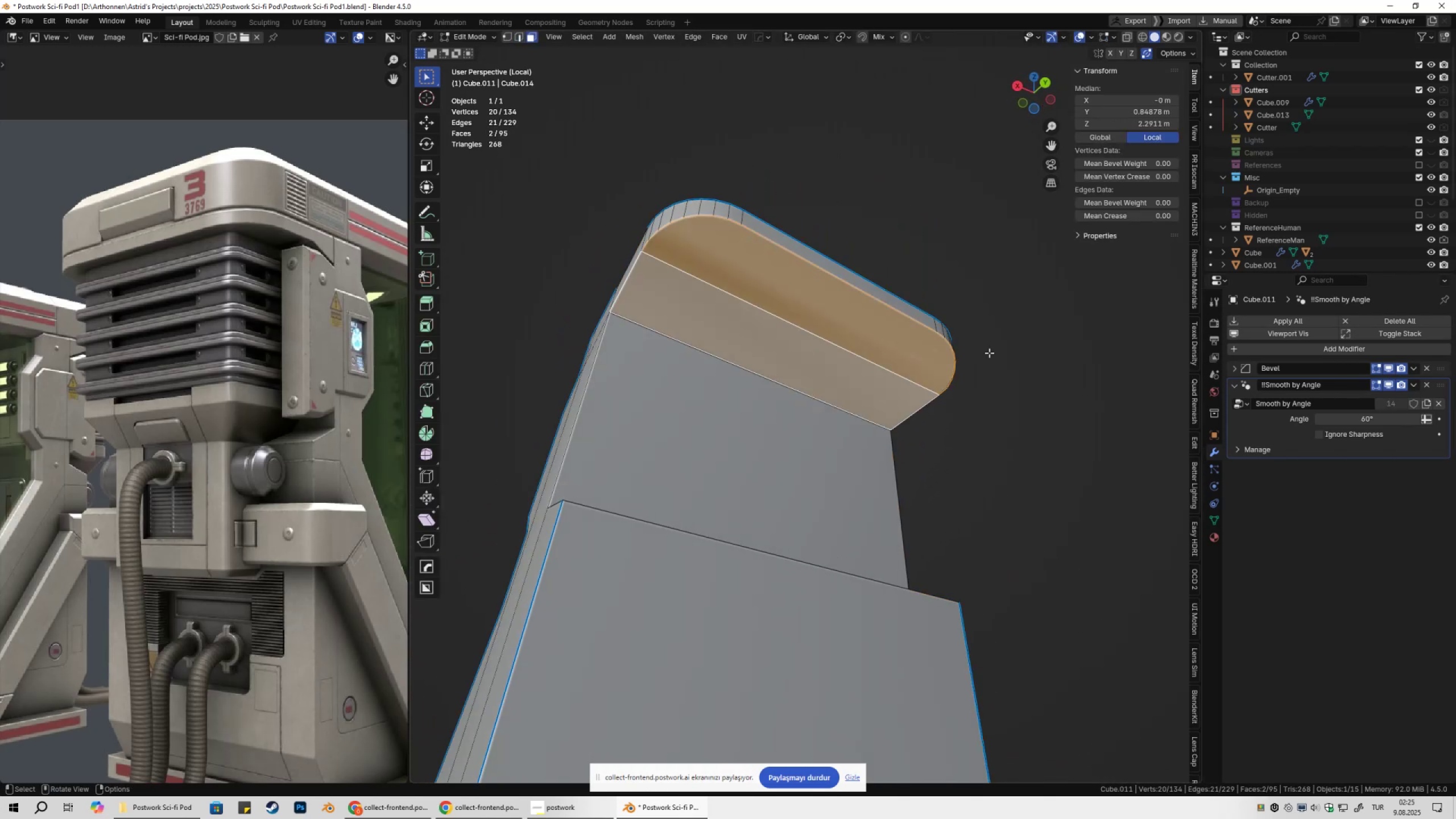 
type(sz0)
key(Escape)
 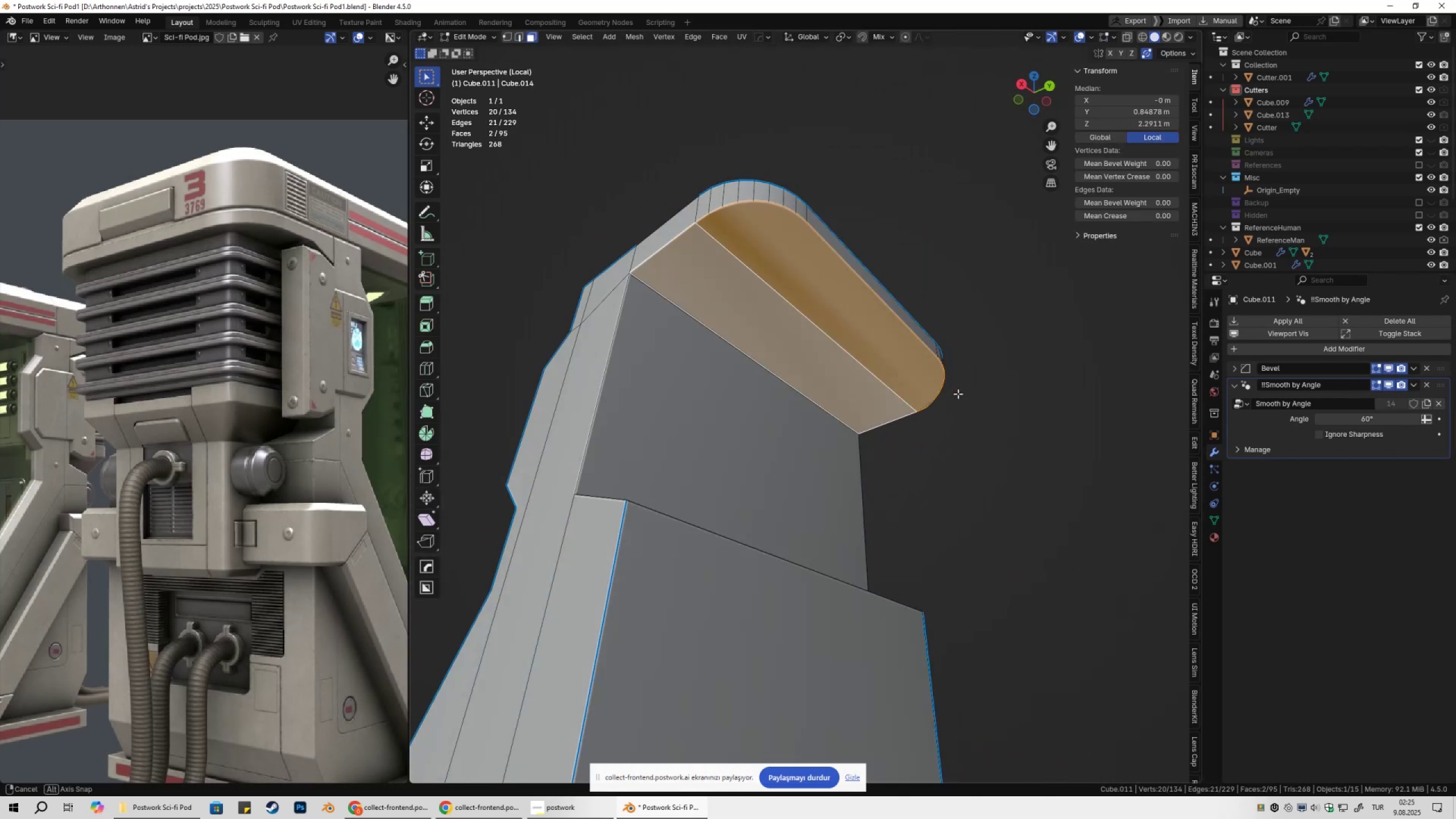 
left_click([1000, 398])
 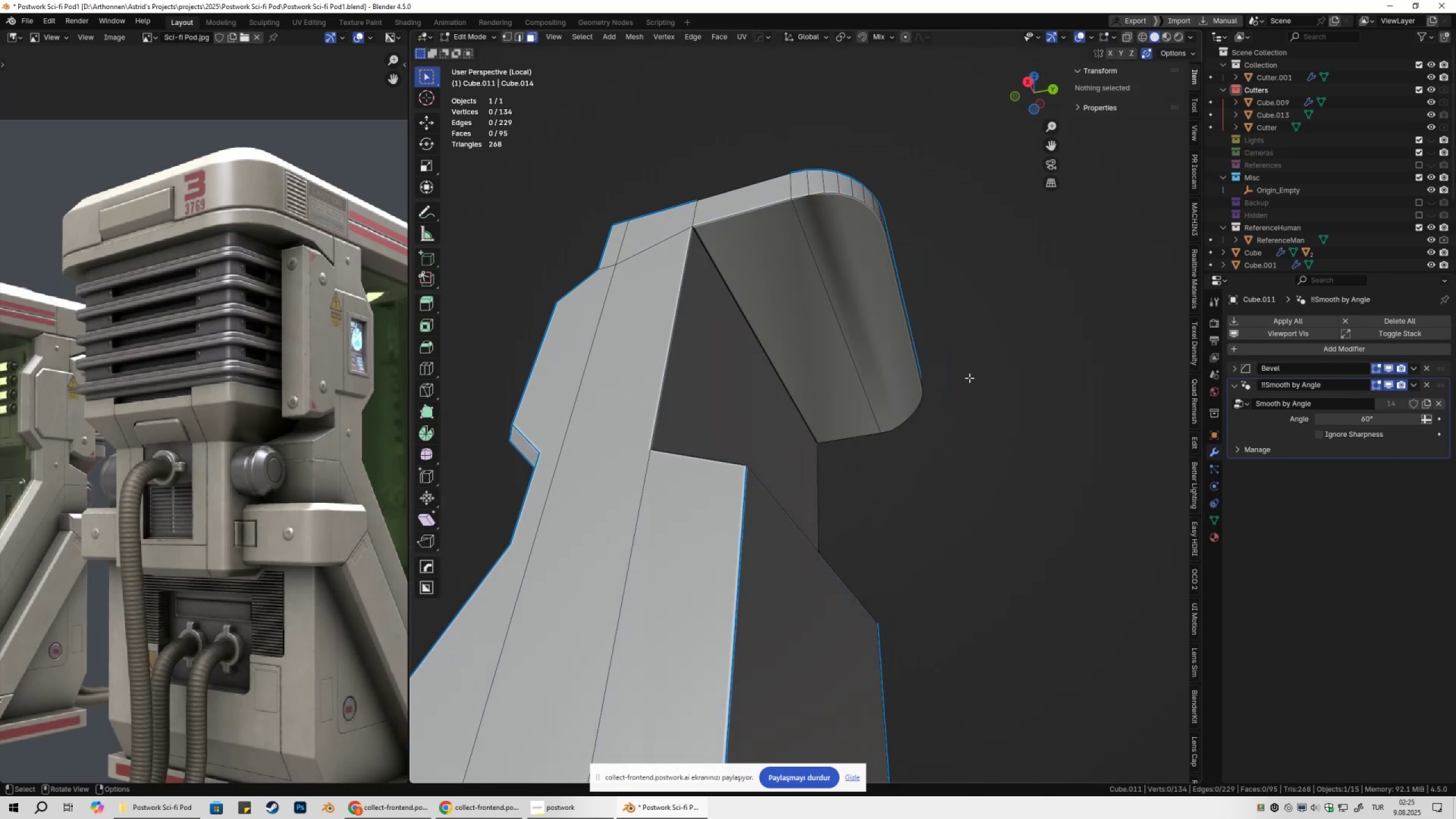 
key(Shift+ShiftLeft)
 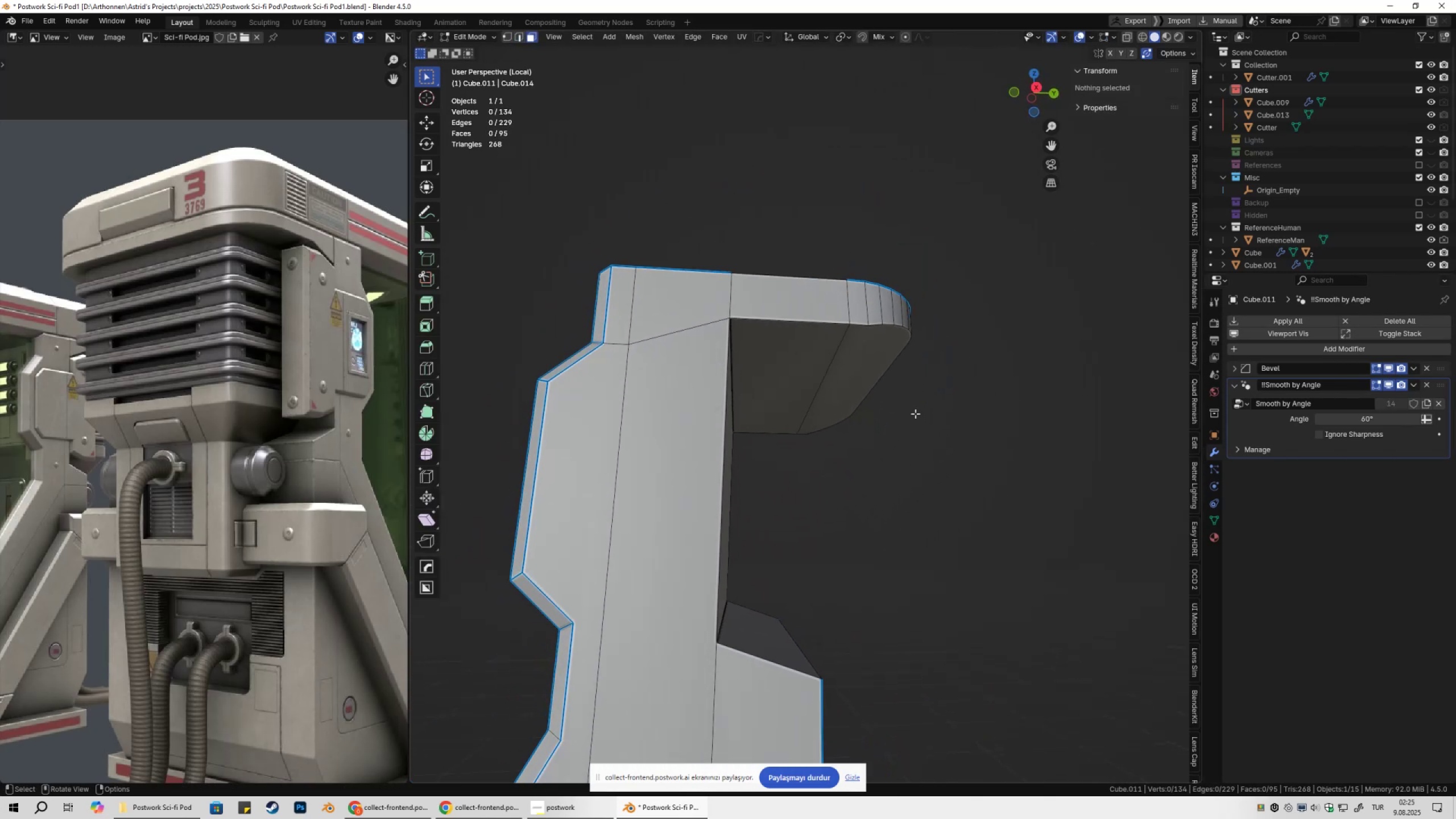 
left_click([854, 394])
 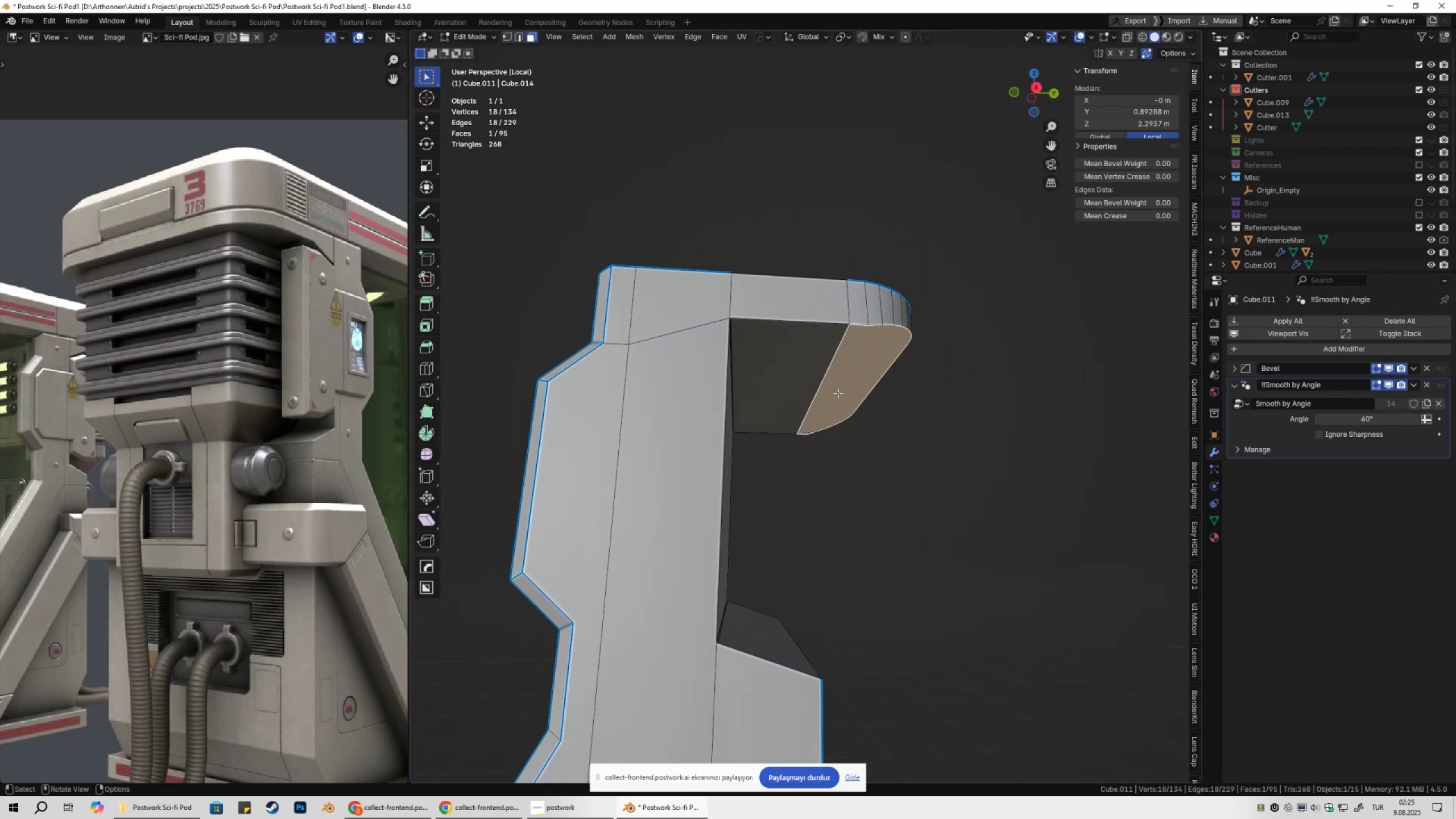 
key(Shift+ShiftLeft)
 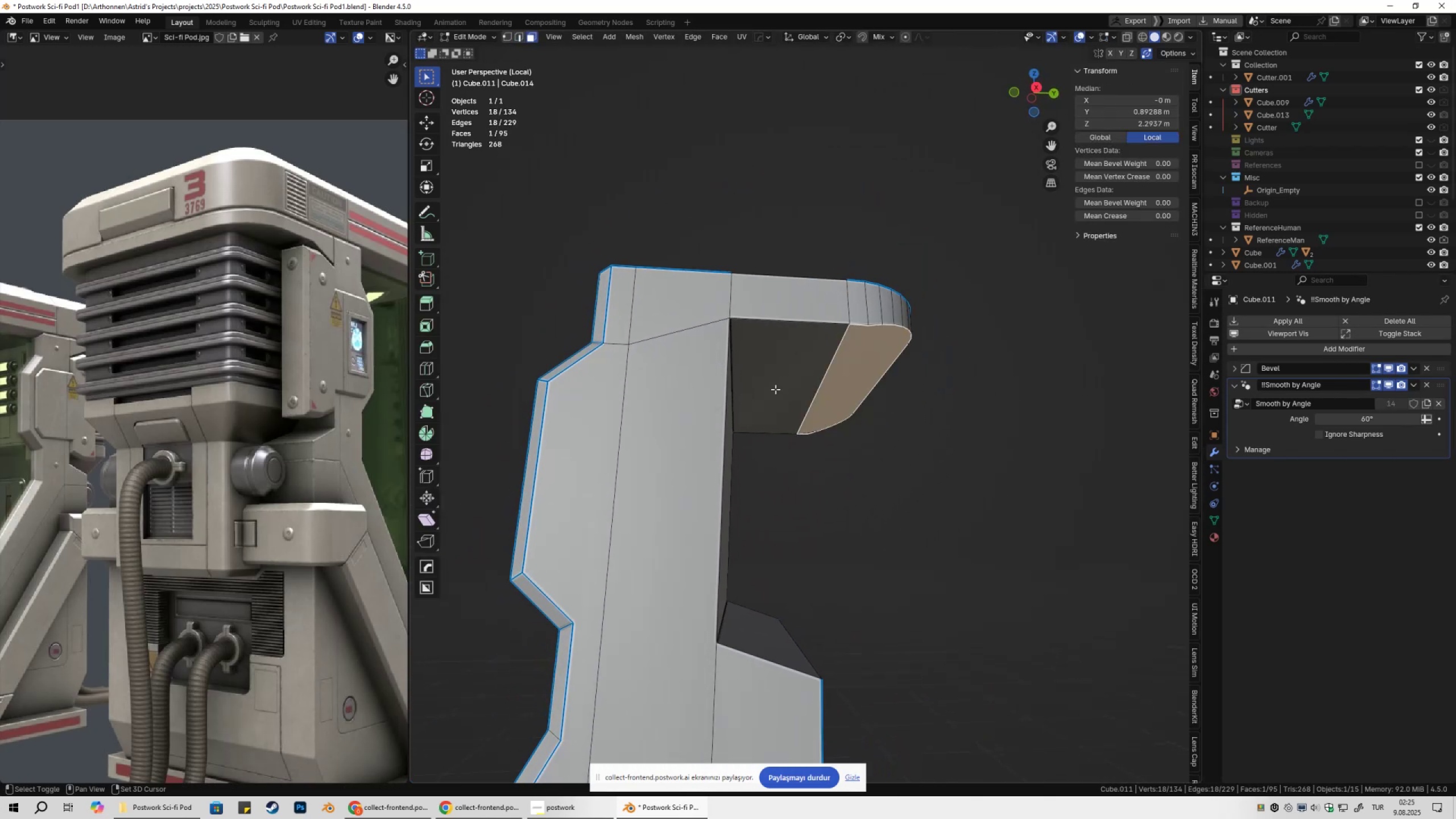 
double_click([775, 389])
 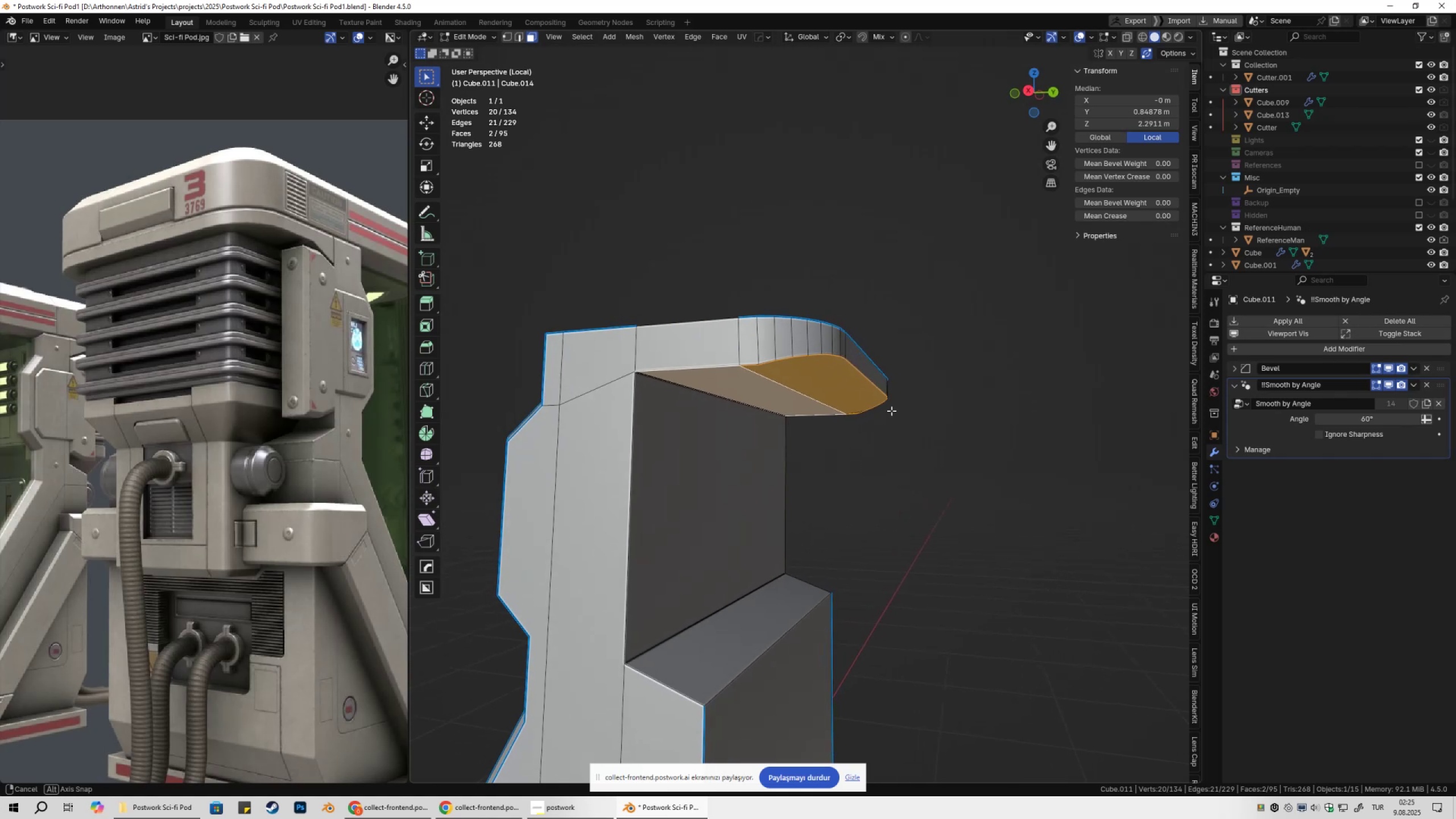 
key(Control+Z)
 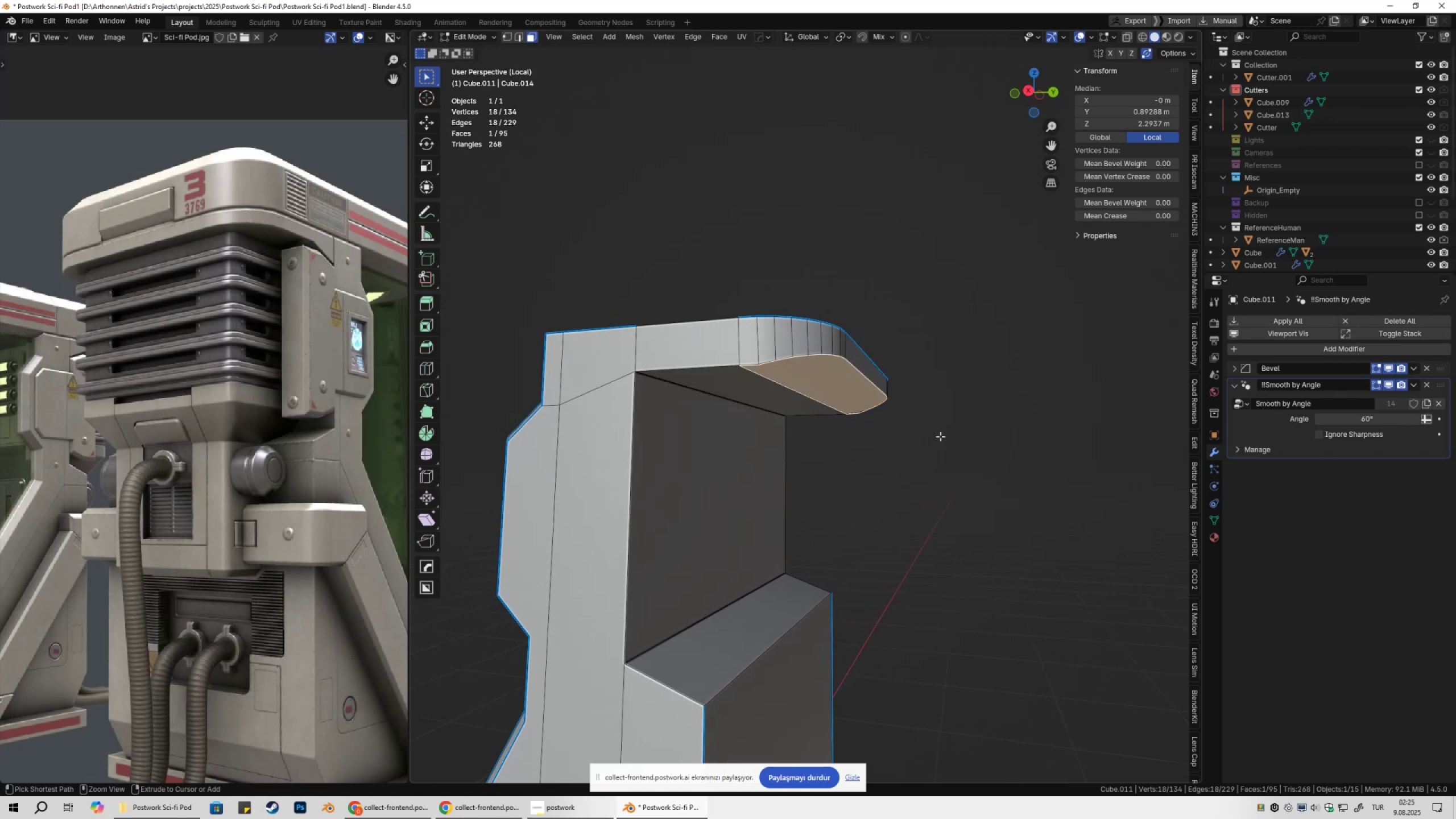 
key(Control+Z)
 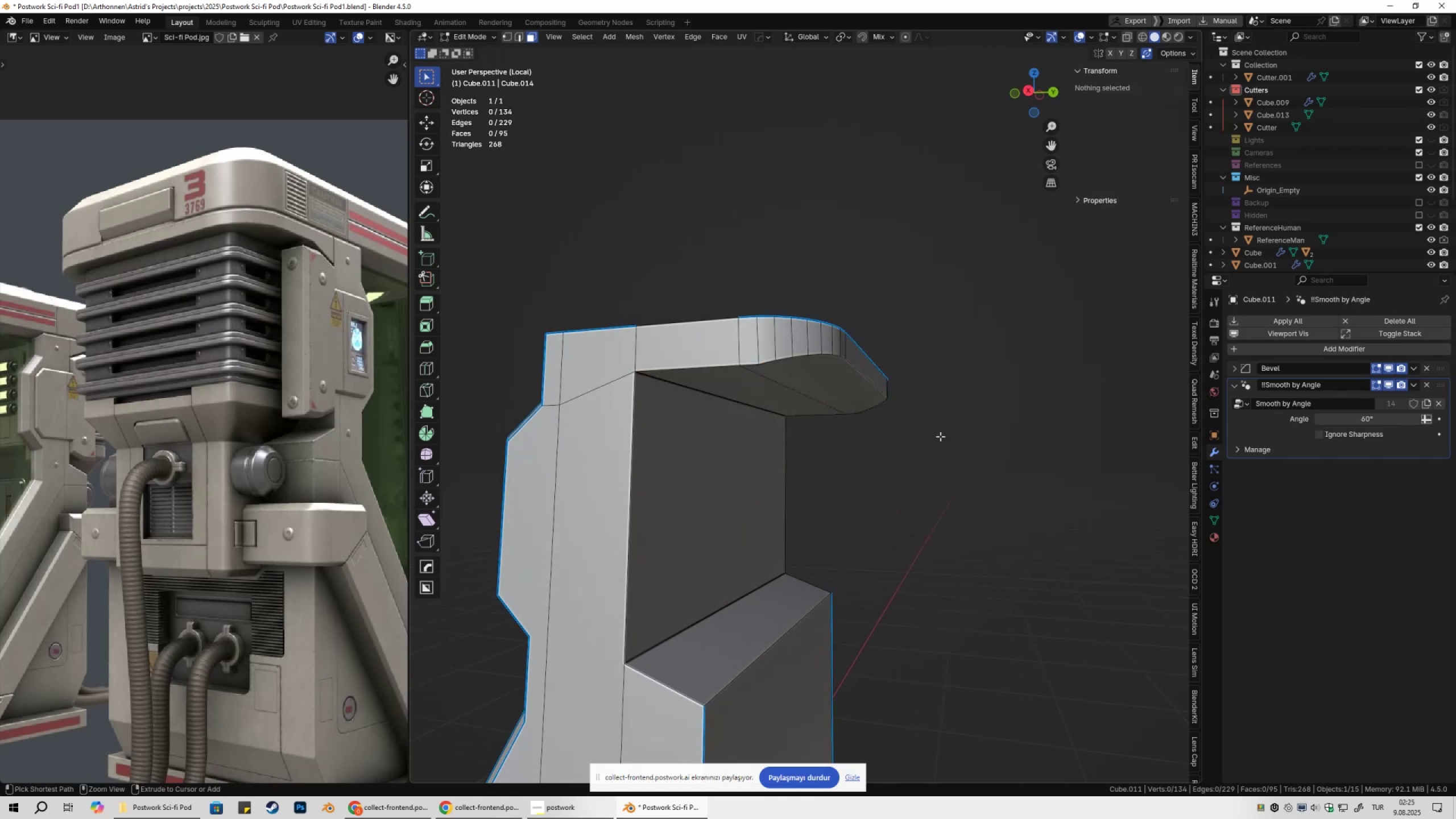 
key(Control+Z)
 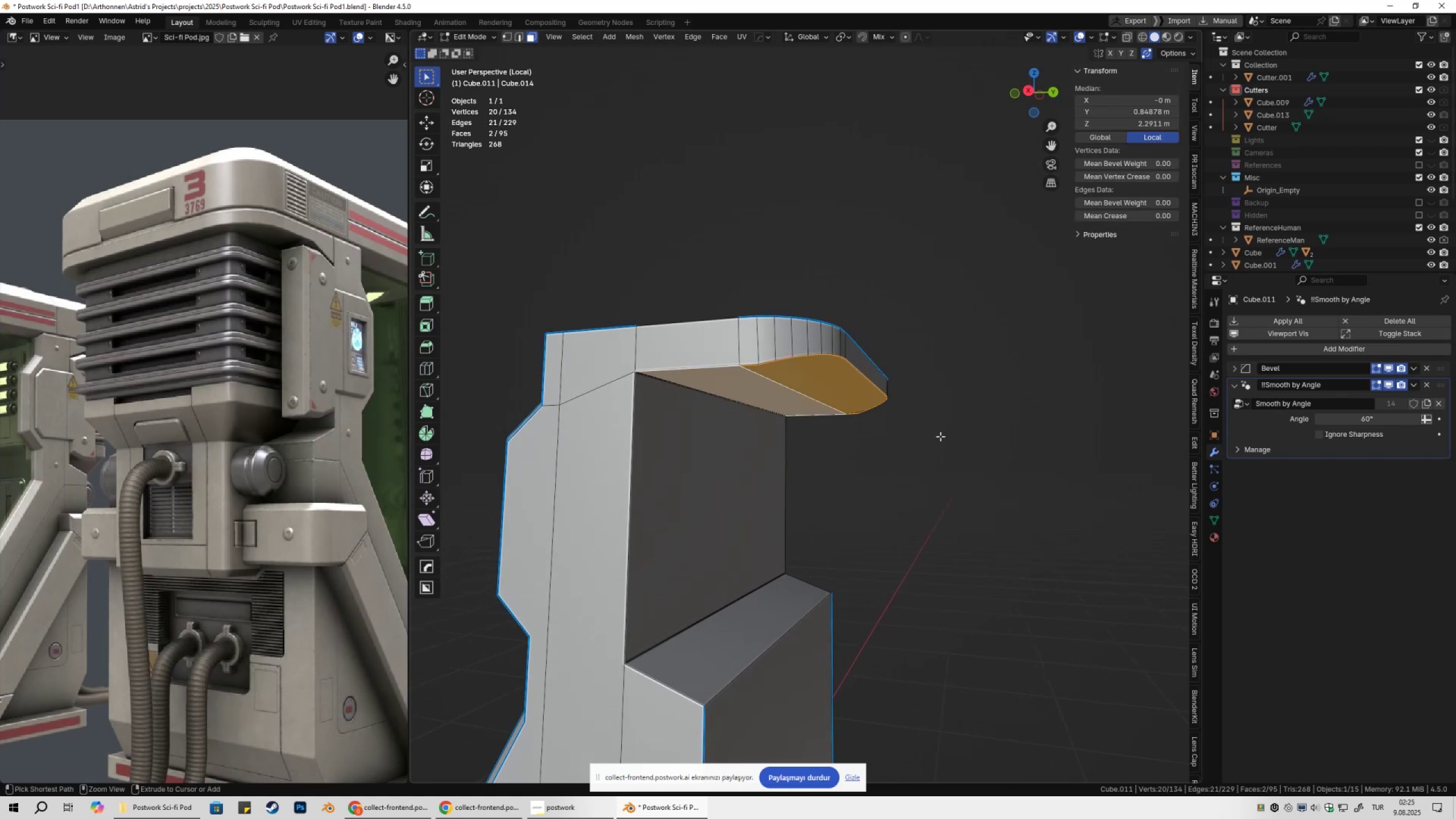 
hold_key(key=Z, duration=0.86)
 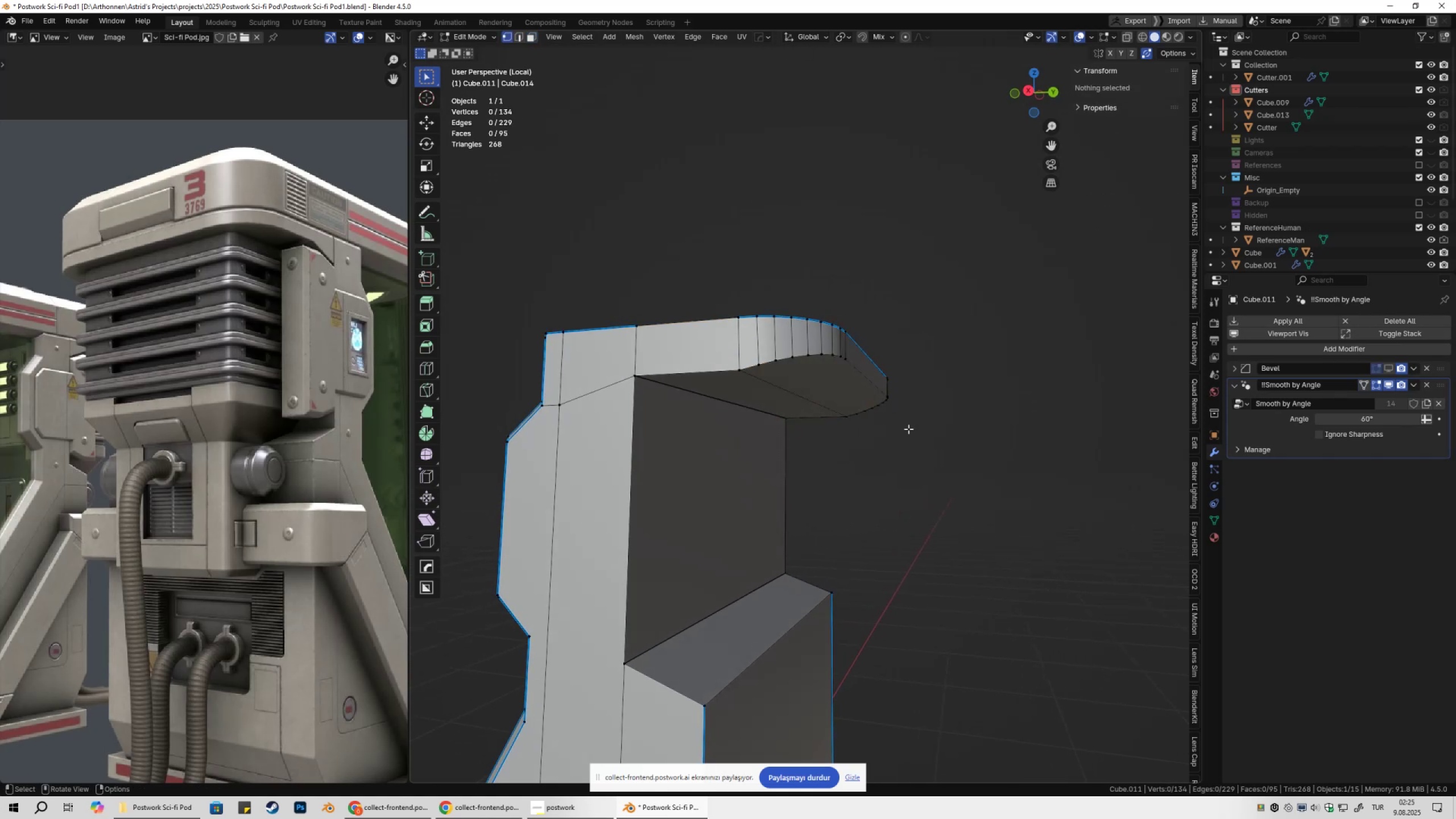 
key(Tab)
key(Tab)
type(34sz0)
key(NumpadEnter)
key(Tab)
key(Tab)
type(gz)
 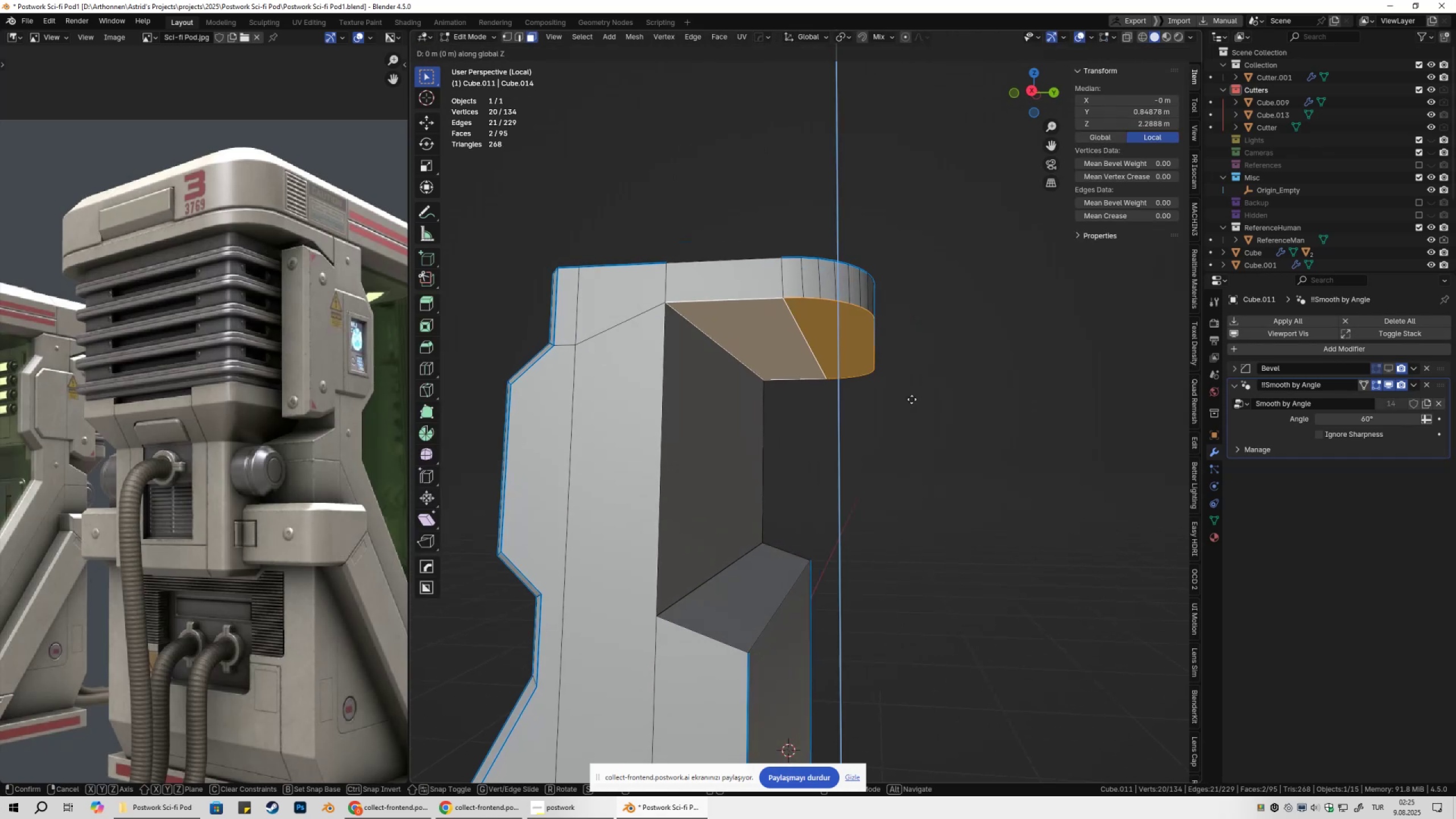 
hold_key(key=ShiftLeft, duration=1.5)
 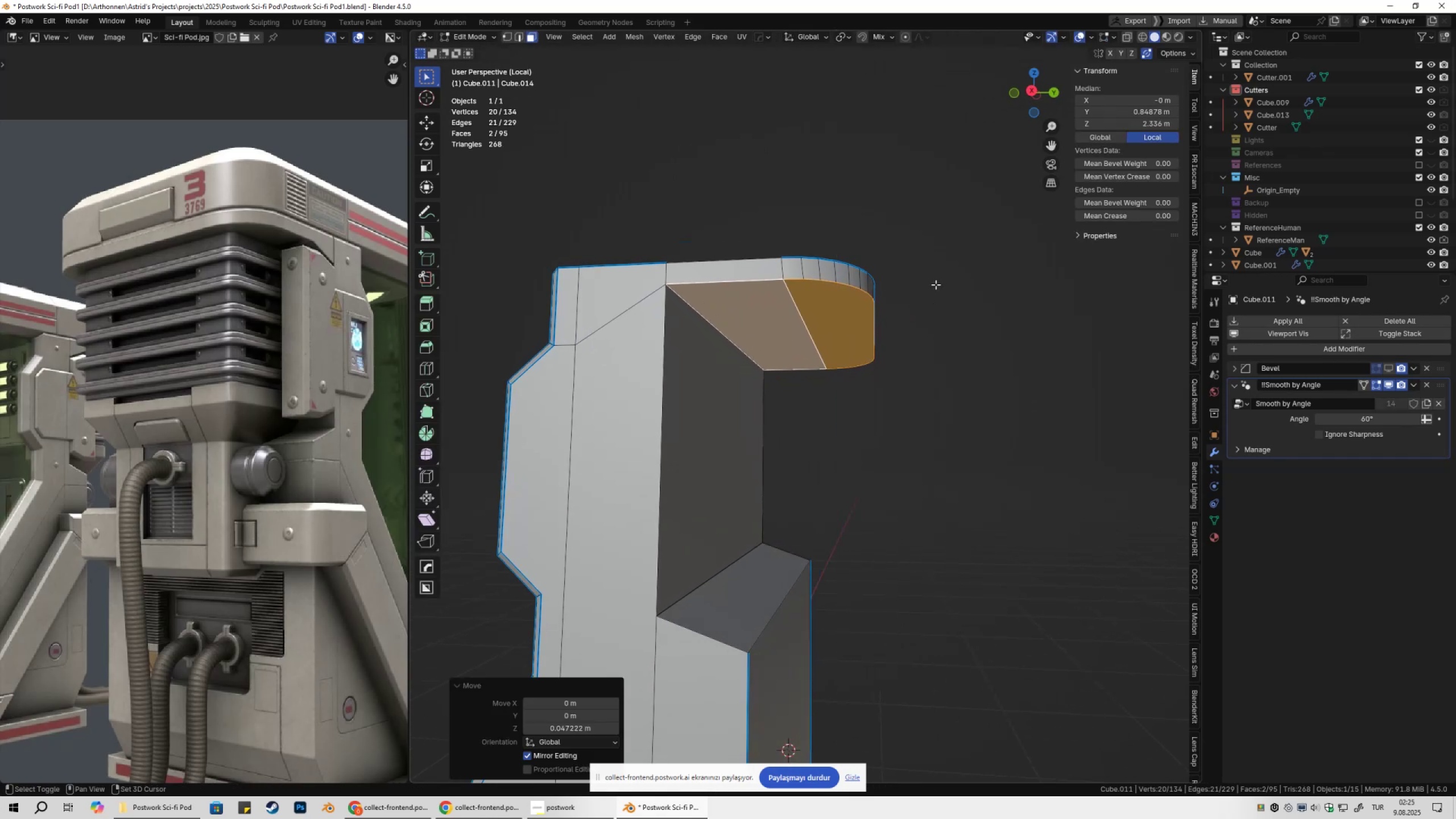 
hold_key(key=ShiftLeft, duration=0.53)
left_click([936, 284])
 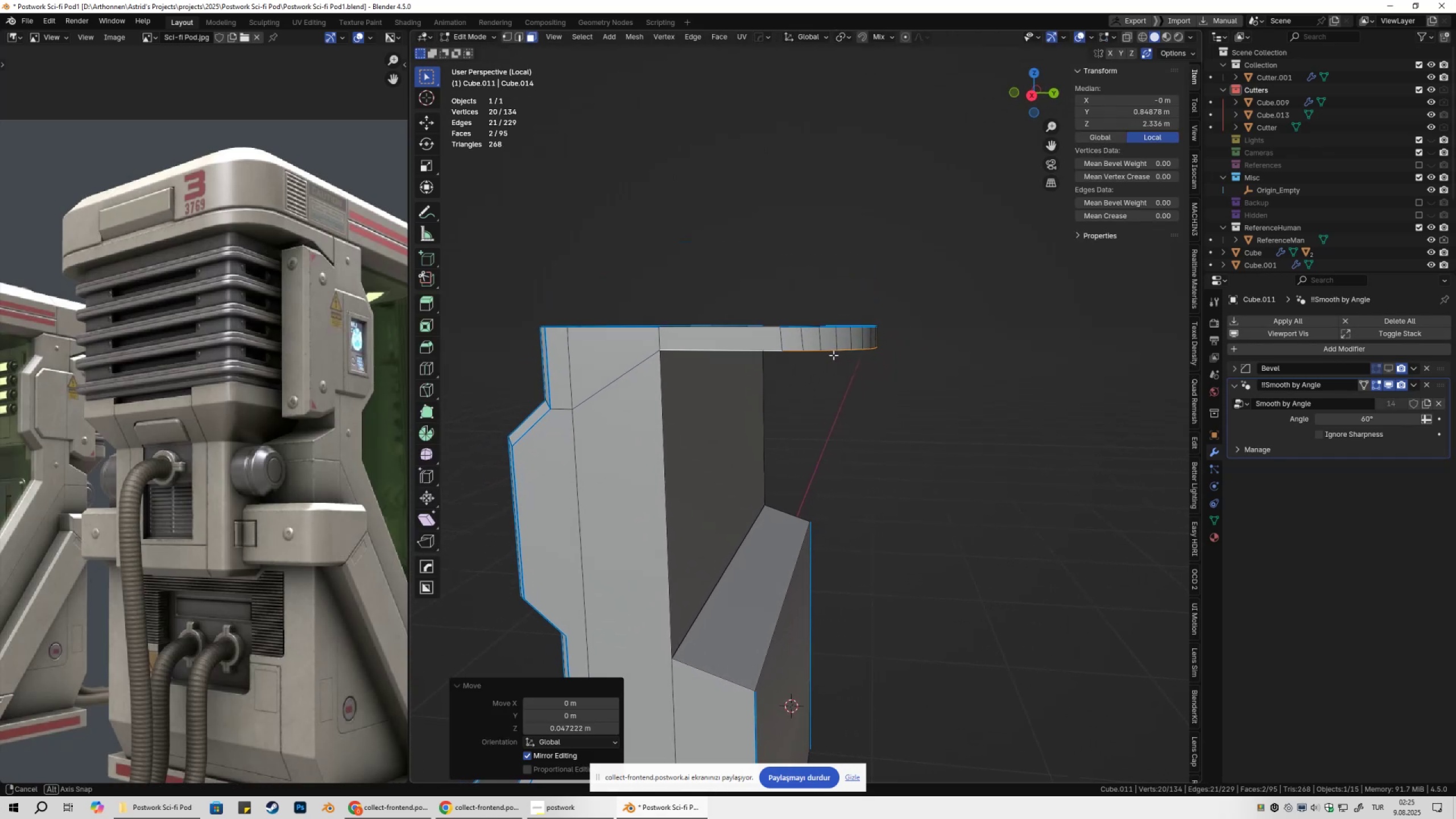 
key(Tab)
 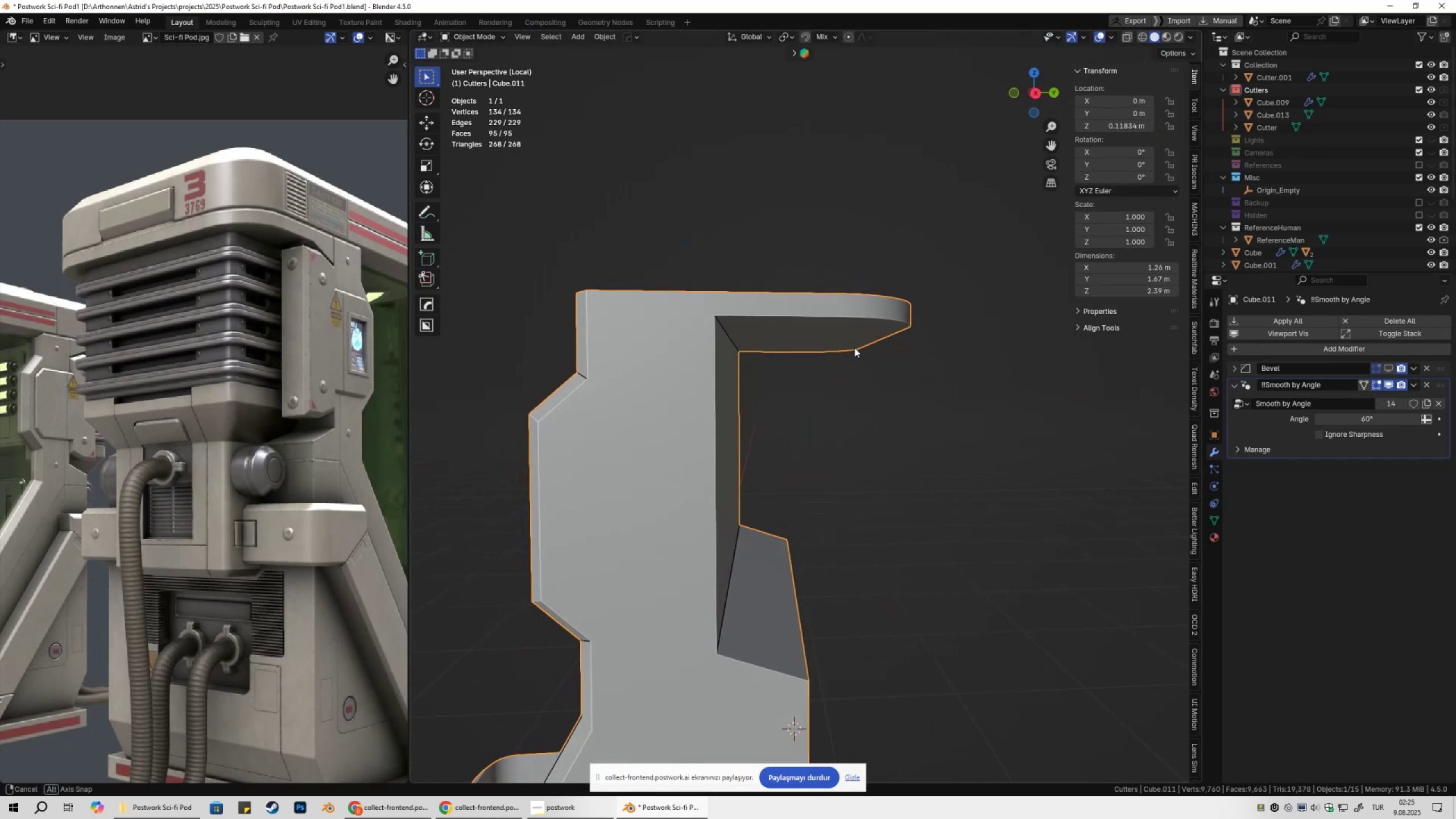 
key(Tab)
 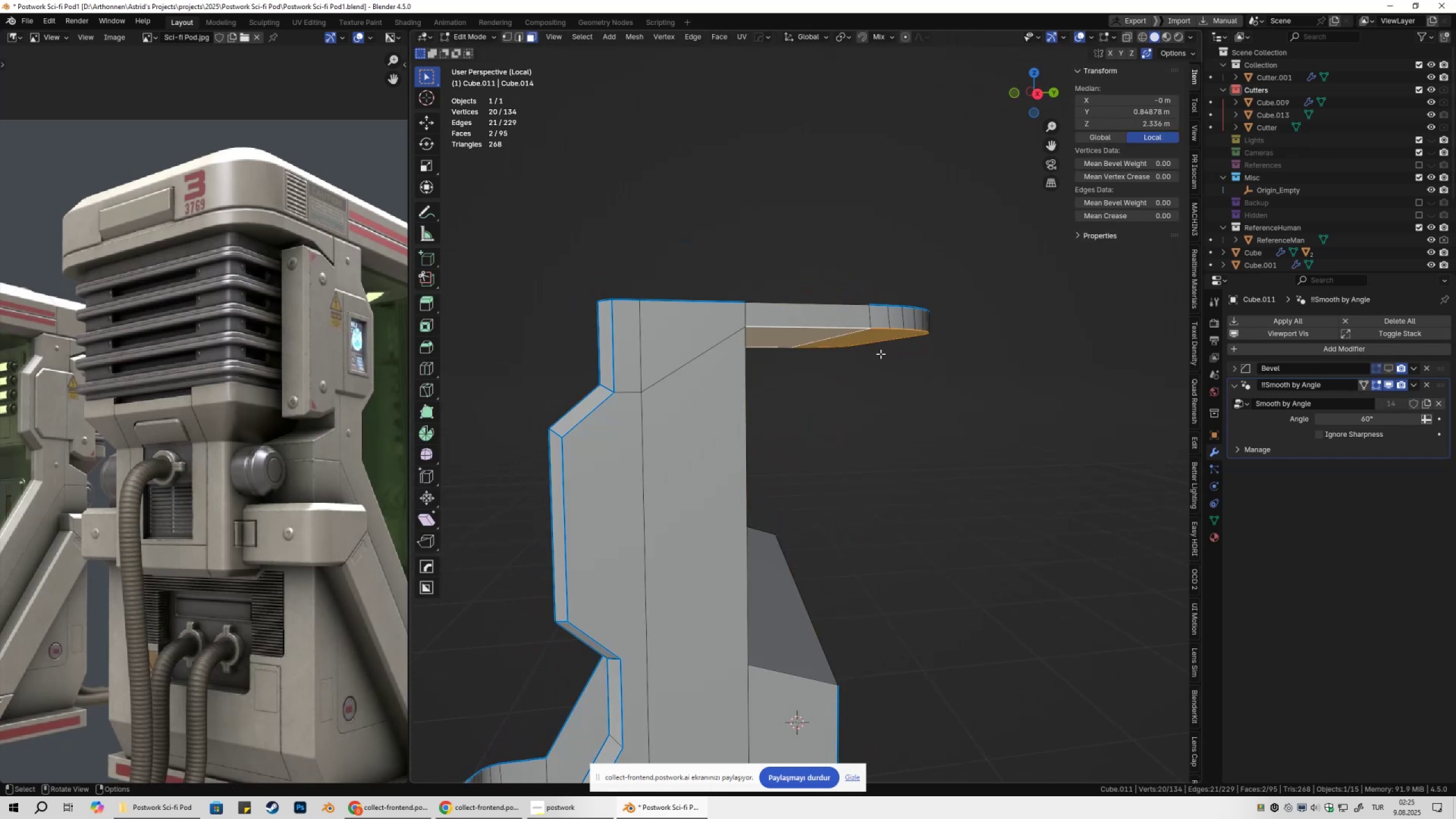 
key(1)
 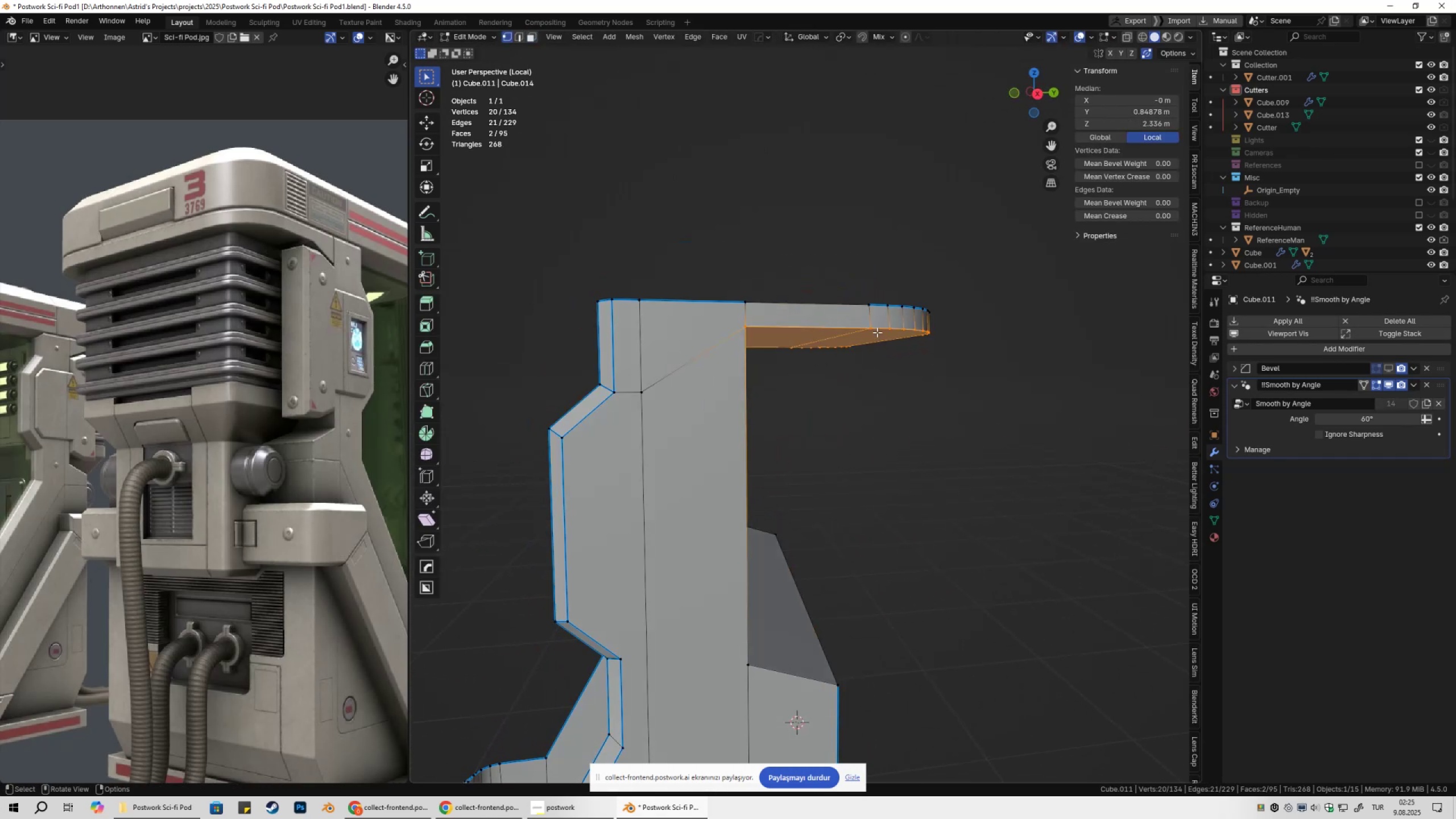 
left_click([877, 332])
 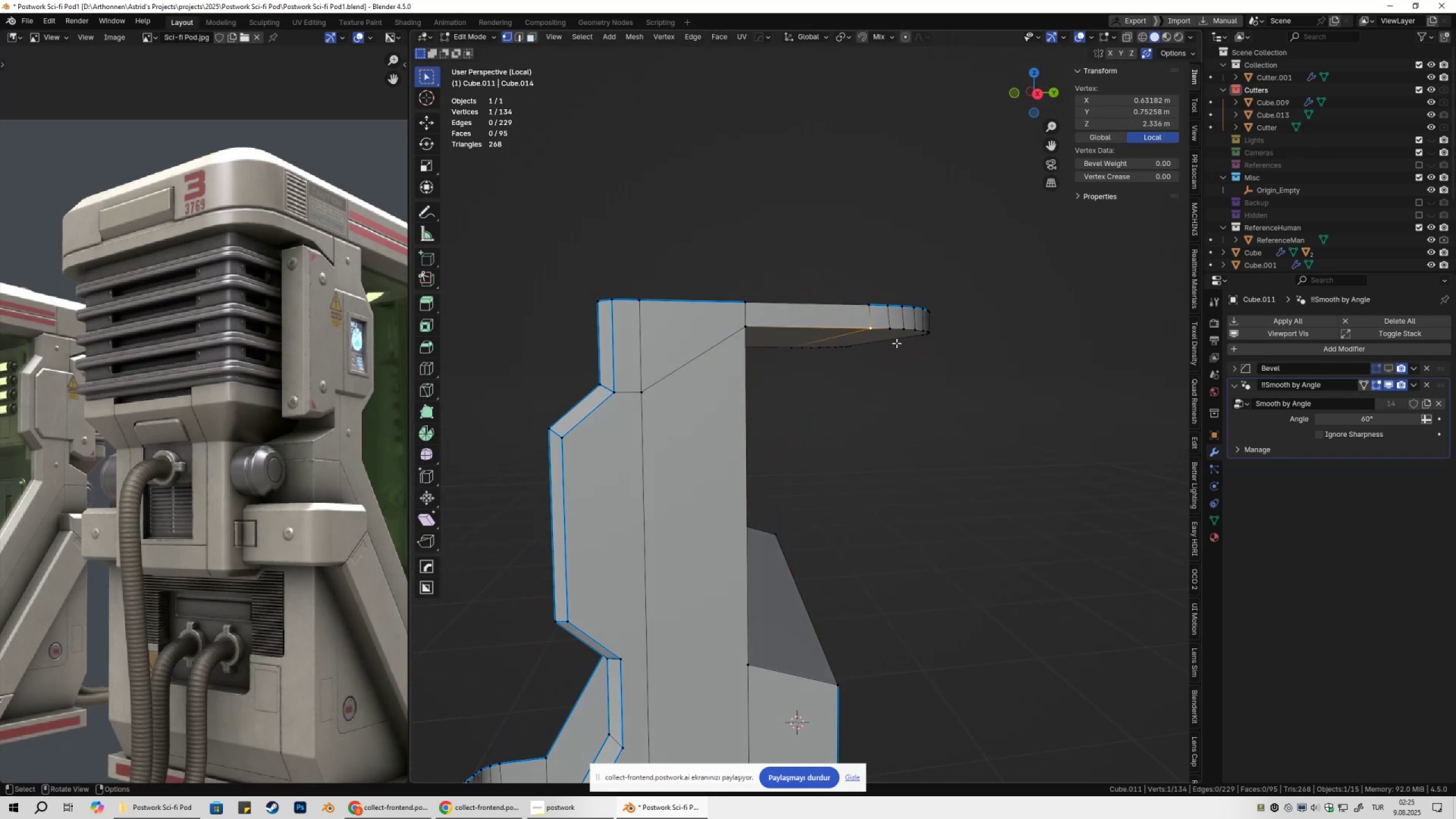 
type(.gg)
key(Escape)
 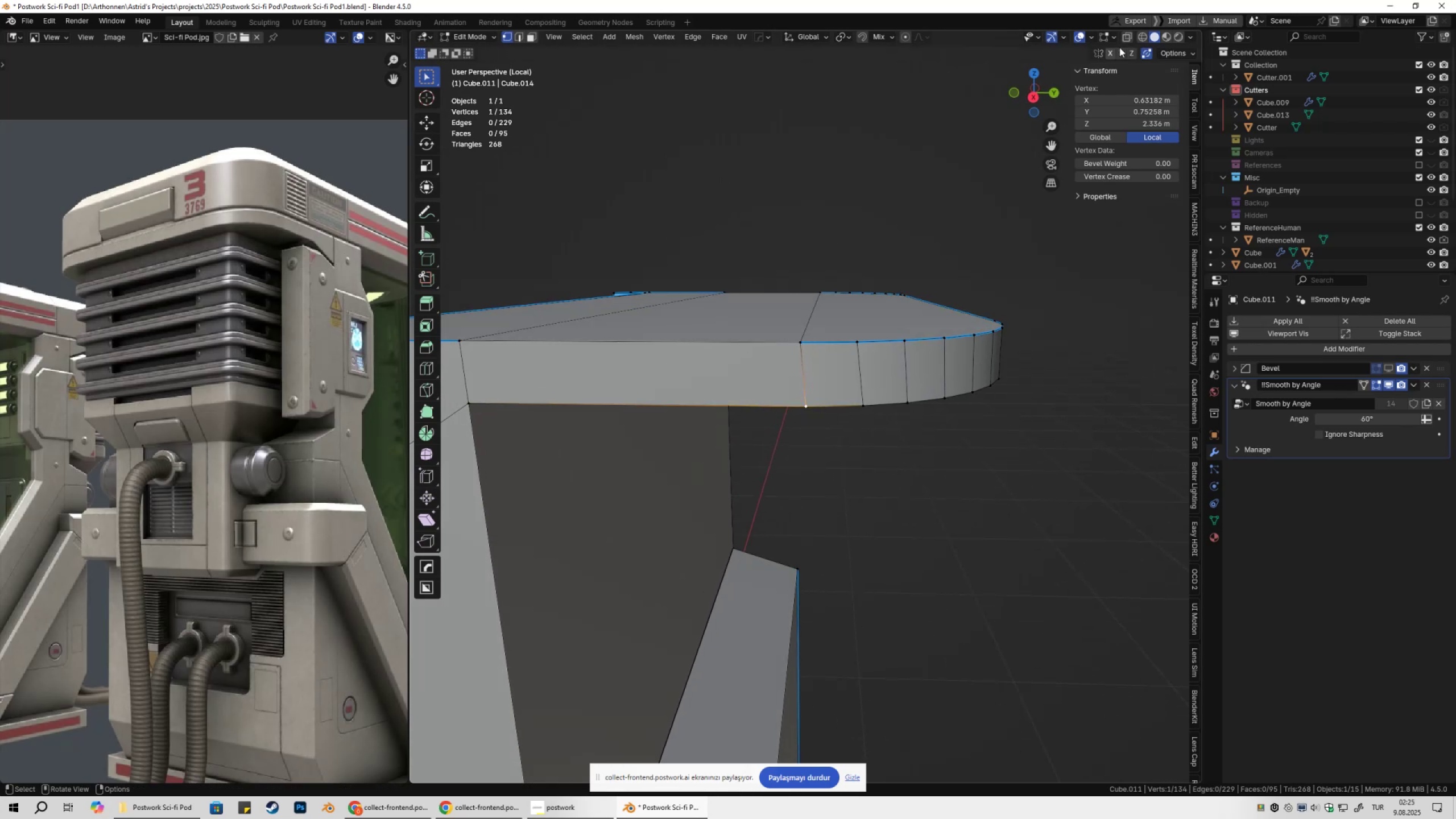 
scroll: coordinate [848, 454], scroll_direction: down, amount: 19.0
 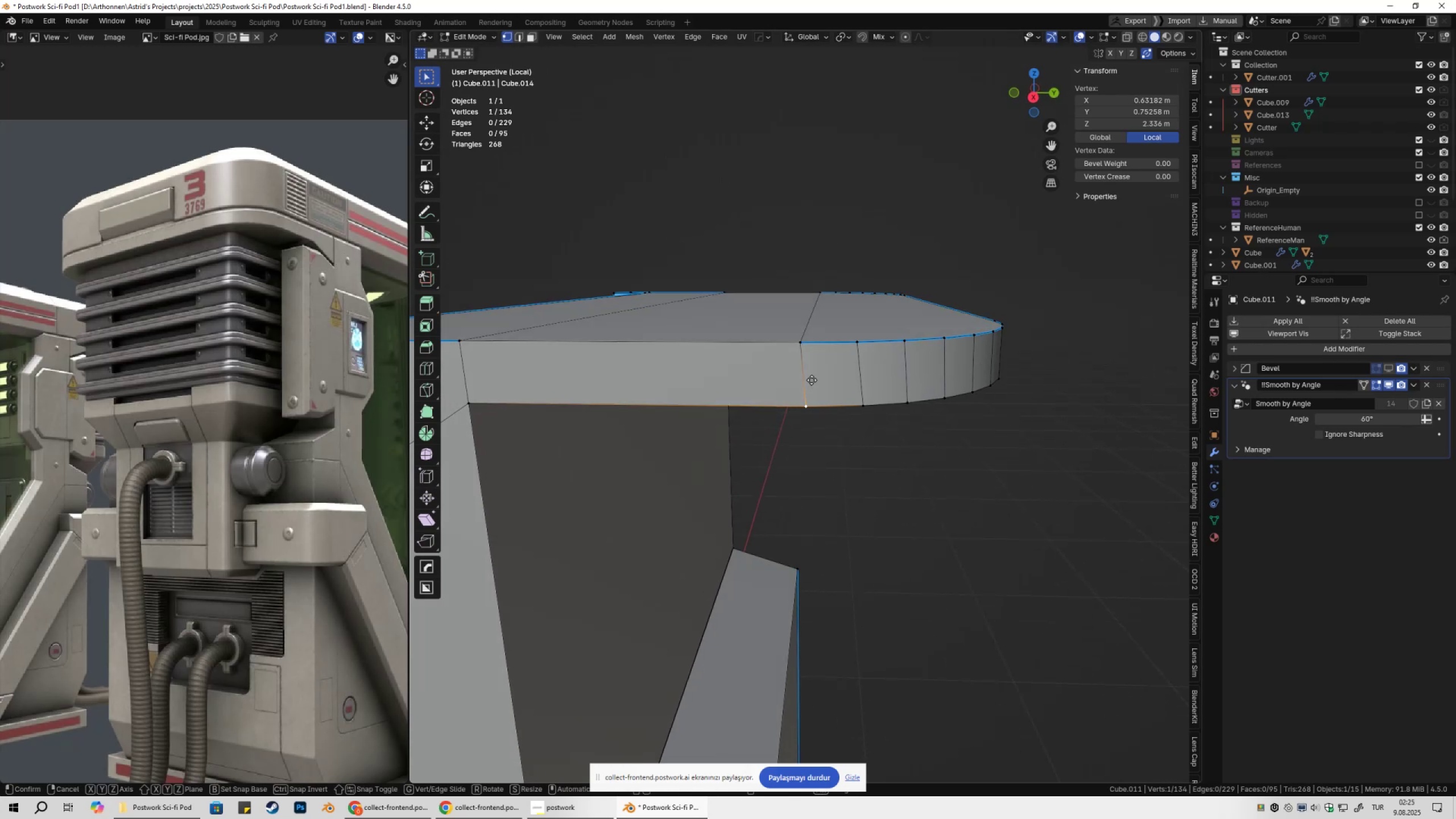 
hold_key(key=ControlLeft, duration=0.54)
 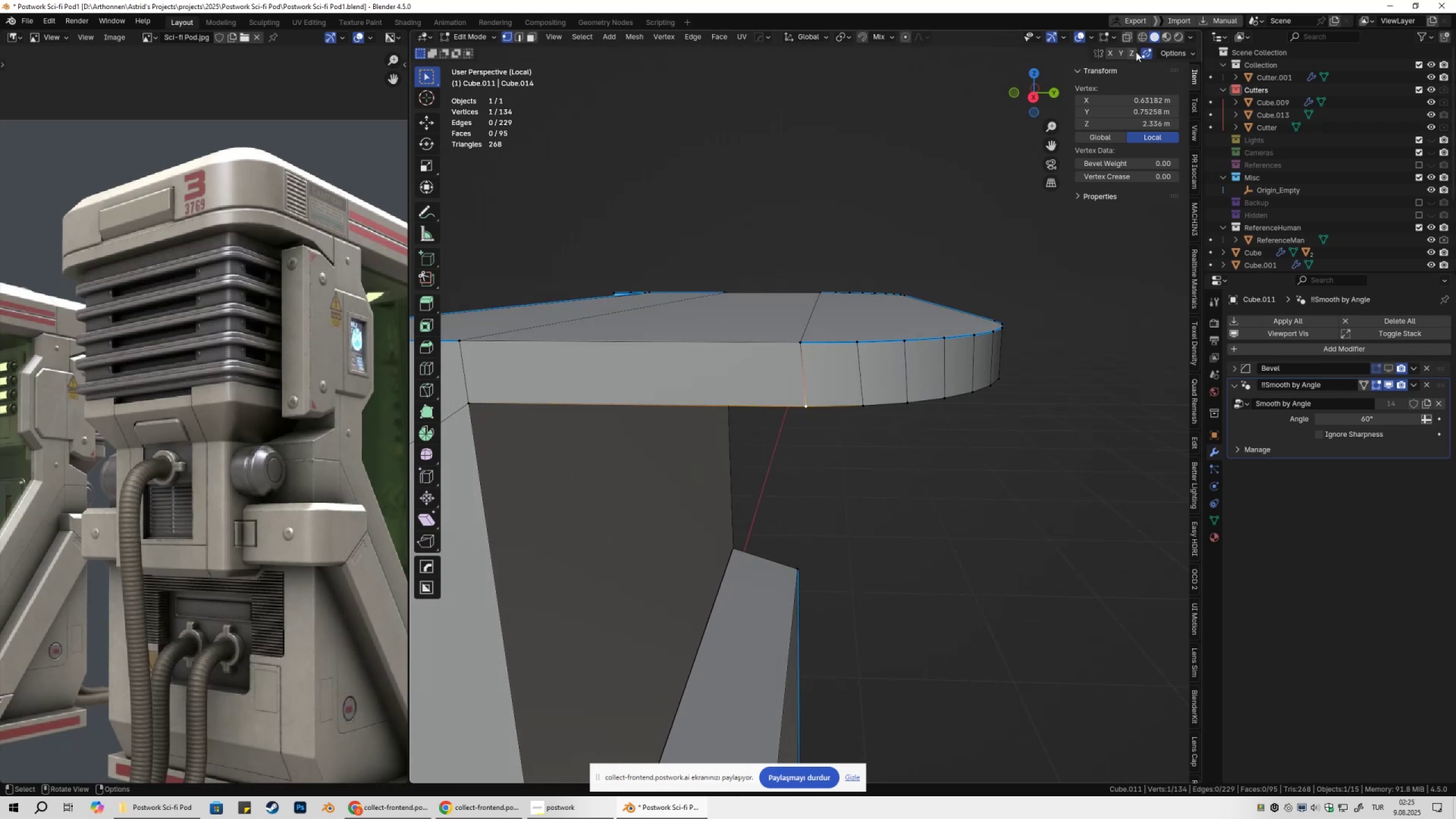 
left_click([1140, 52])
 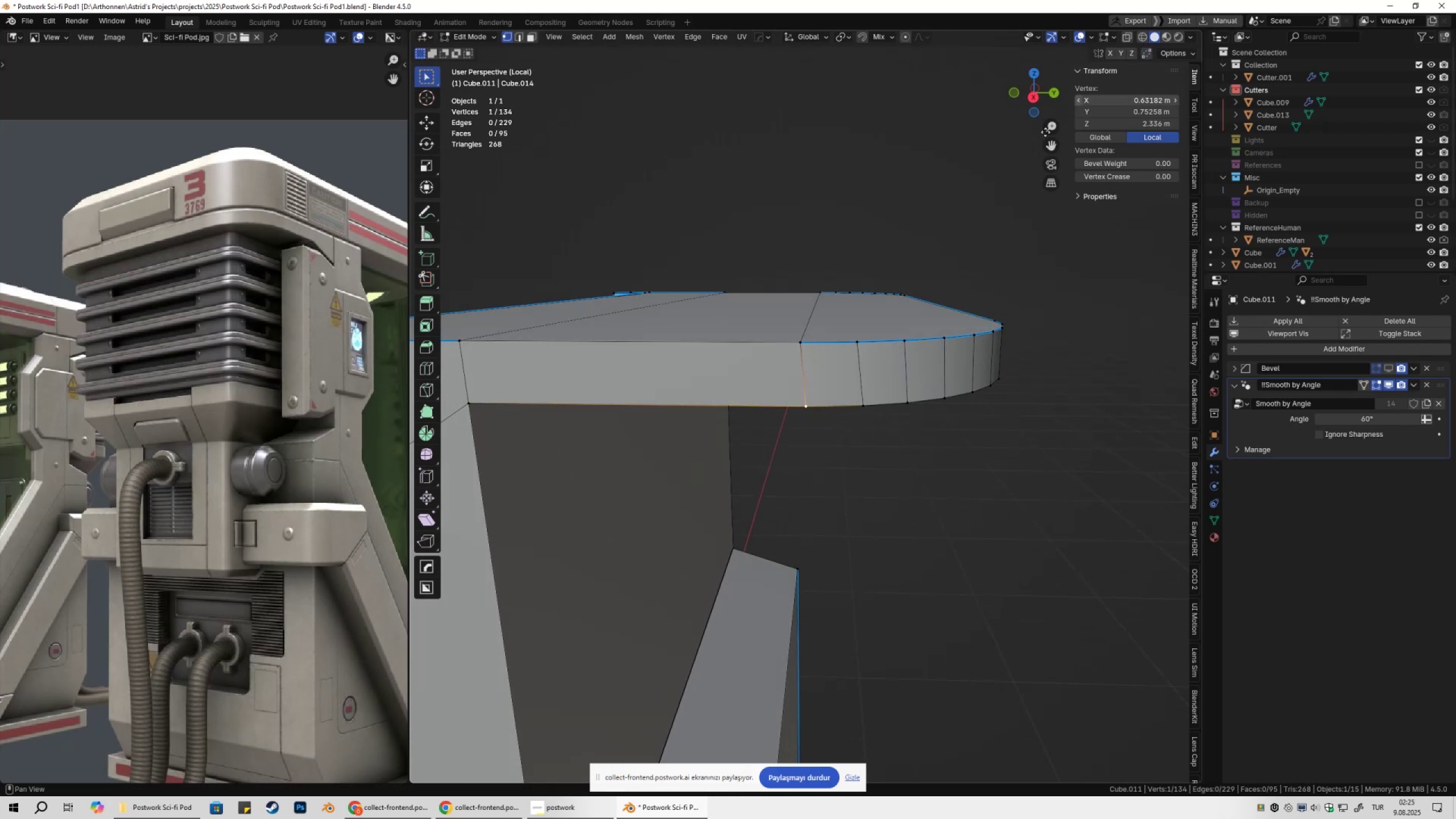 
type(gy)
 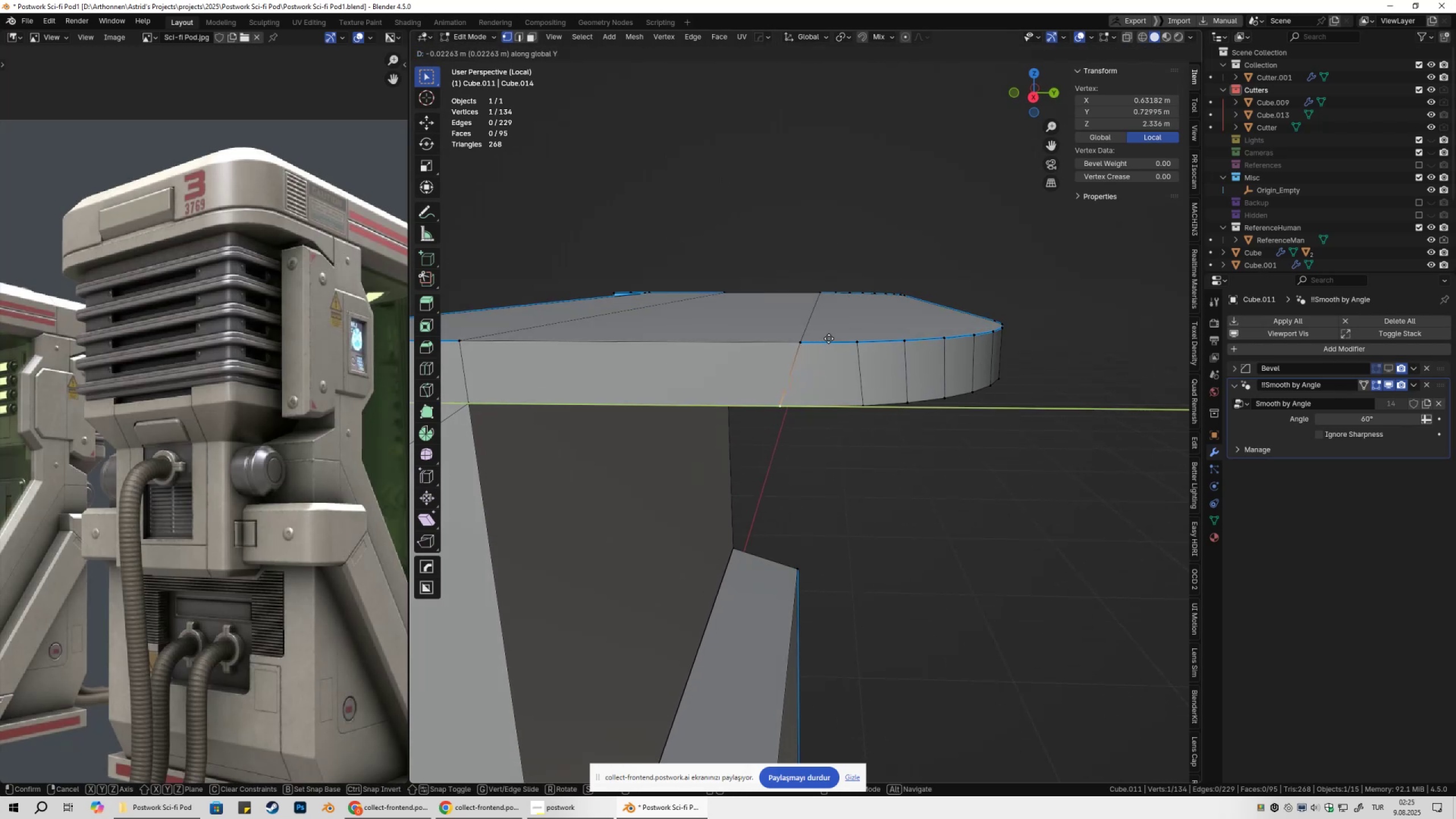 
hold_key(key=ControlLeft, duration=0.5)
left_click([799, 346])
 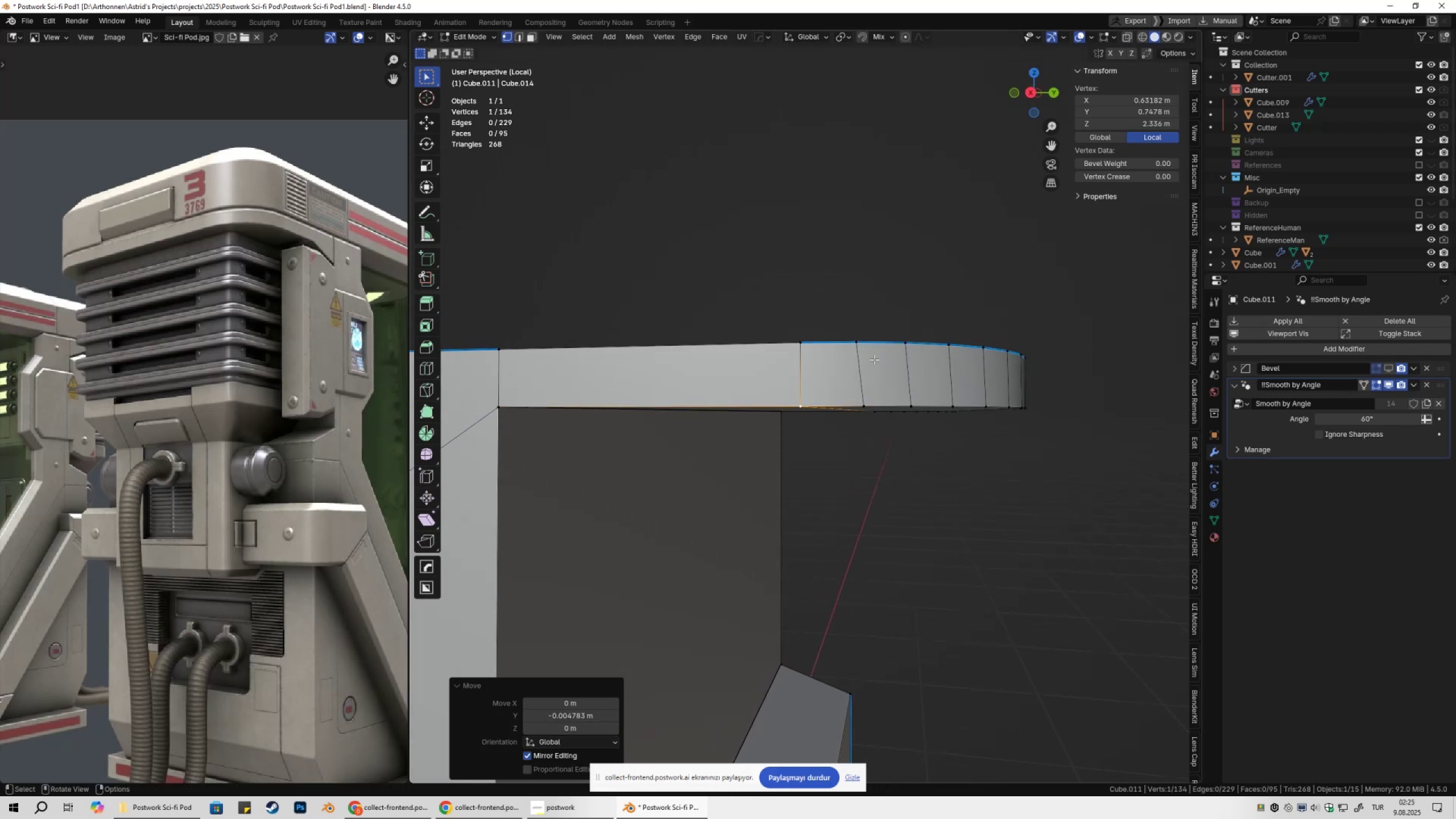 
left_click([854, 403])
 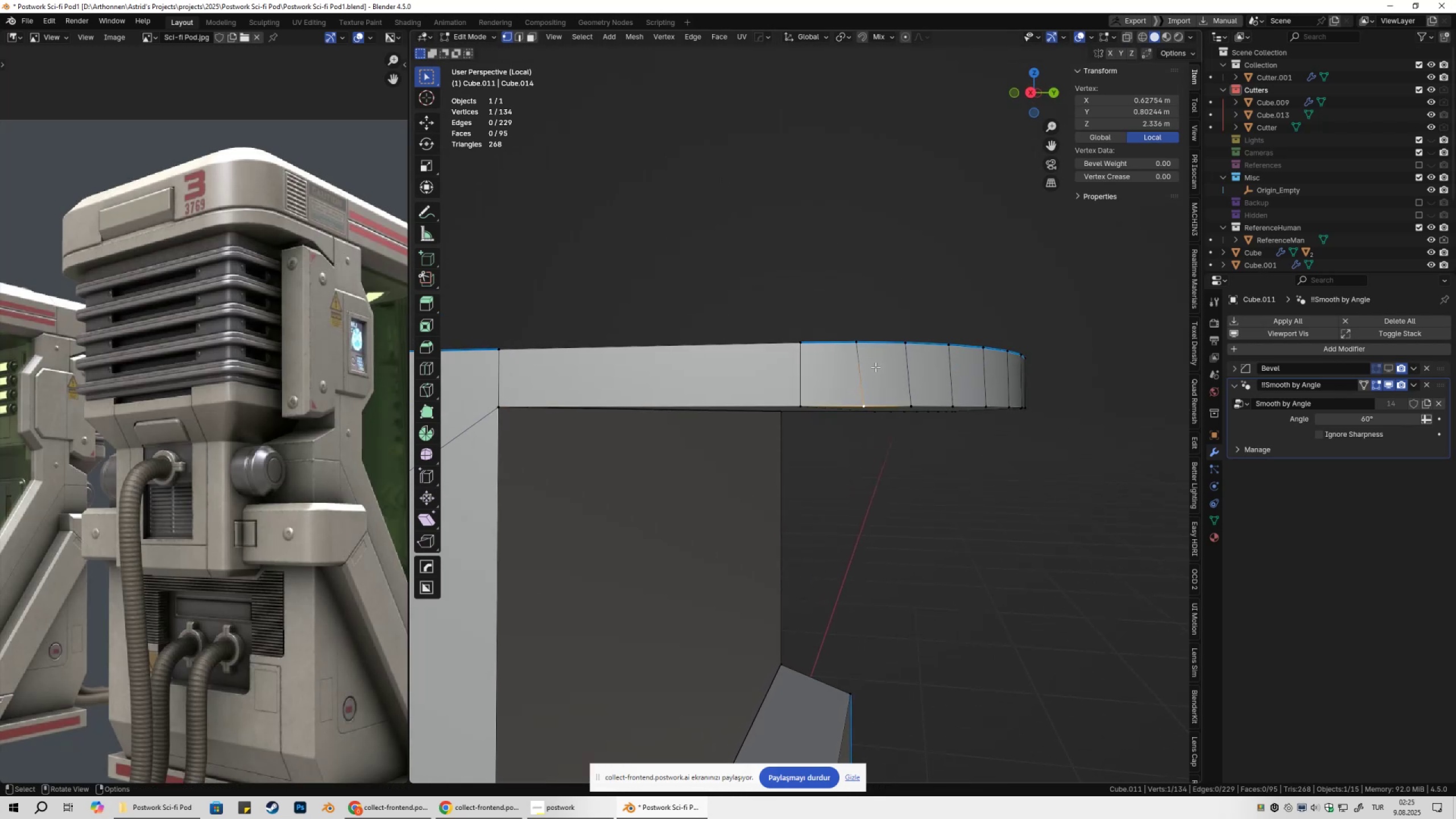 
type(gy)
 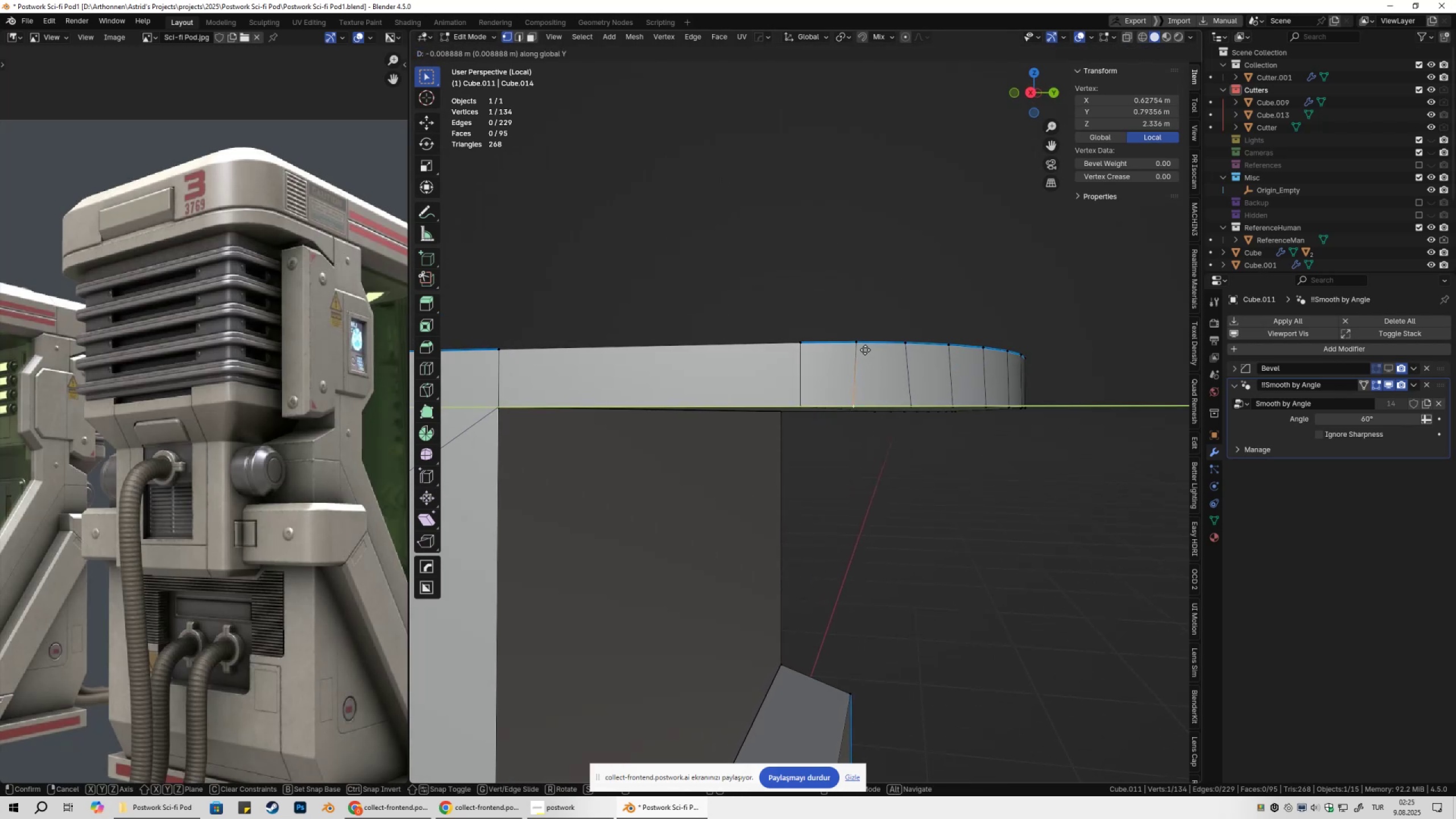 
hold_key(key=ControlLeft, duration=0.36)
left_click([857, 344])
 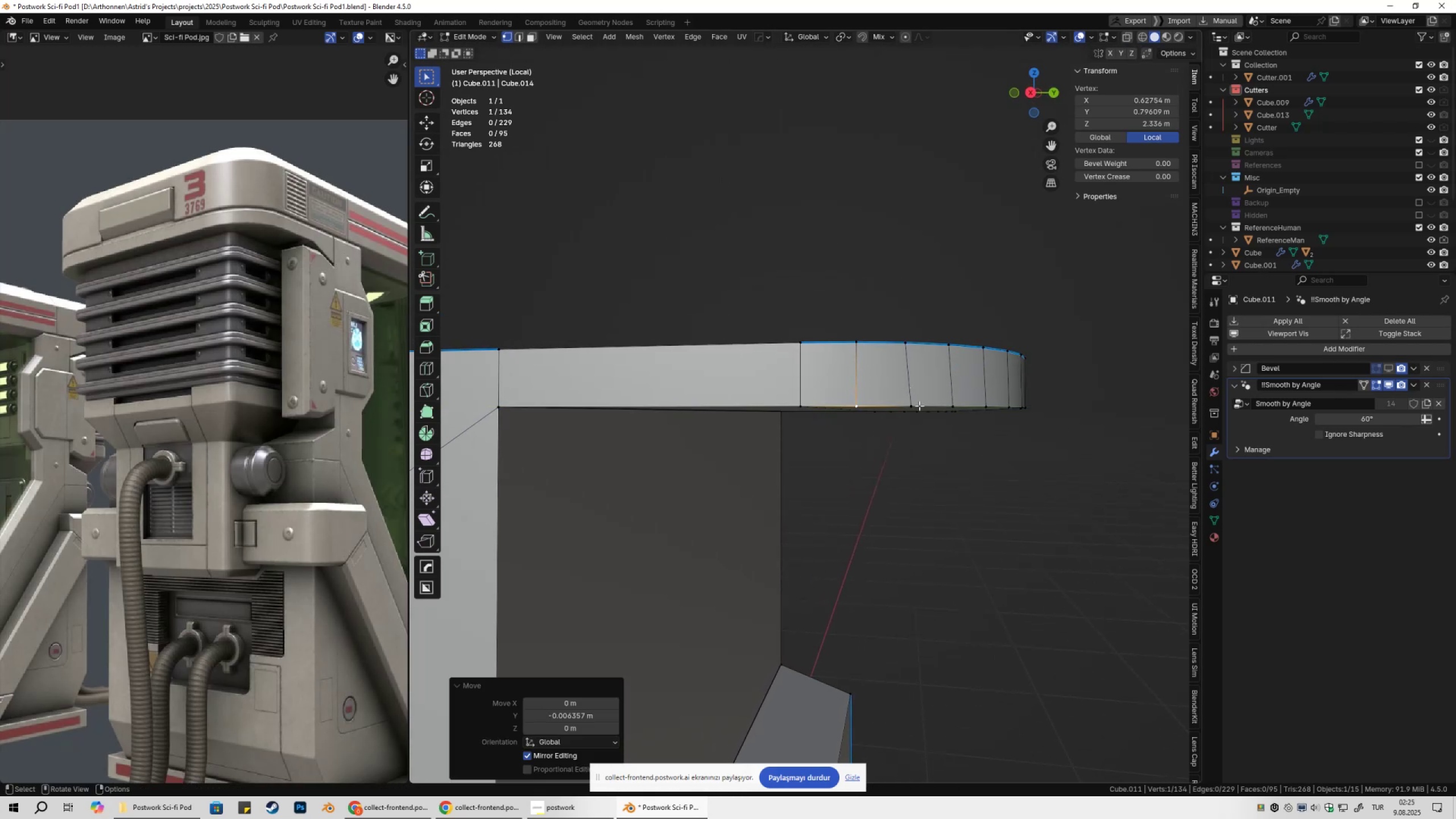 
double_click([919, 406])
 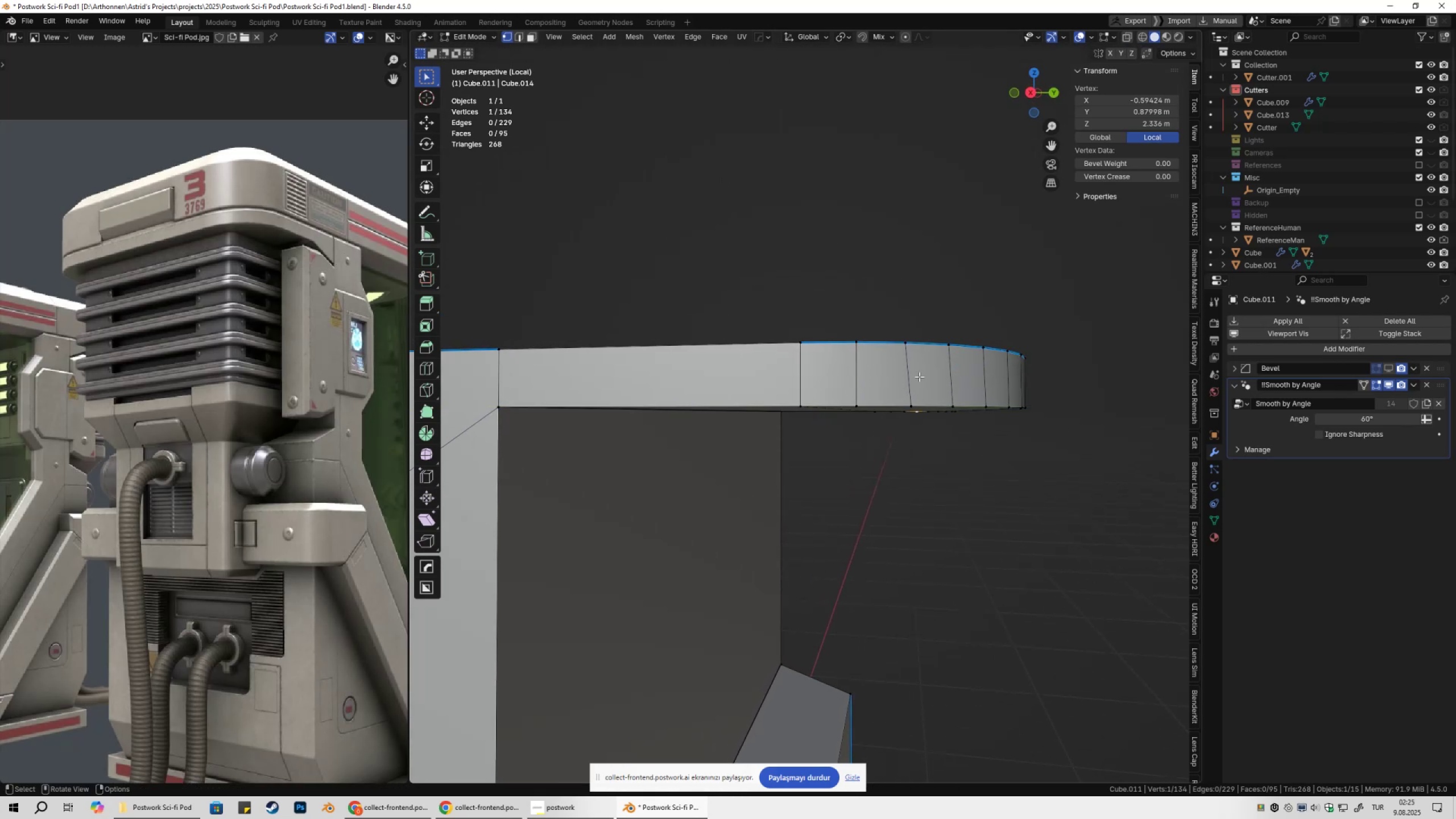 
type(gy)
 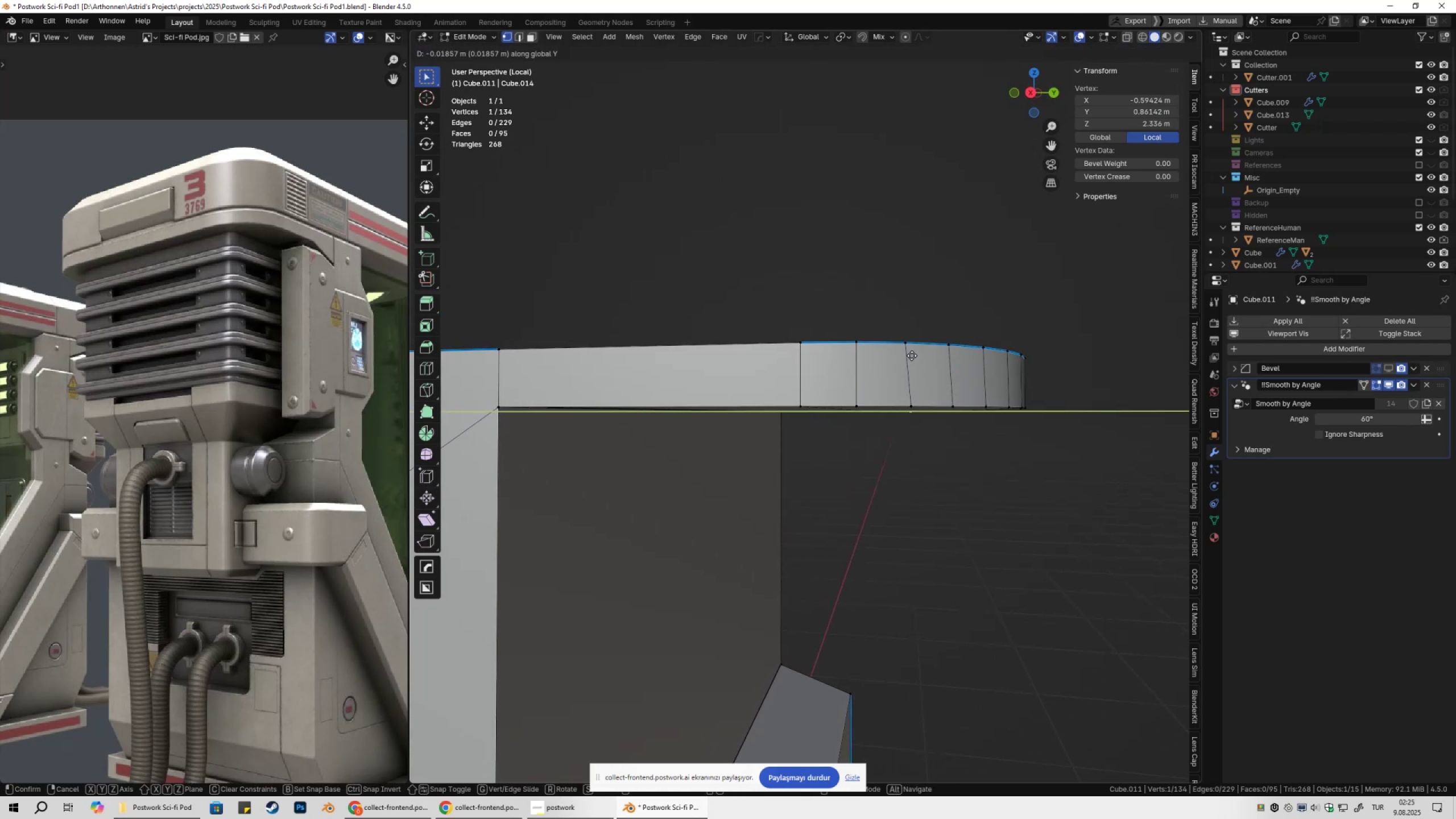 
key(Control+ControlLeft)
 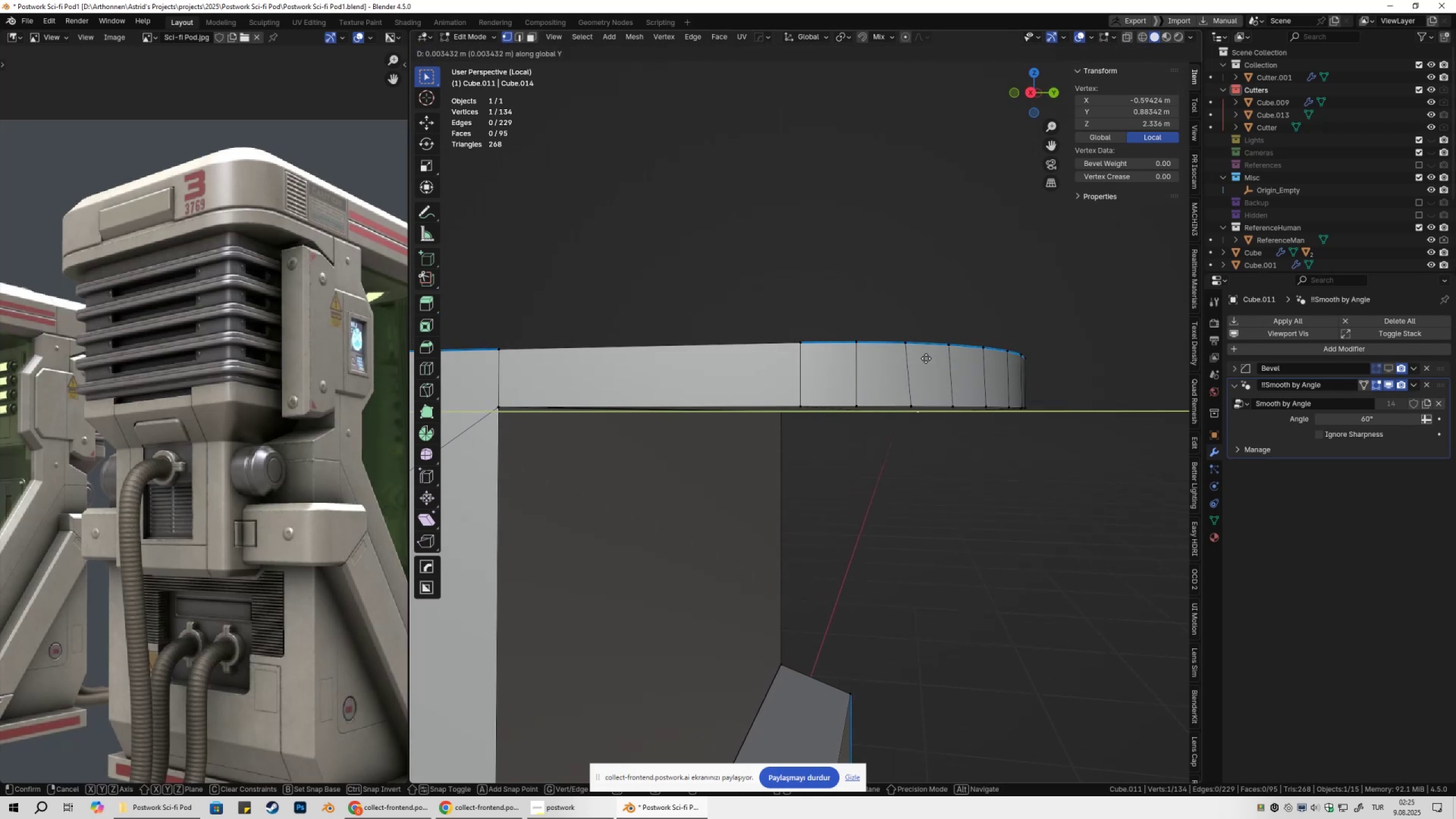 
key(Escape)
type(gy)
 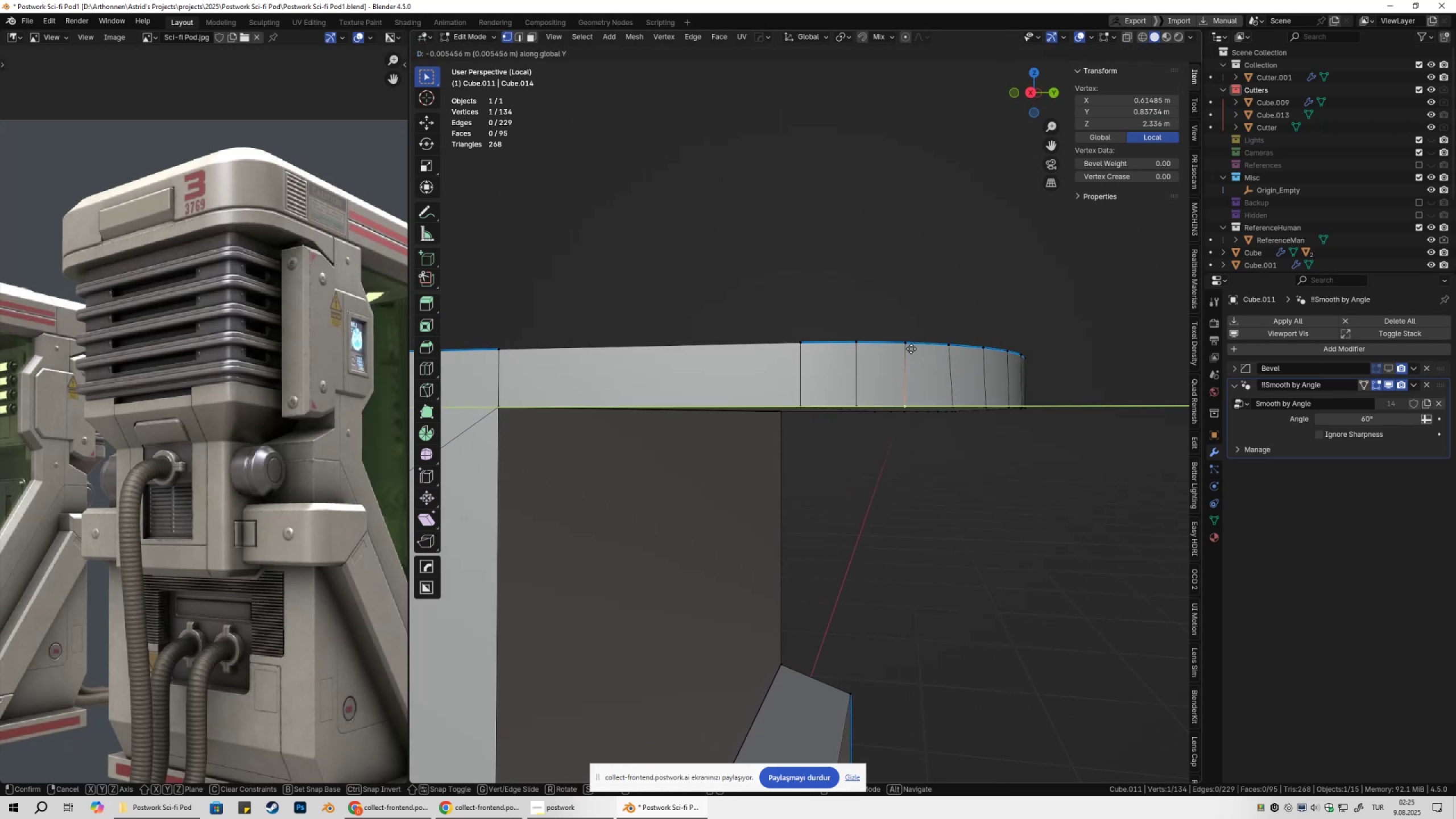 
hold_key(key=ControlLeft, duration=0.3)
left_click([907, 344])
 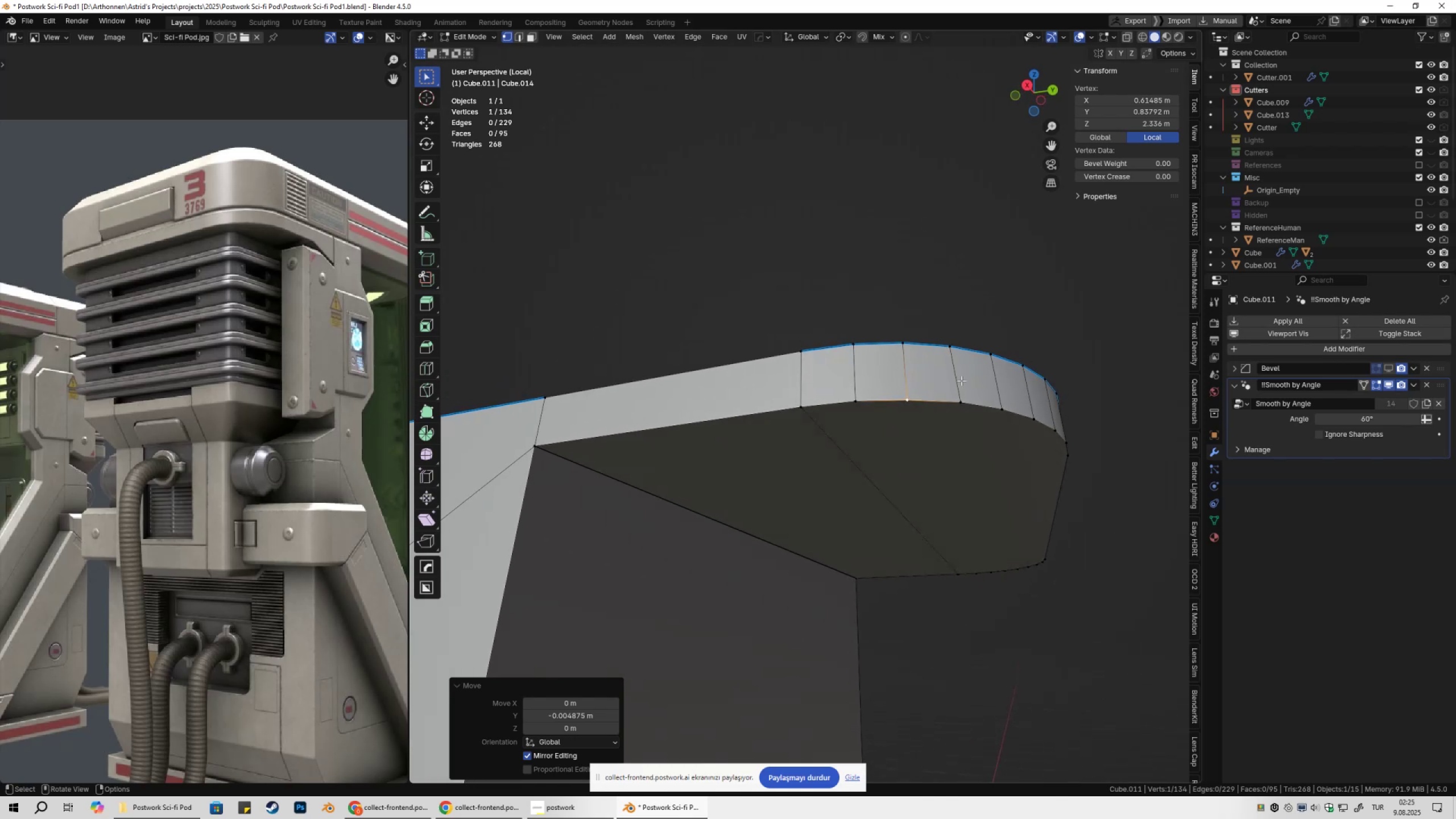 
left_click([964, 398])
 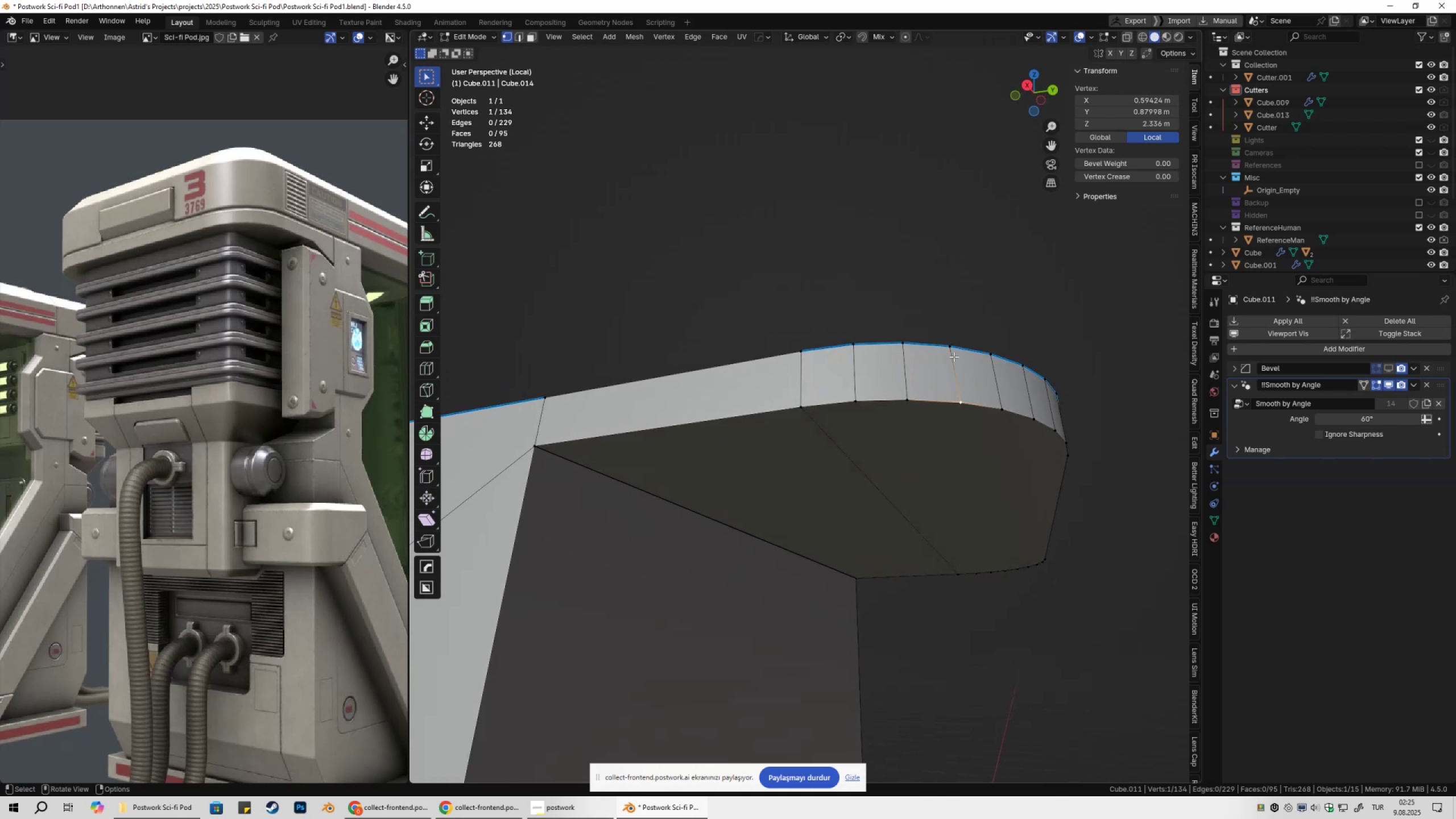 
type(gy)
 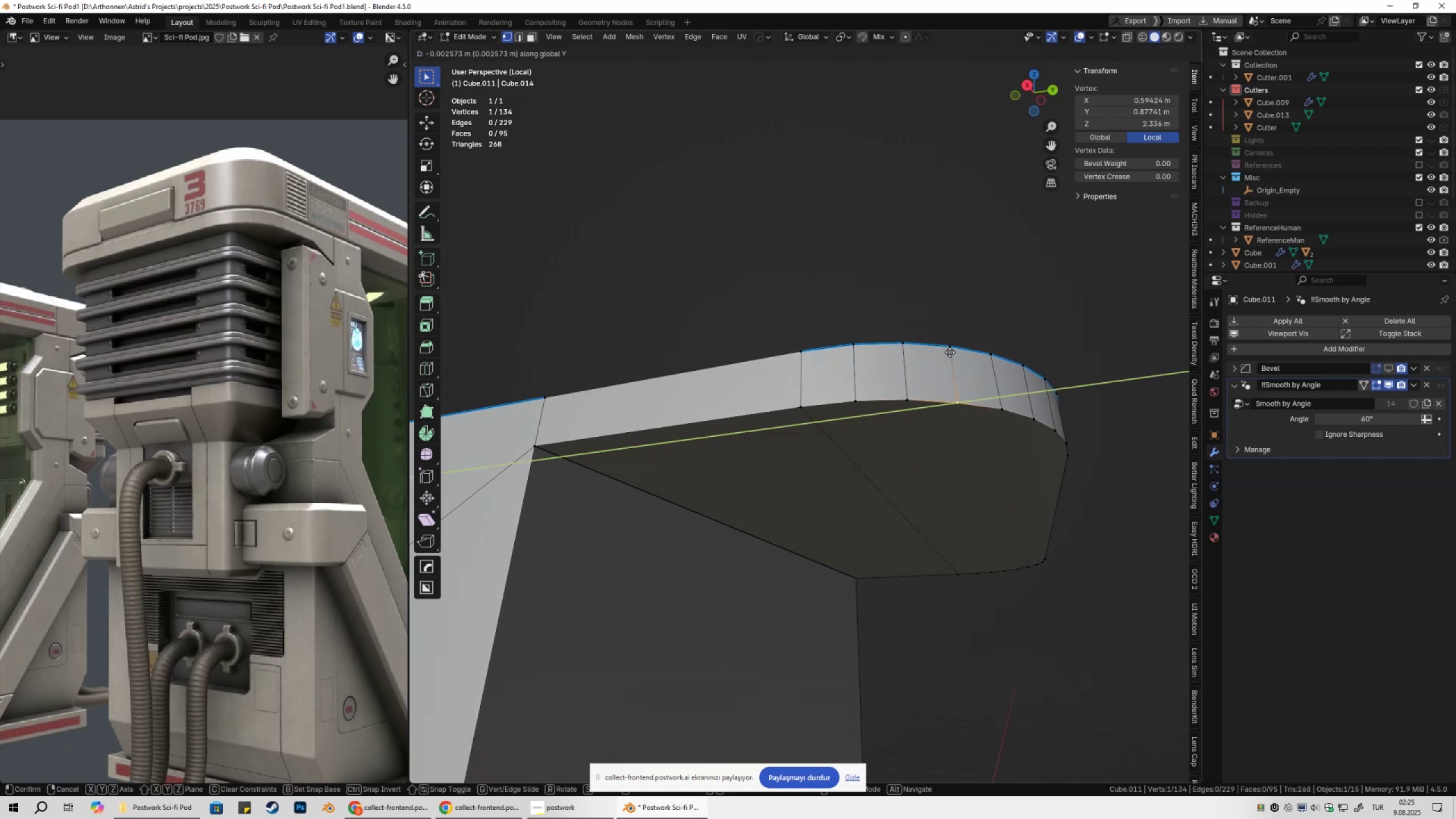 
hold_key(key=ControlLeft, duration=0.36)
left_click([950, 348])
 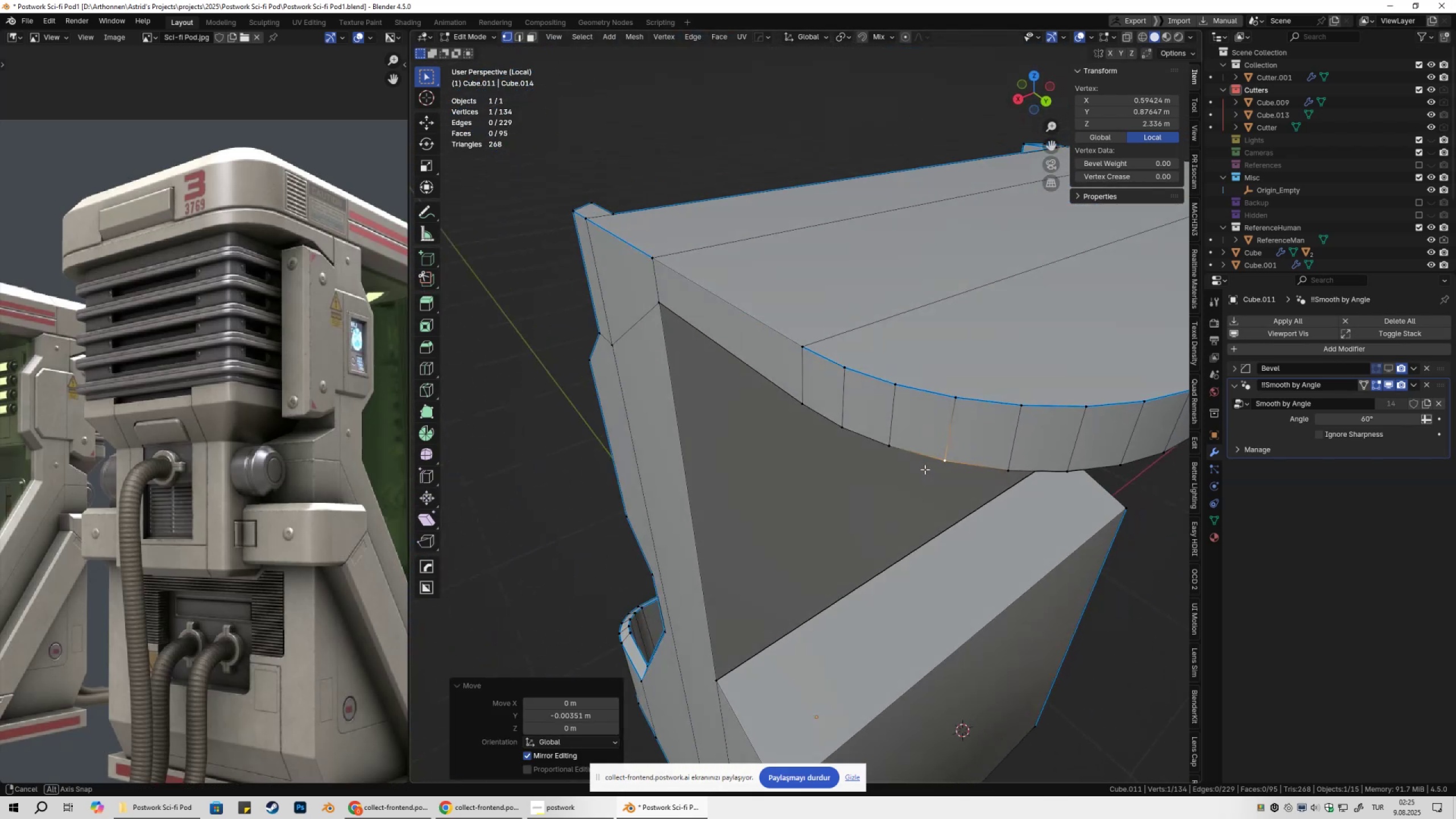 
left_click([1013, 458])
 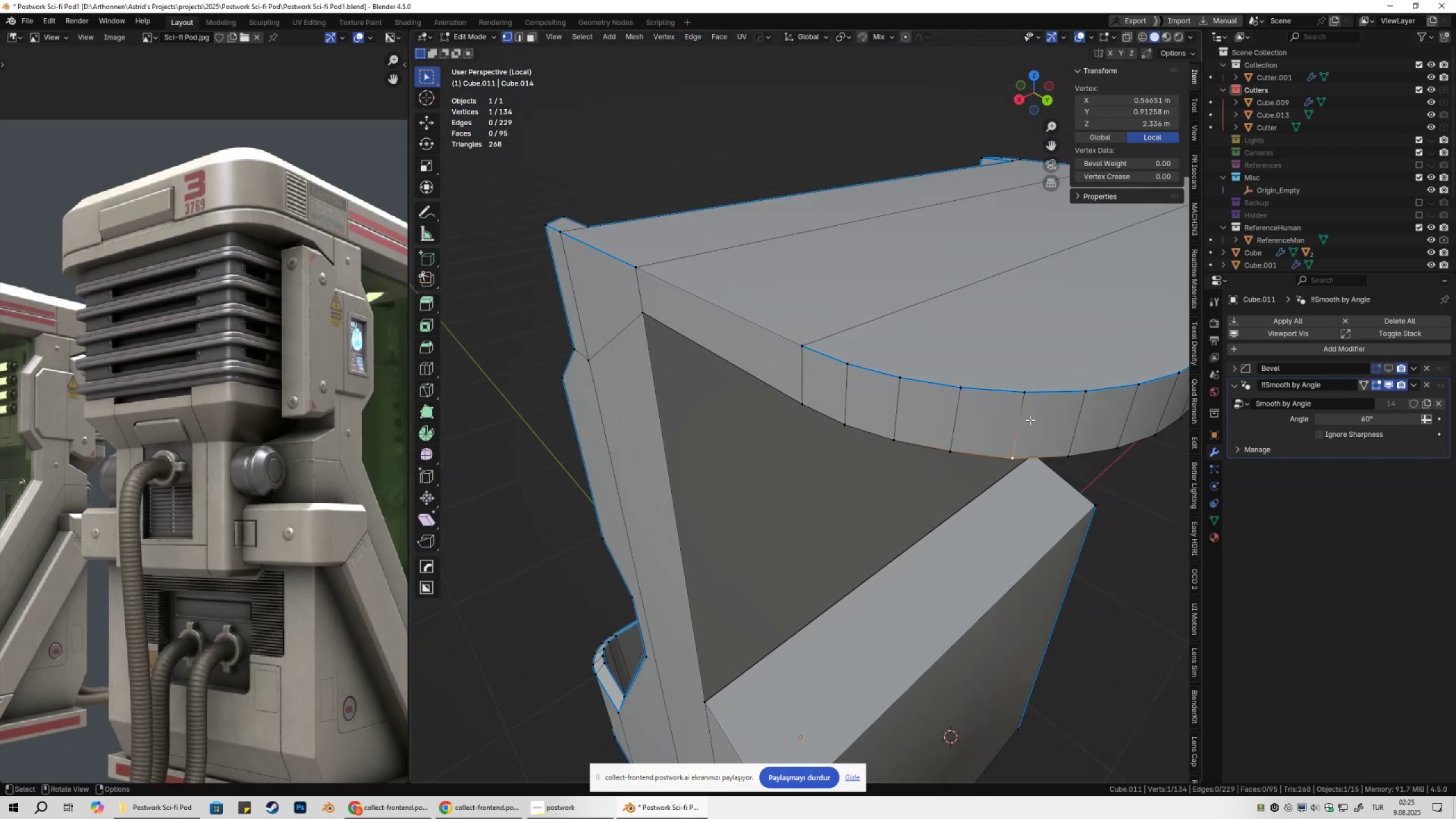 
type(gy)
key(Escape)
type(gy)
 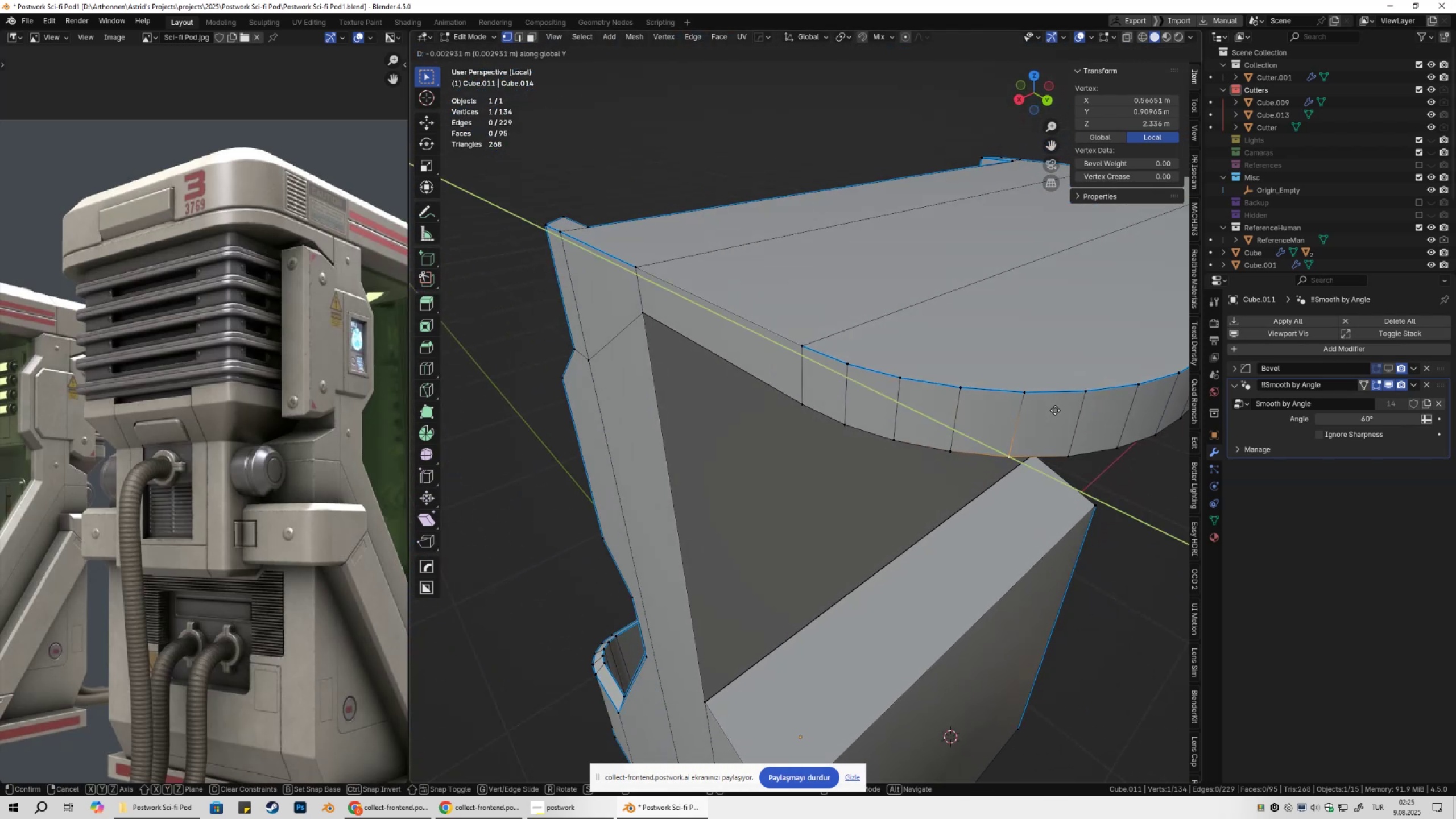 
hold_key(key=ControlLeft, duration=0.66)
left_click([1029, 388])
 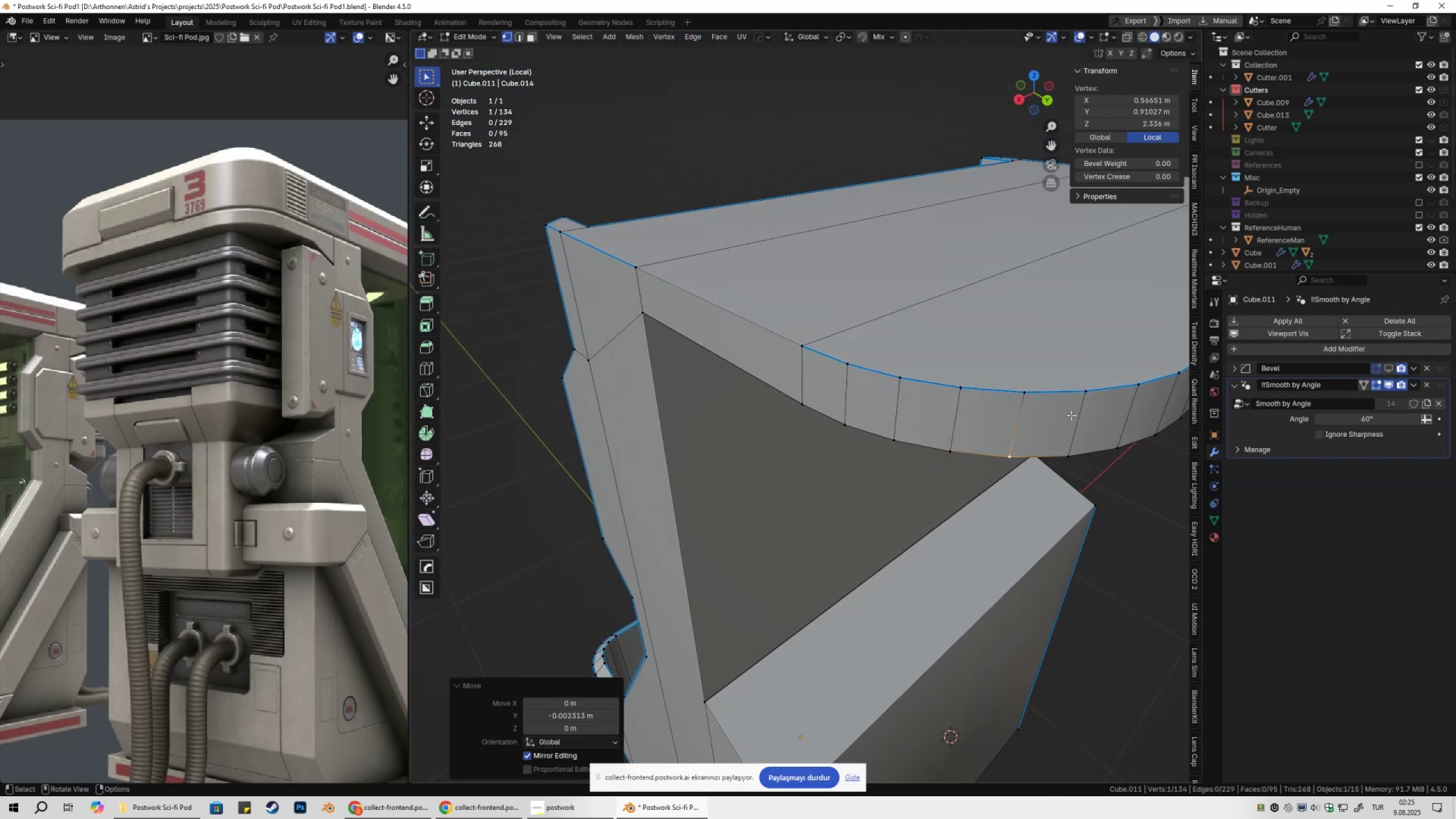 
key(Shift+ShiftLeft)
 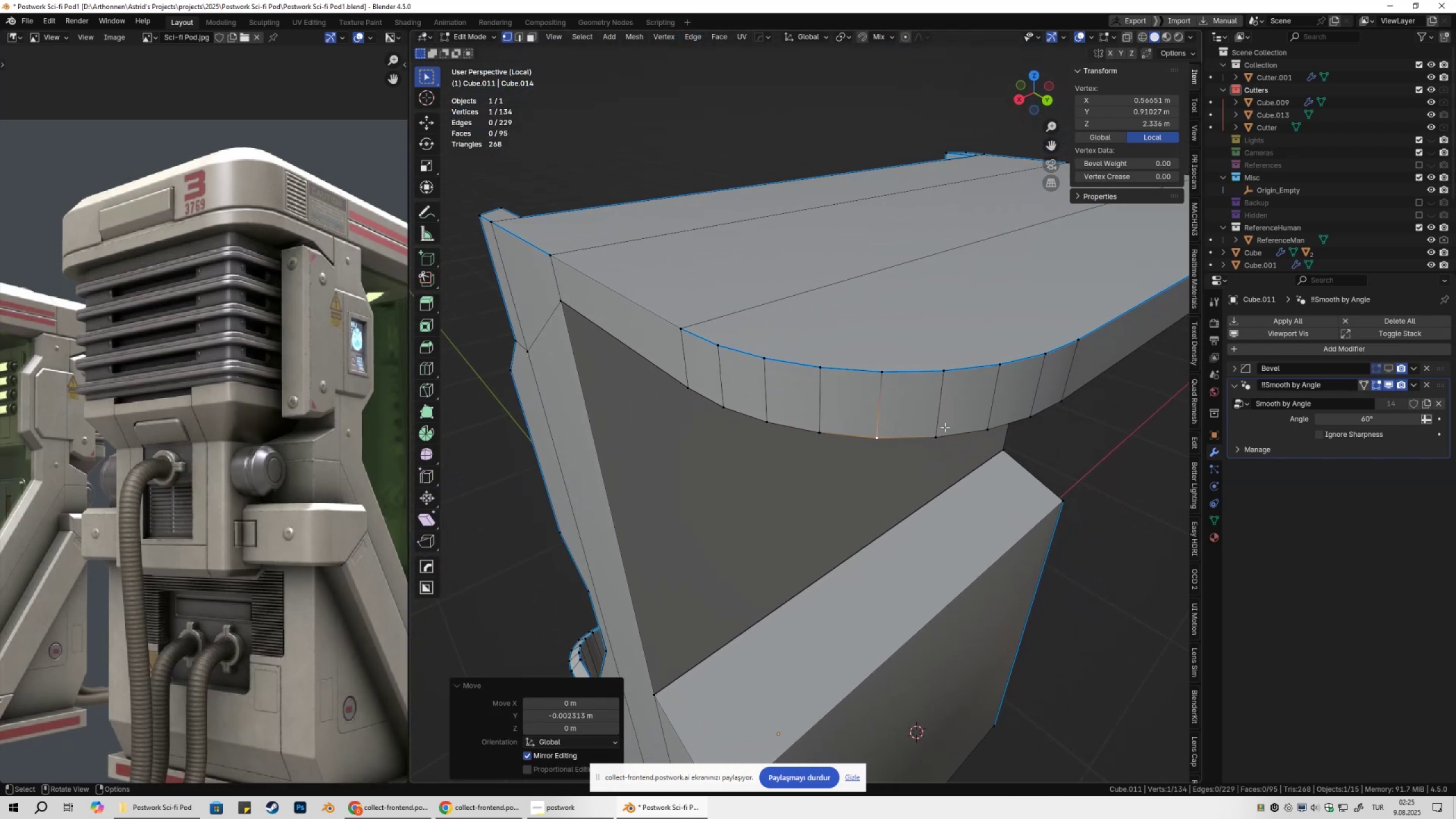 
left_click([941, 435])
 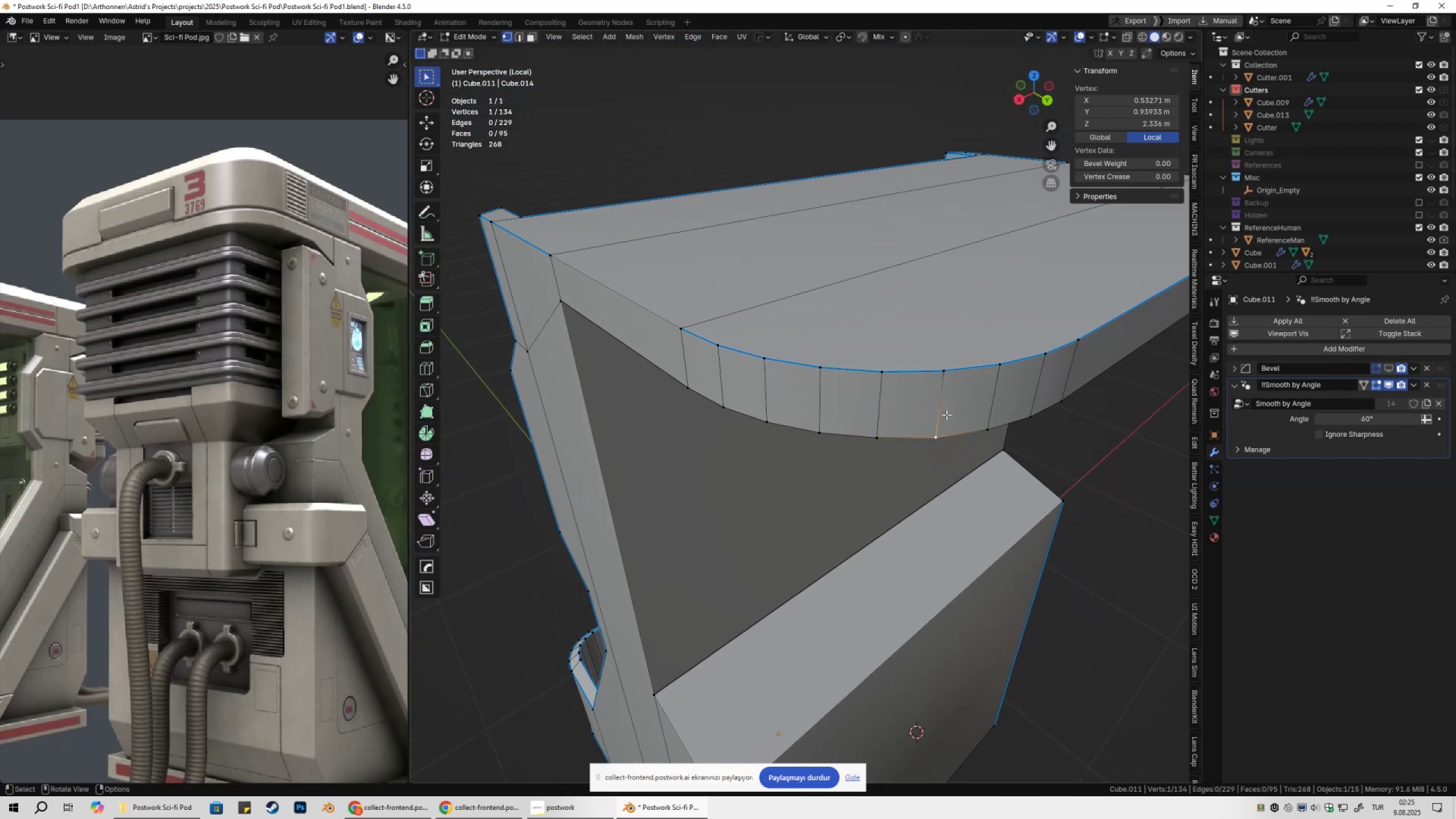 
type(gy)
 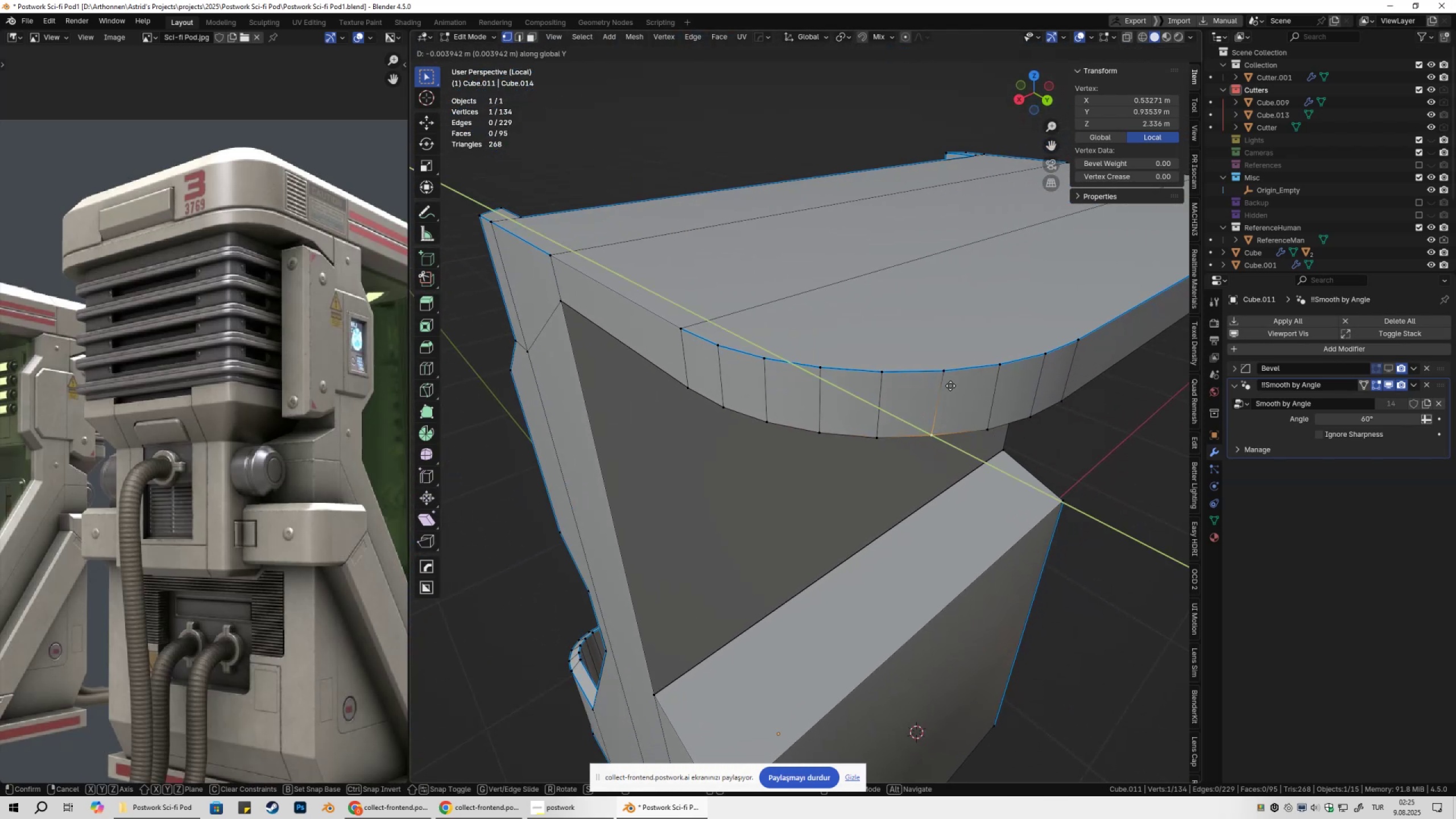 
hold_key(key=ControlLeft, duration=0.37)
left_click([944, 372])
 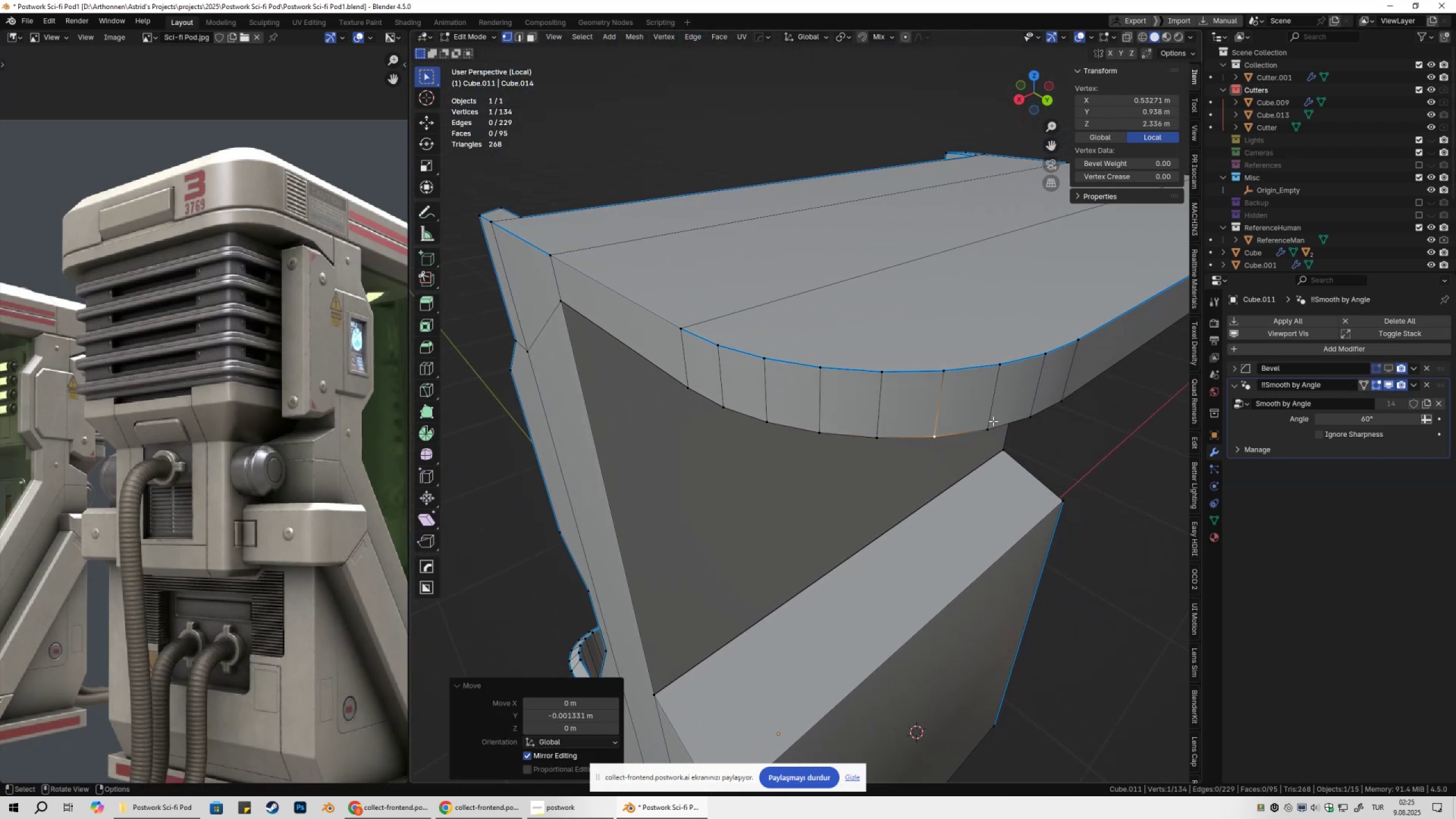 
double_click([993, 421])
 